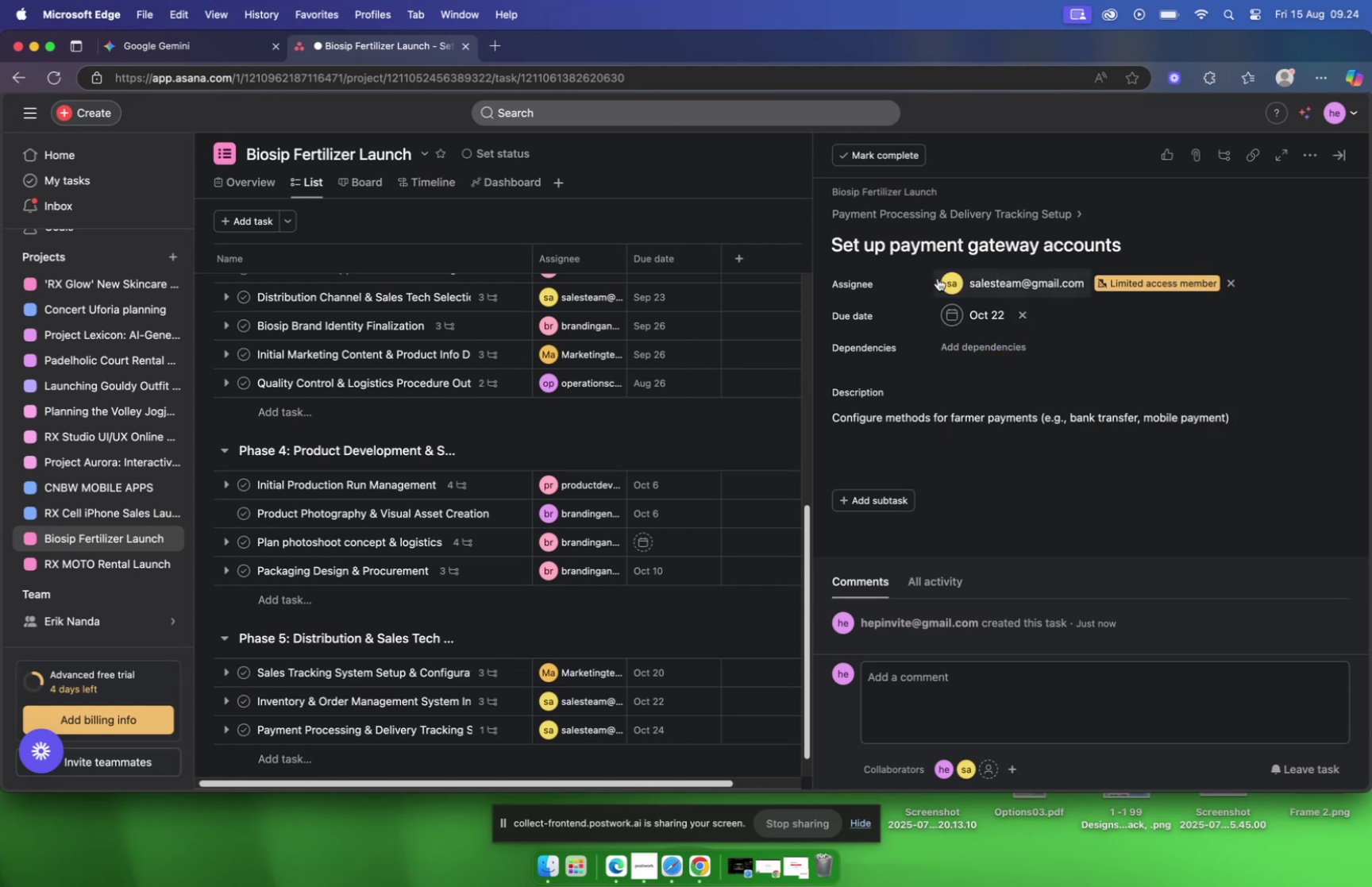 
left_click([925, 211])
 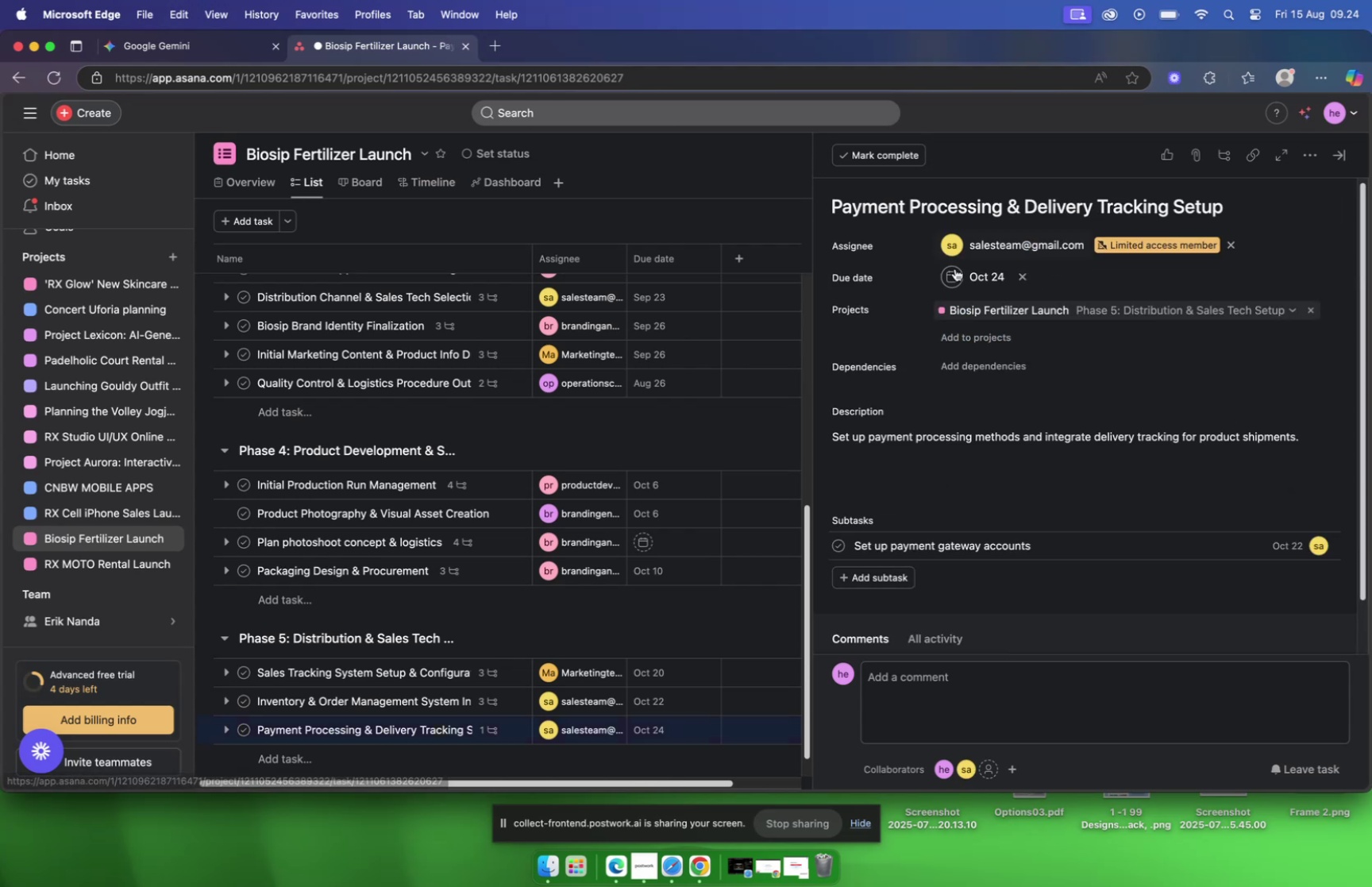 
scroll: coordinate [1000, 337], scroll_direction: down, amount: 10.0
 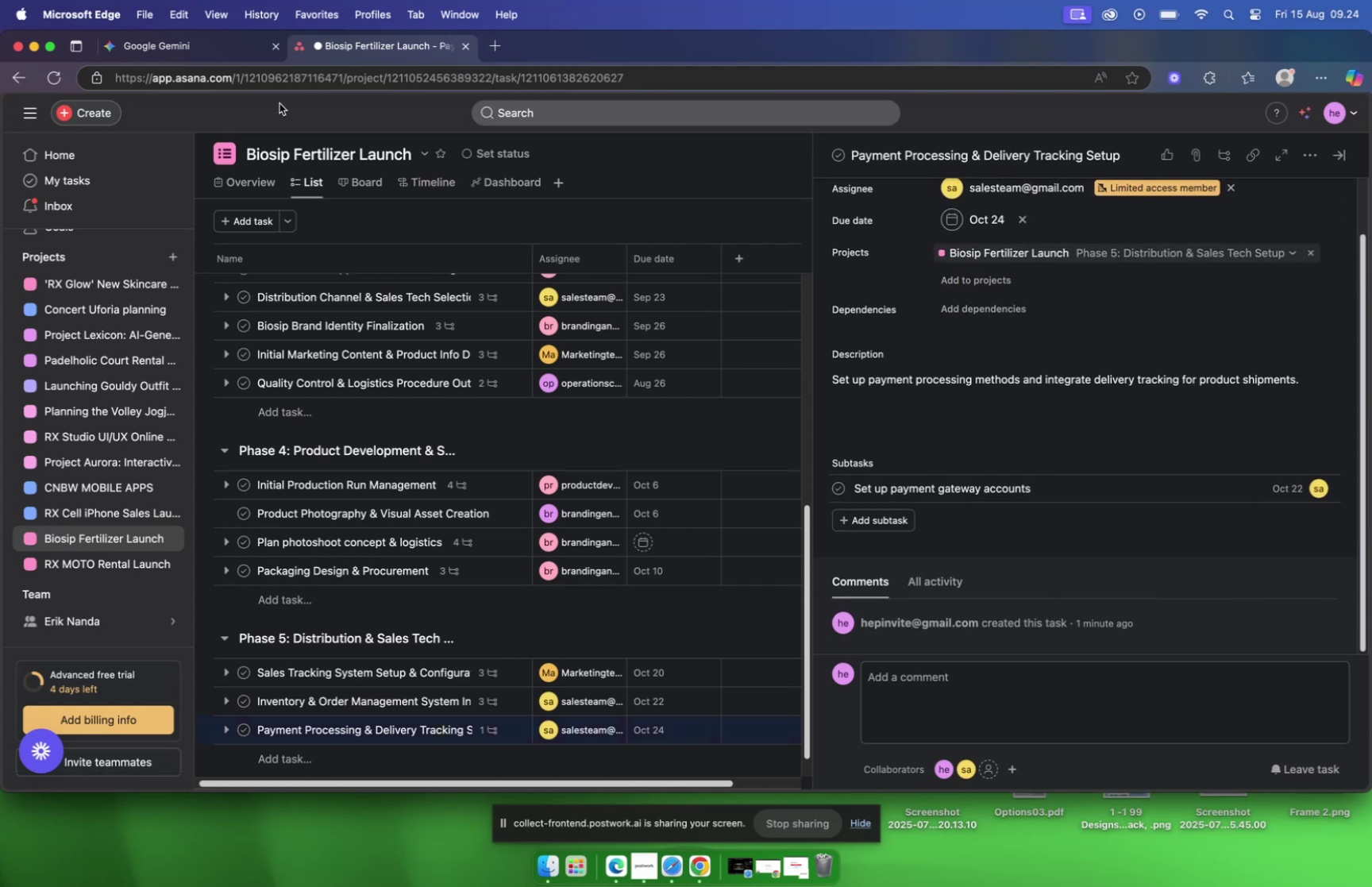 
left_click([246, 46])
 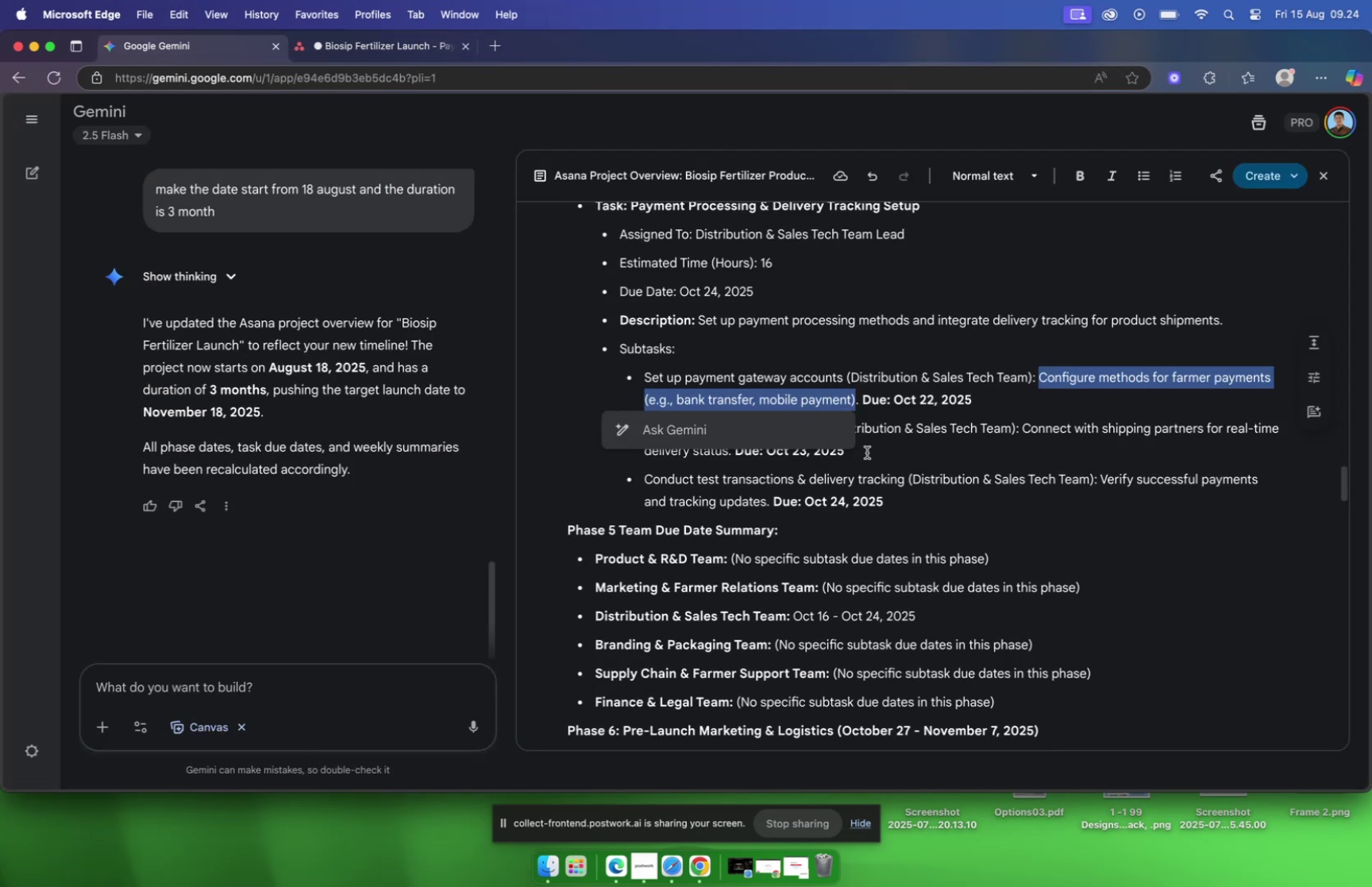 
left_click([918, 453])
 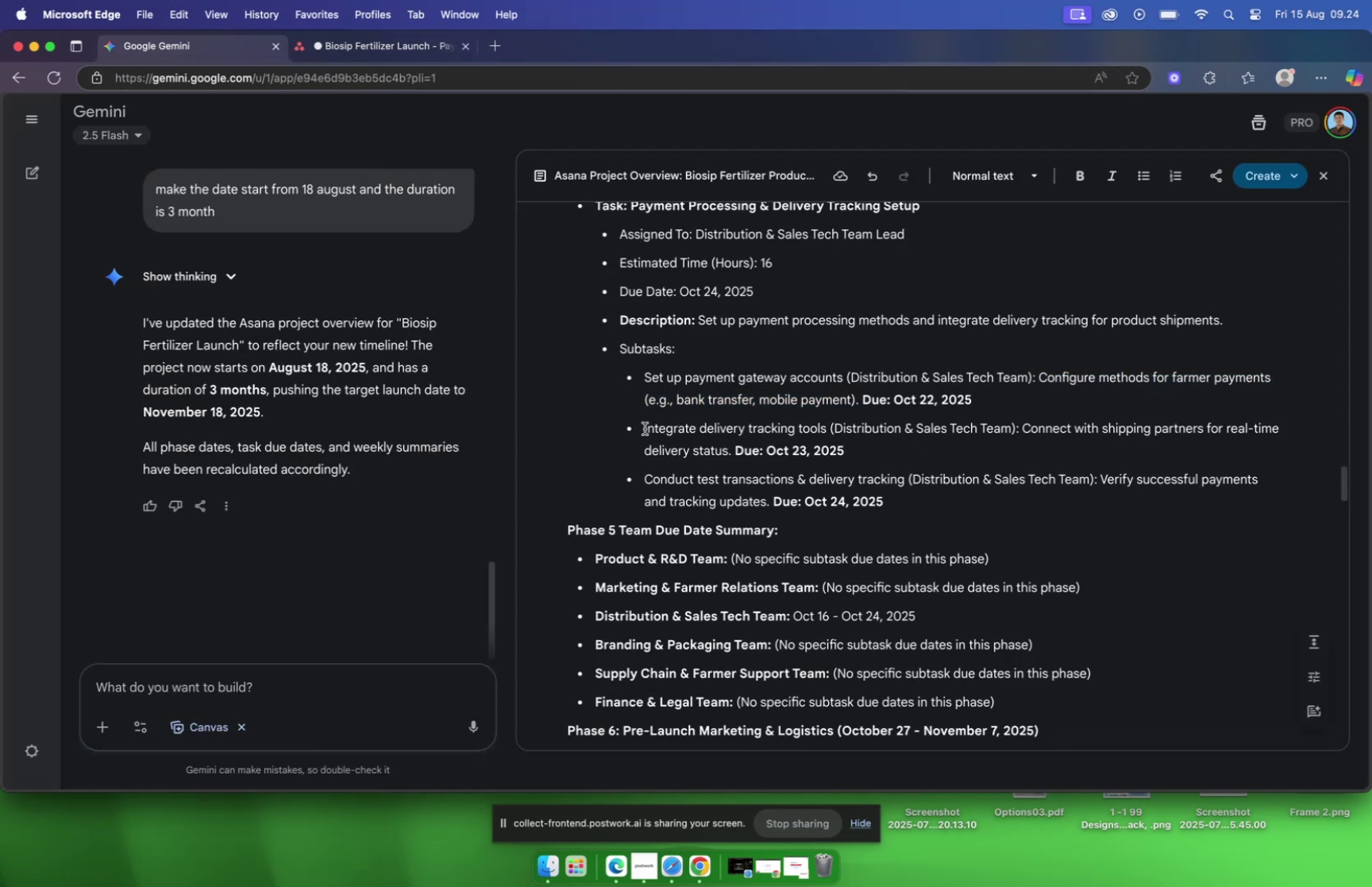 
left_click_drag(start_coordinate=[644, 426], to_coordinate=[826, 426])
 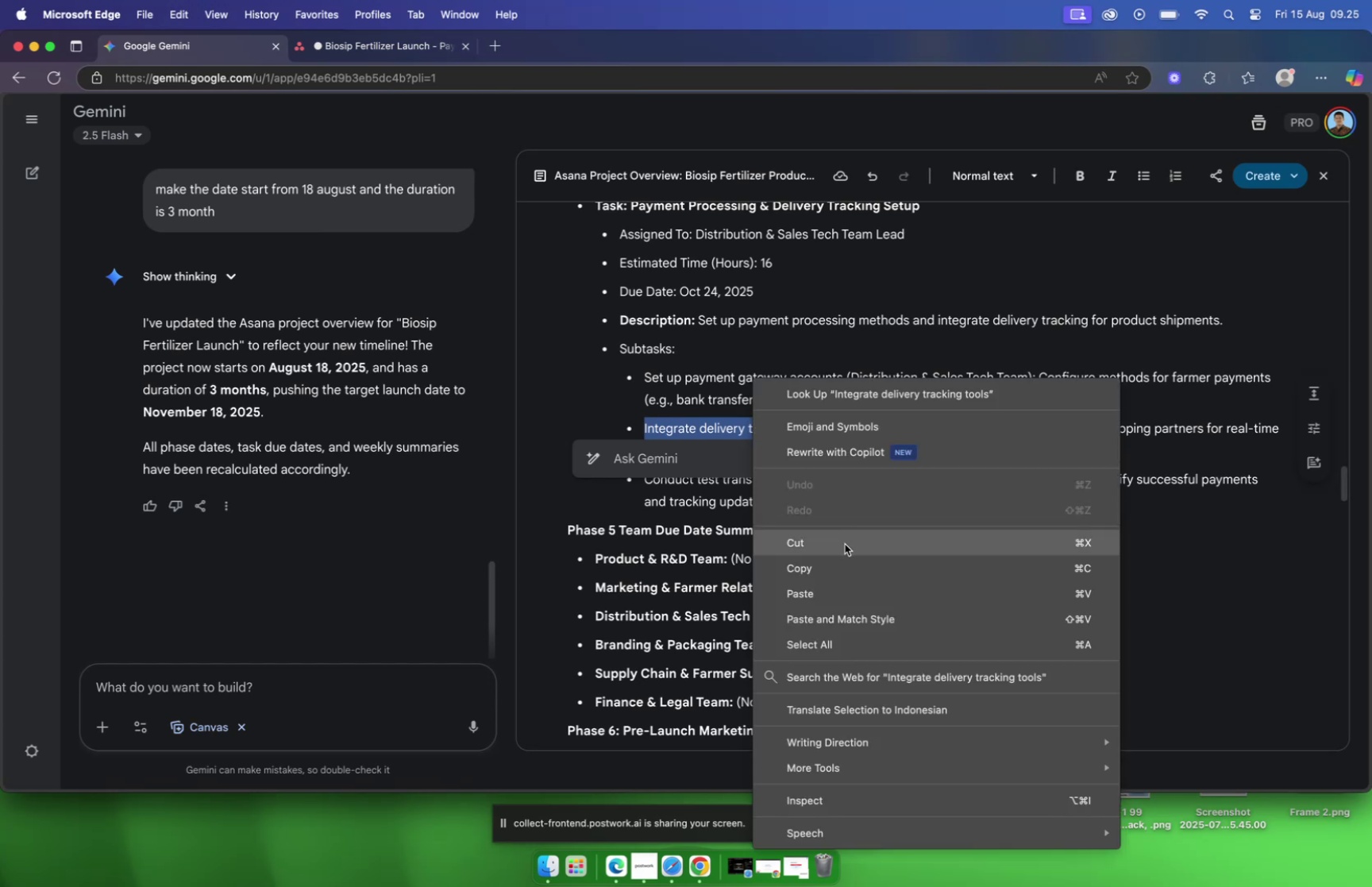 
left_click([842, 564])
 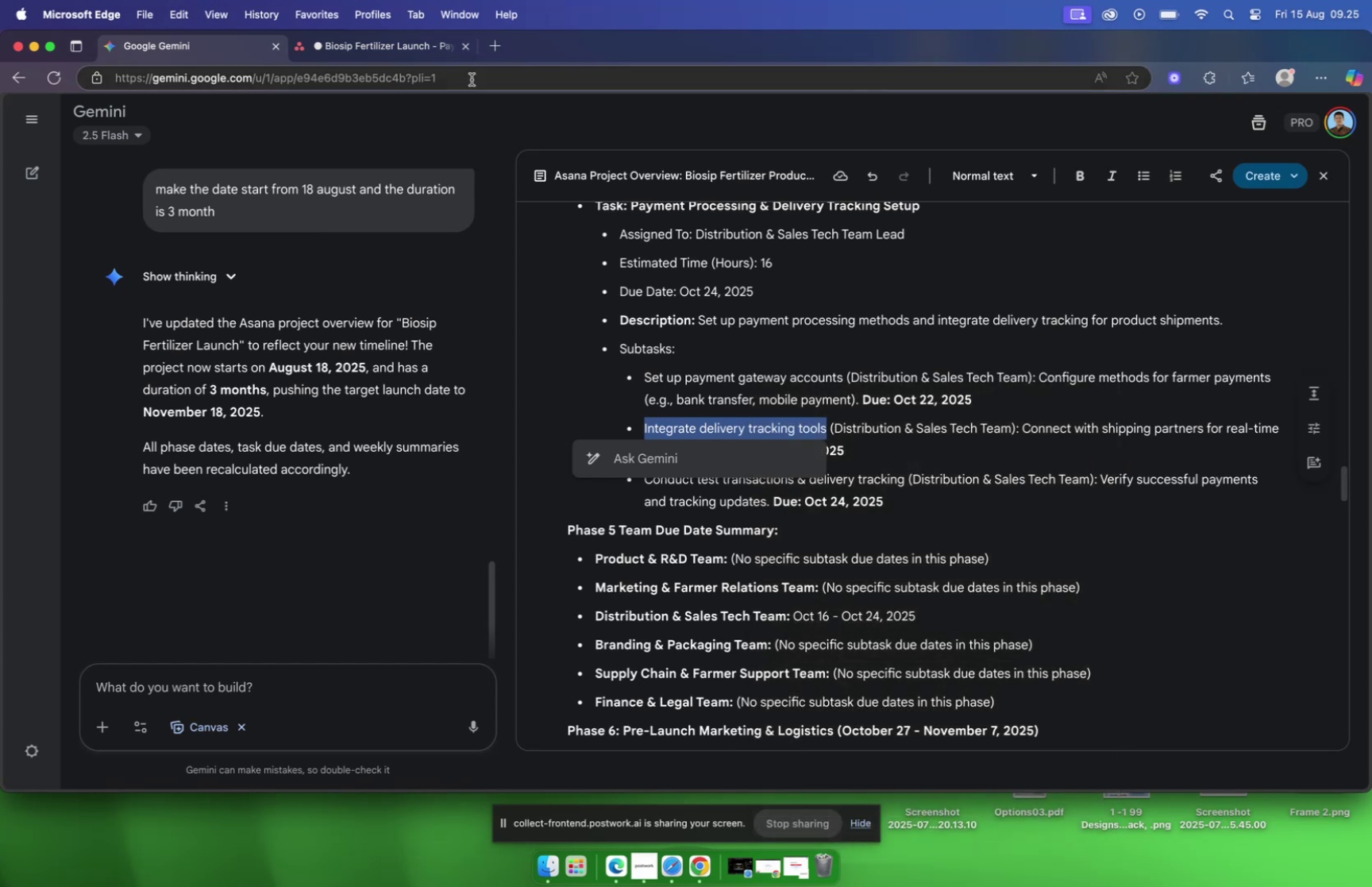 
left_click([383, 56])
 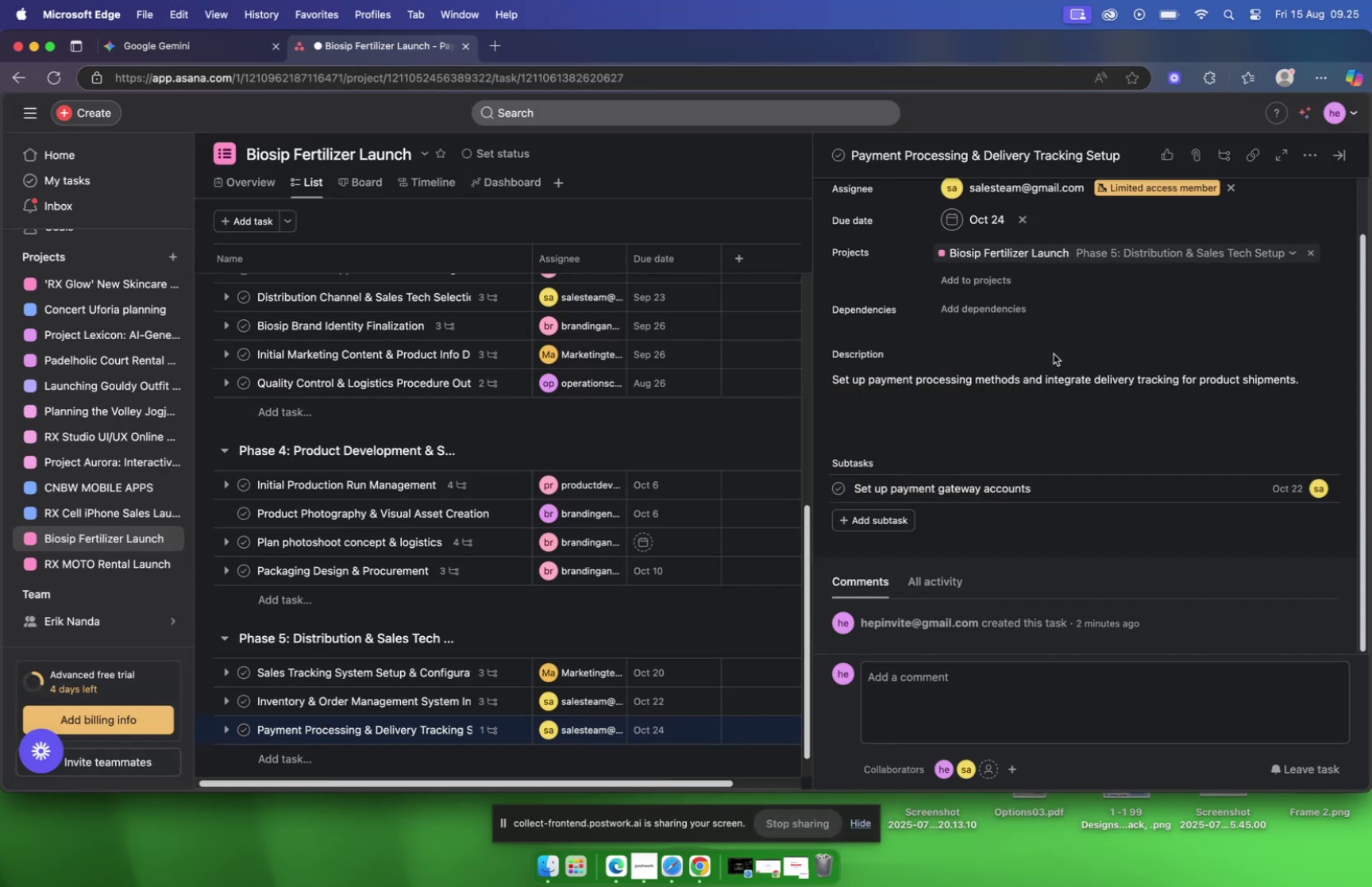 
scroll: coordinate [1003, 390], scroll_direction: down, amount: 3.0
 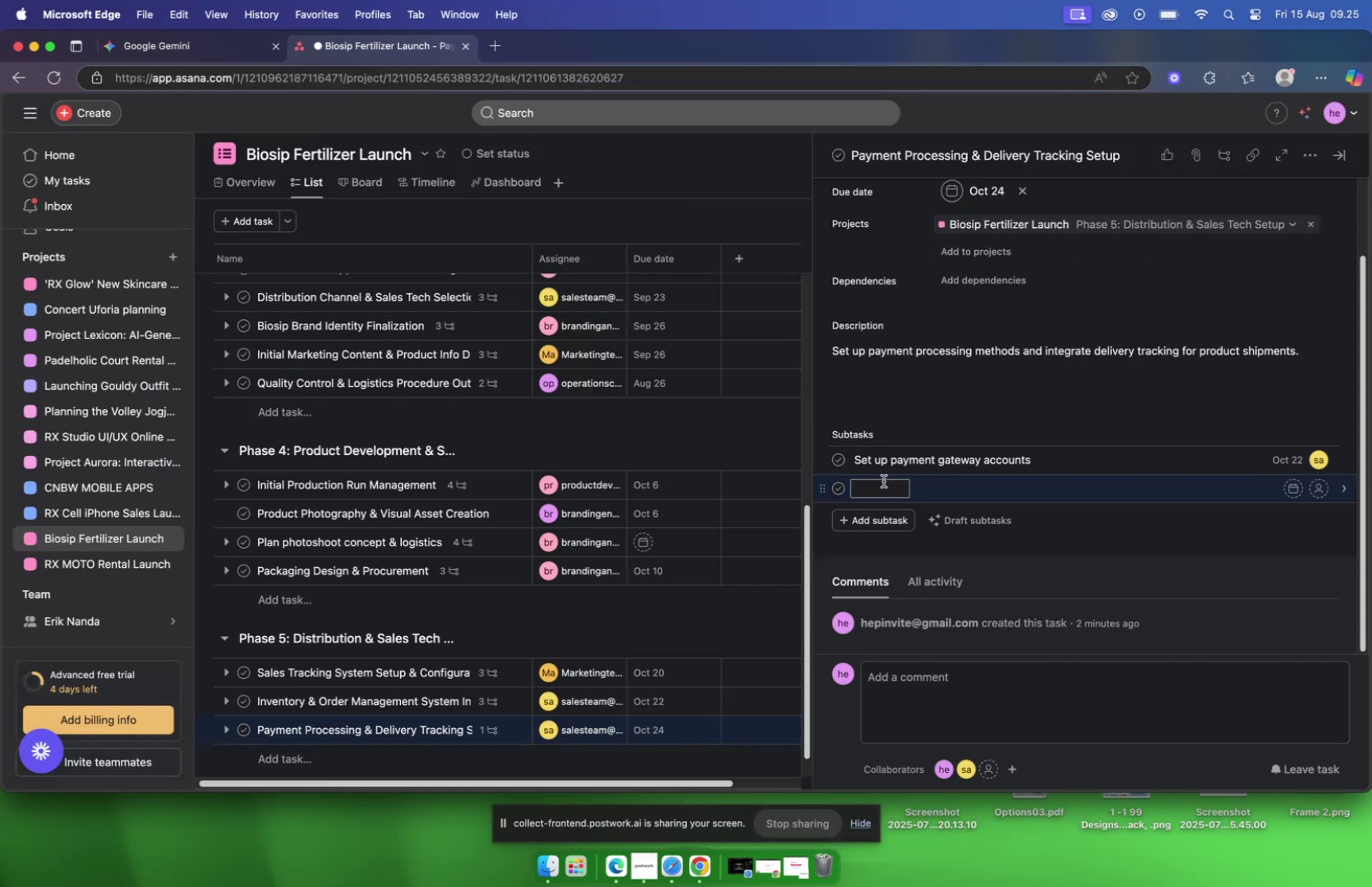 
right_click([883, 492])
 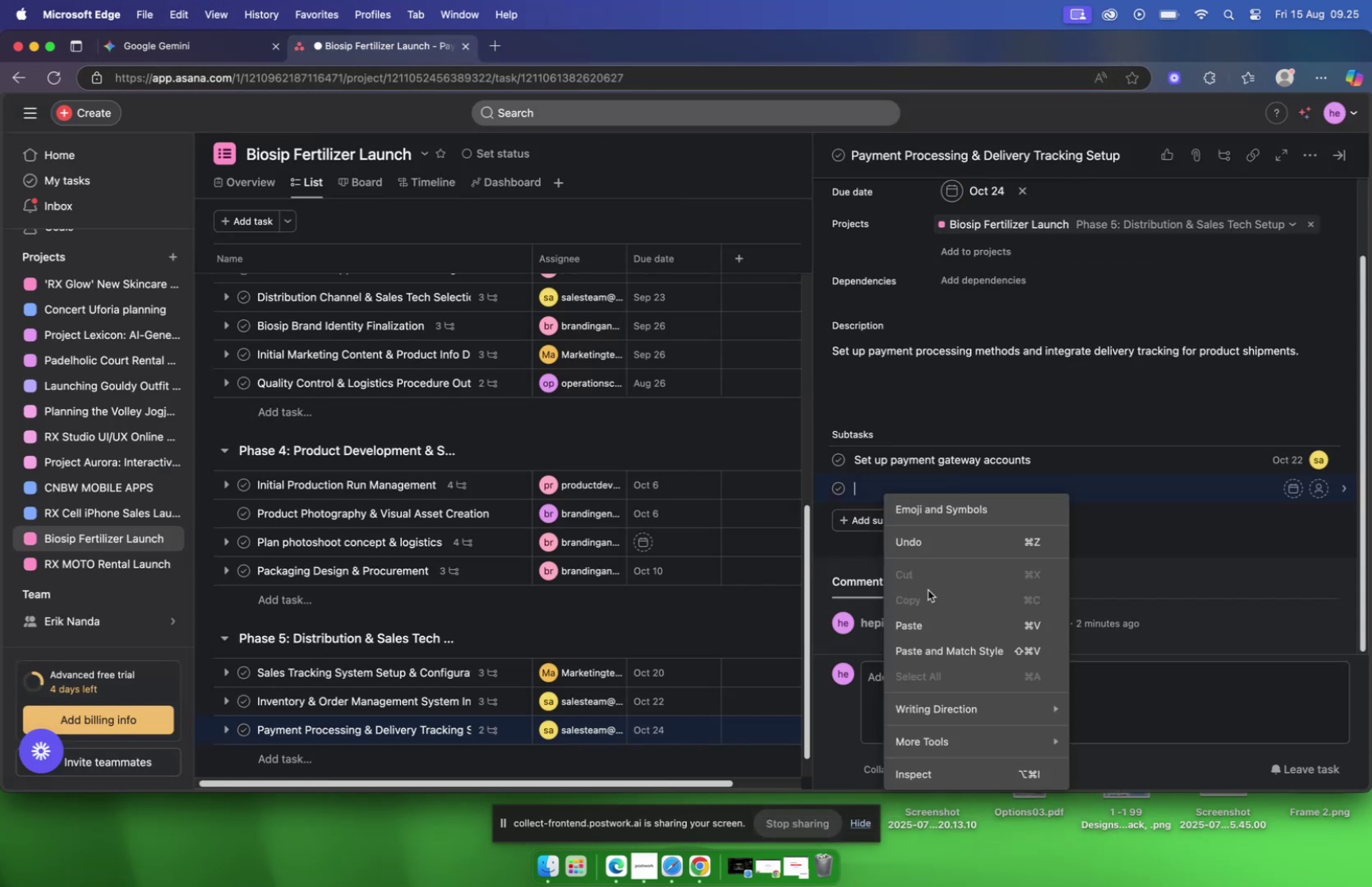 
left_click([930, 624])
 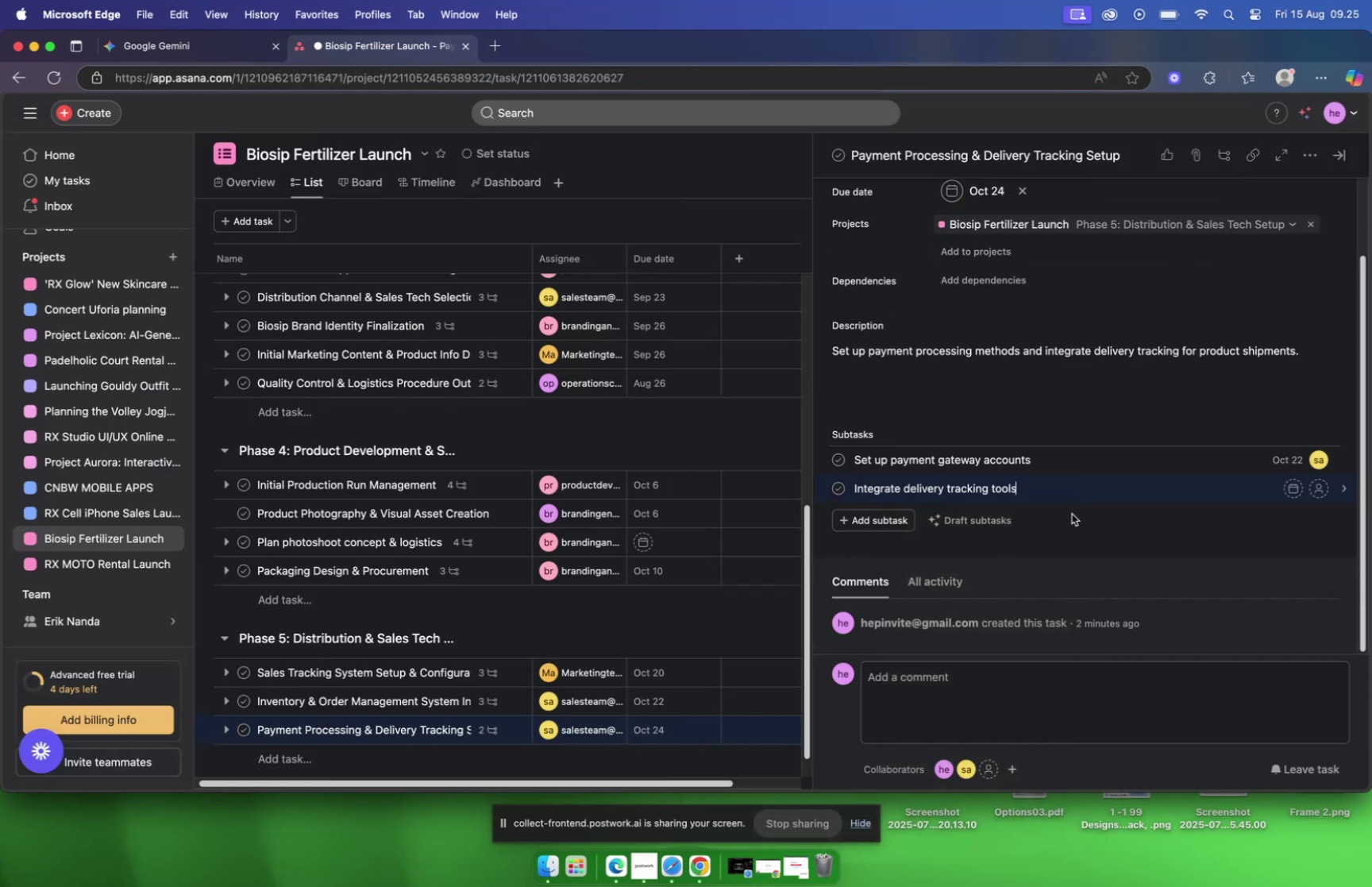 
left_click([1095, 487])
 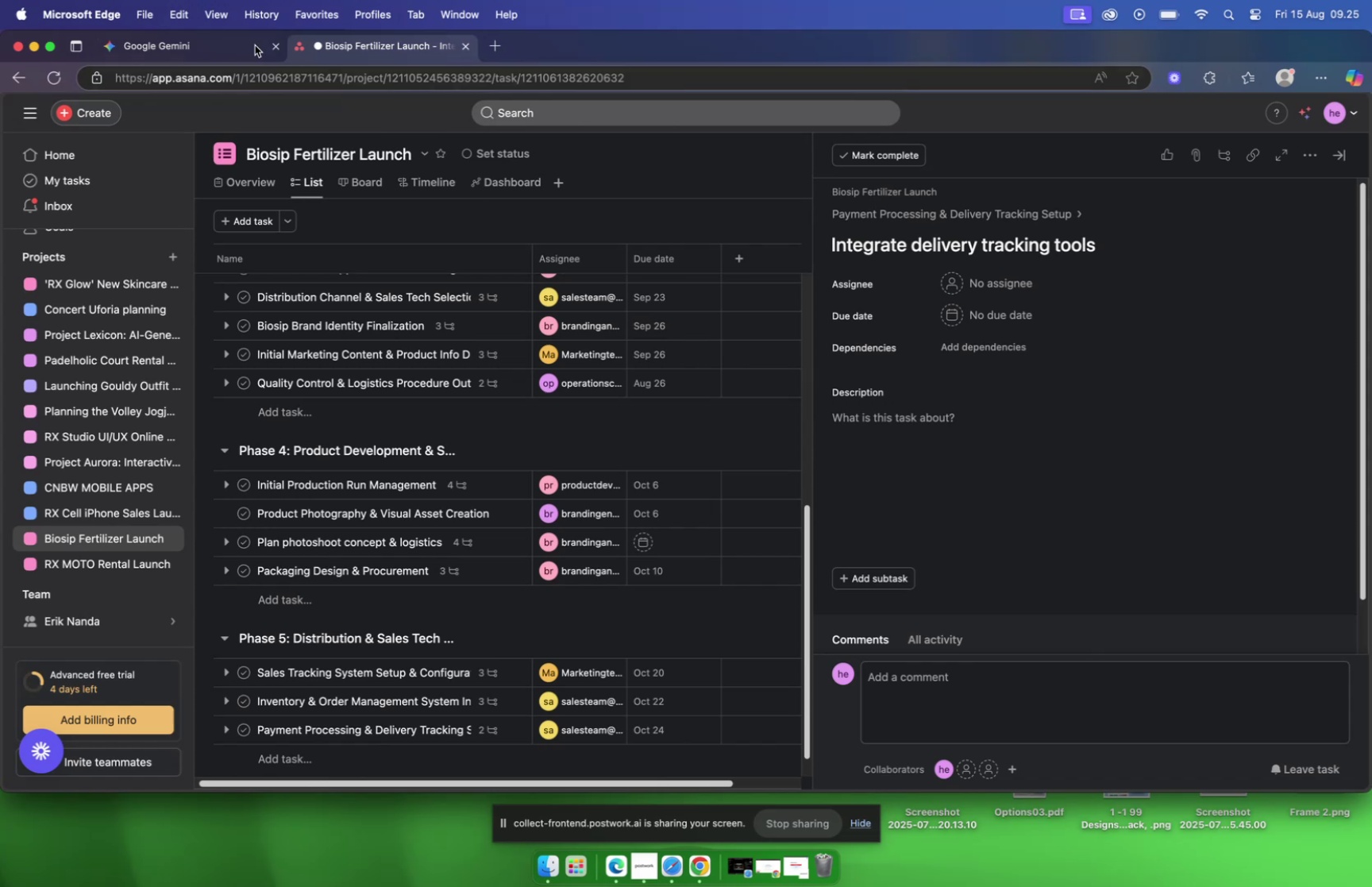 
left_click([199, 39])
 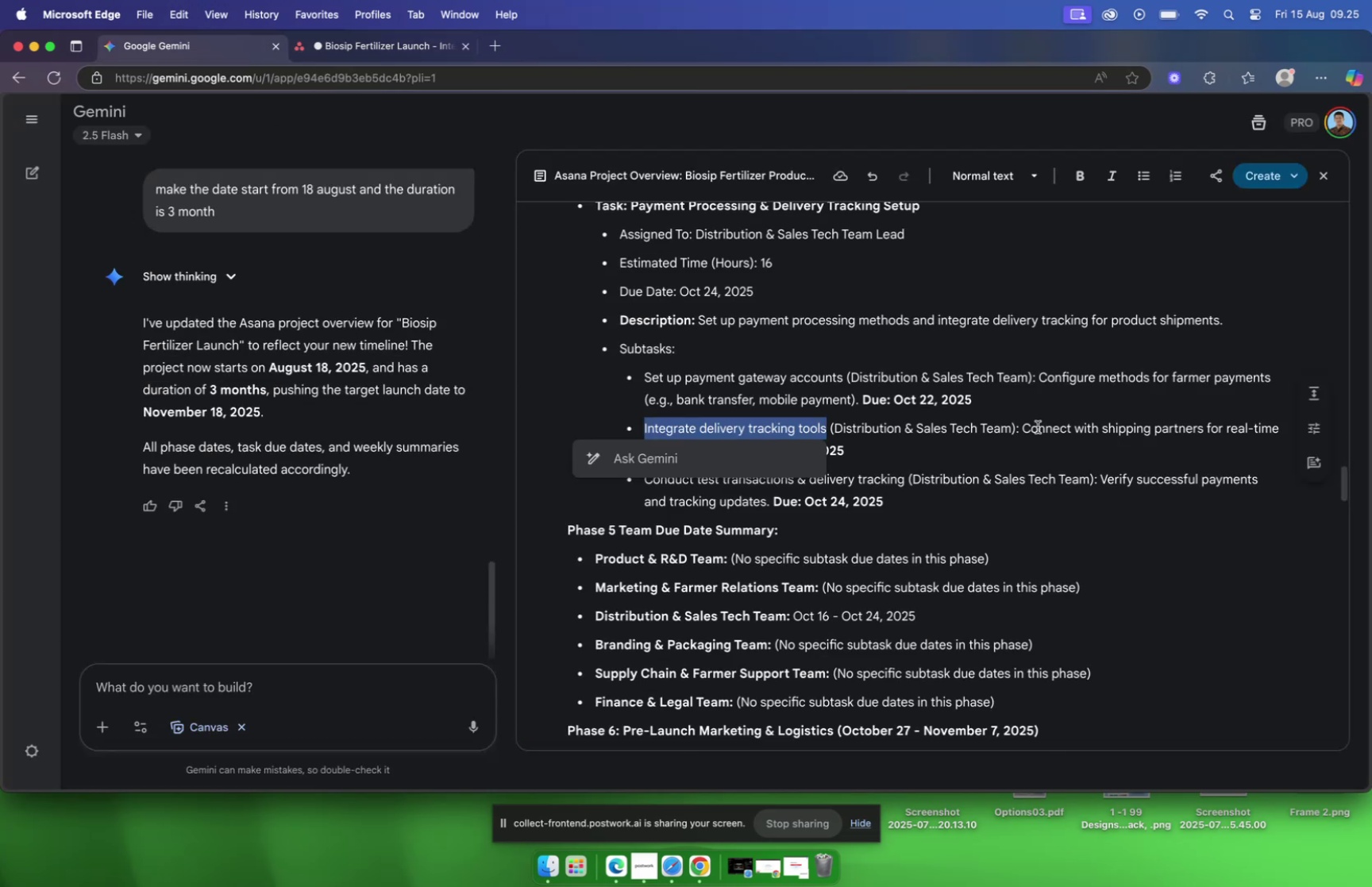 
left_click_drag(start_coordinate=[1025, 426], to_coordinate=[731, 446])
 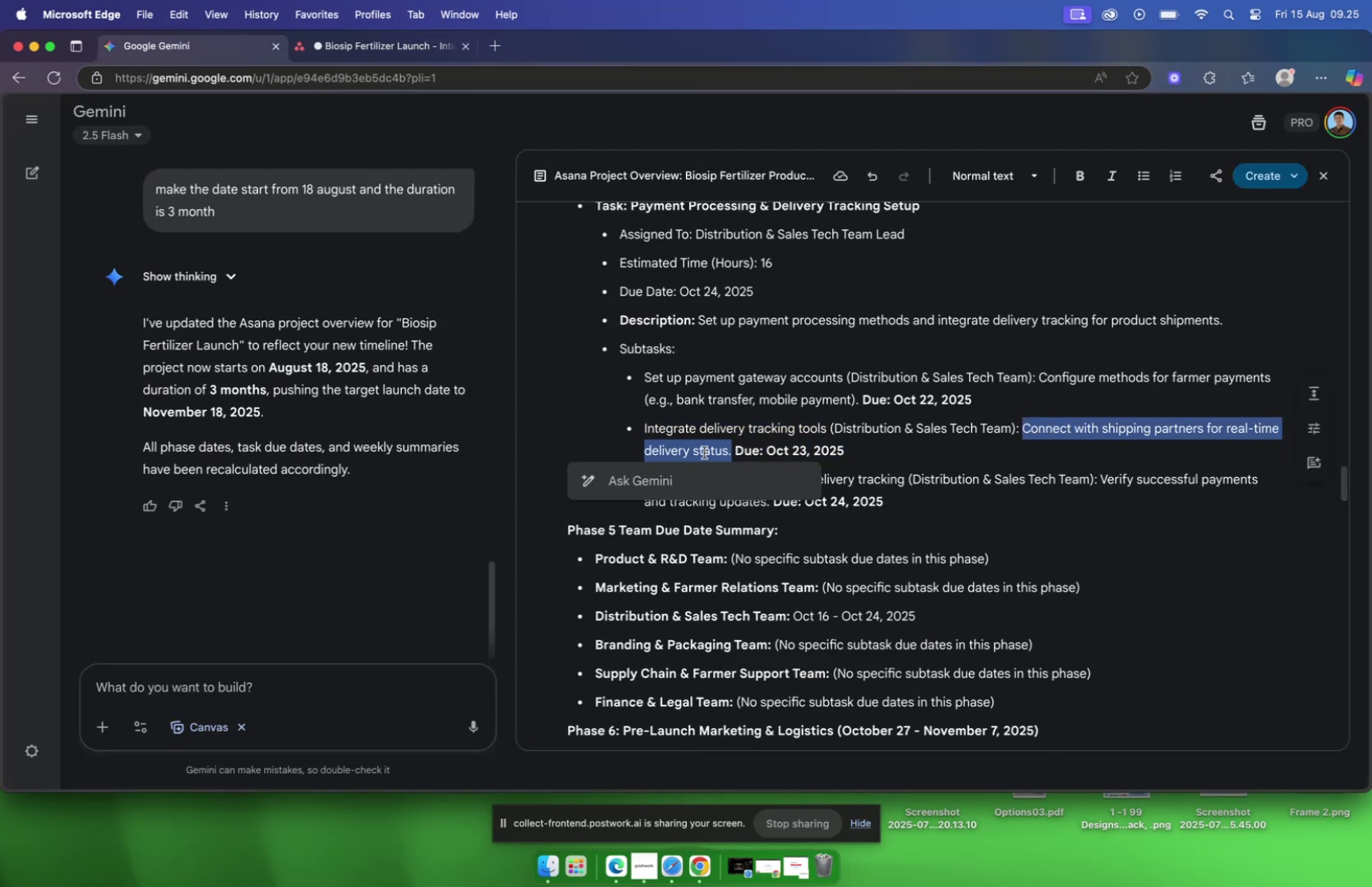 
right_click([704, 452])
 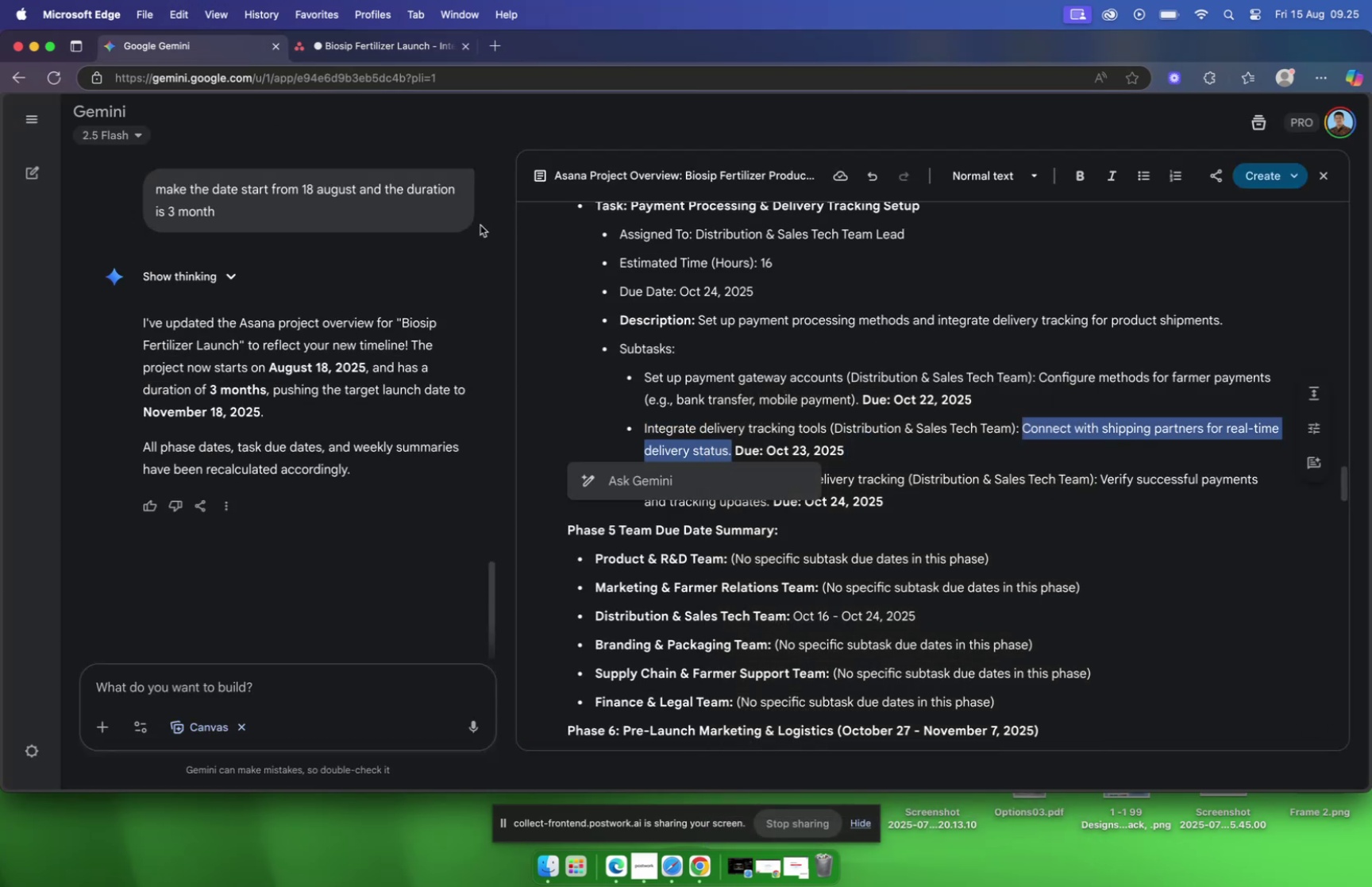 
wait(8.62)
 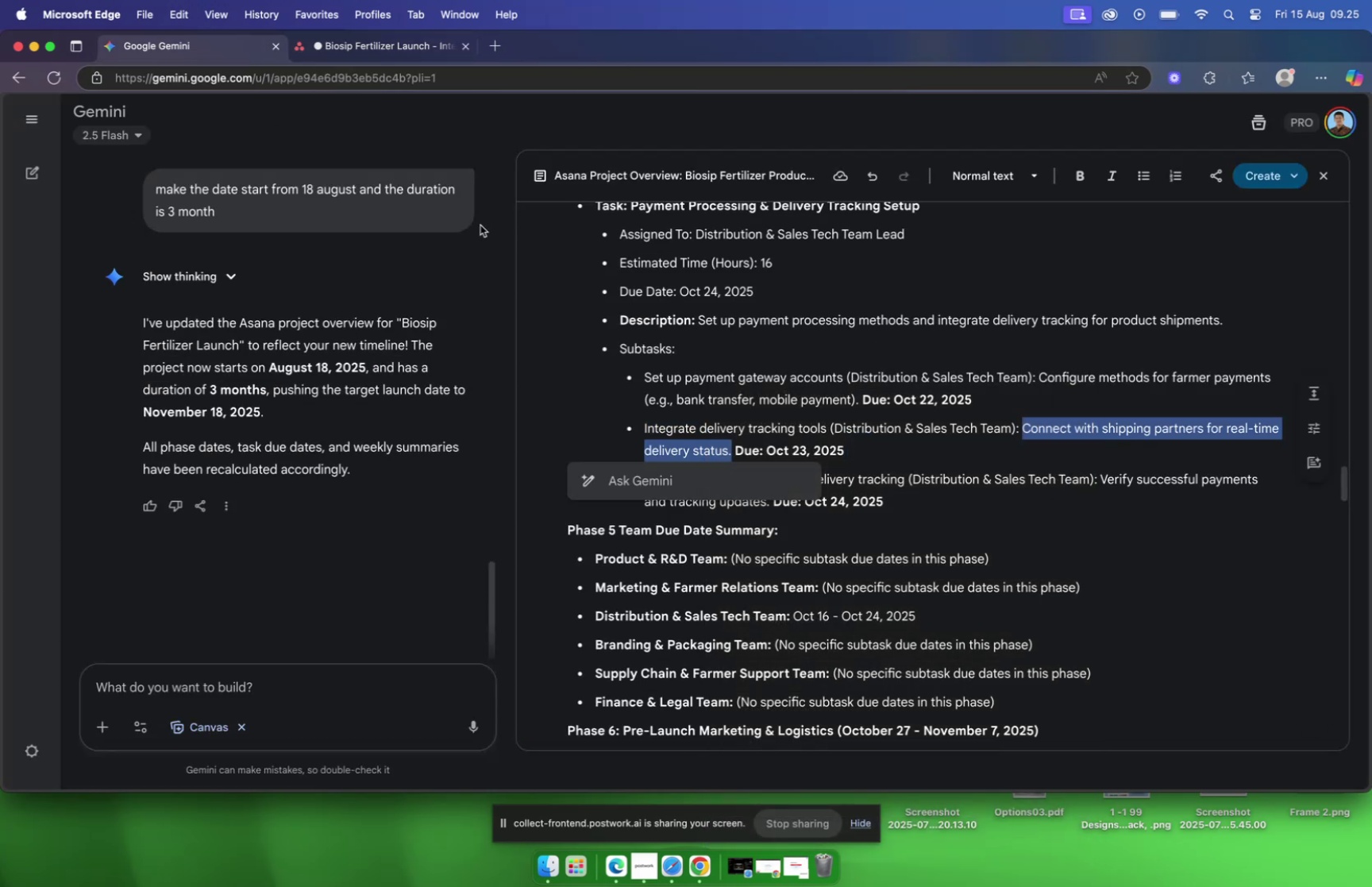 
double_click([1133, 395])
 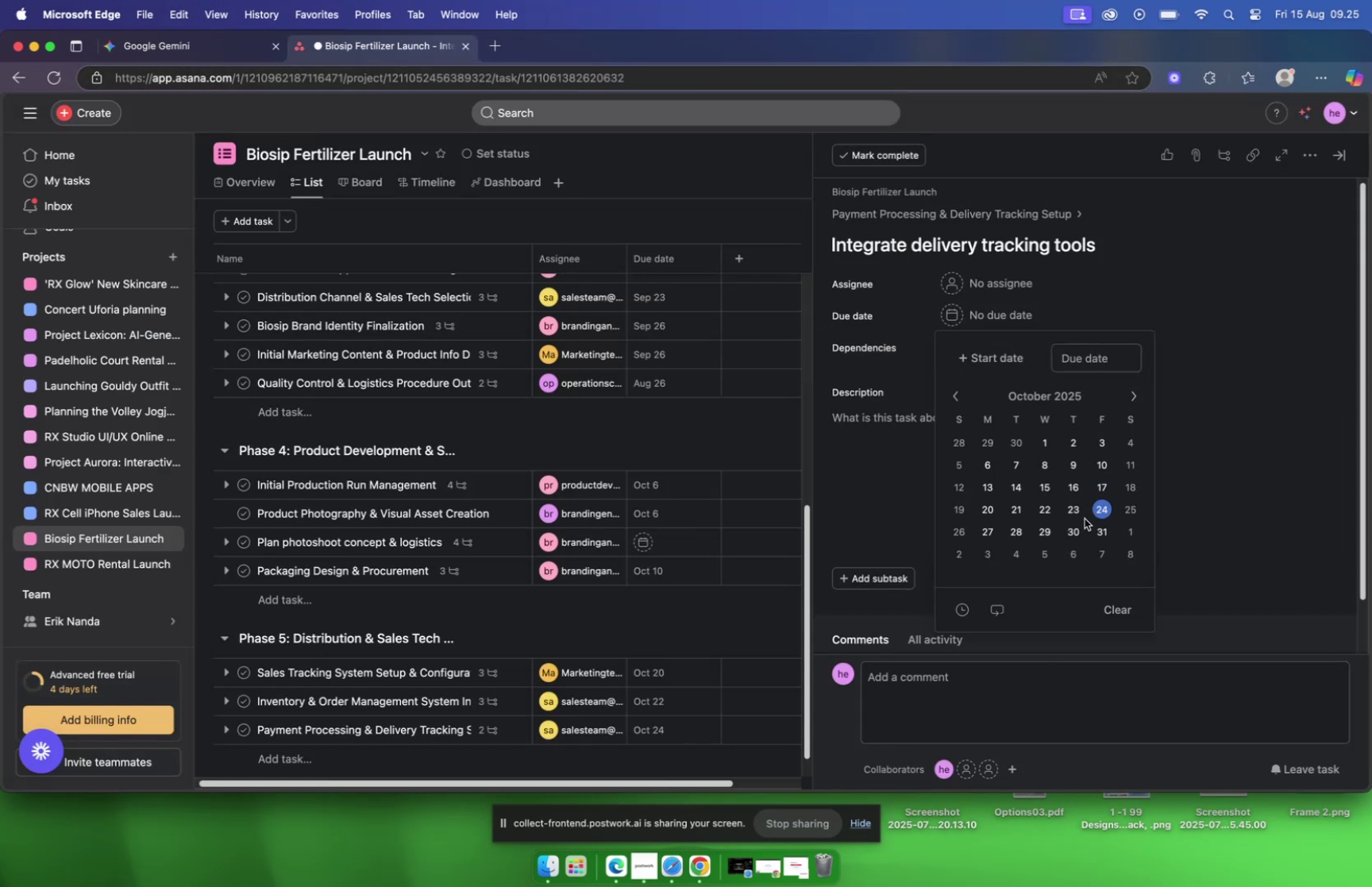 
left_click([1076, 511])
 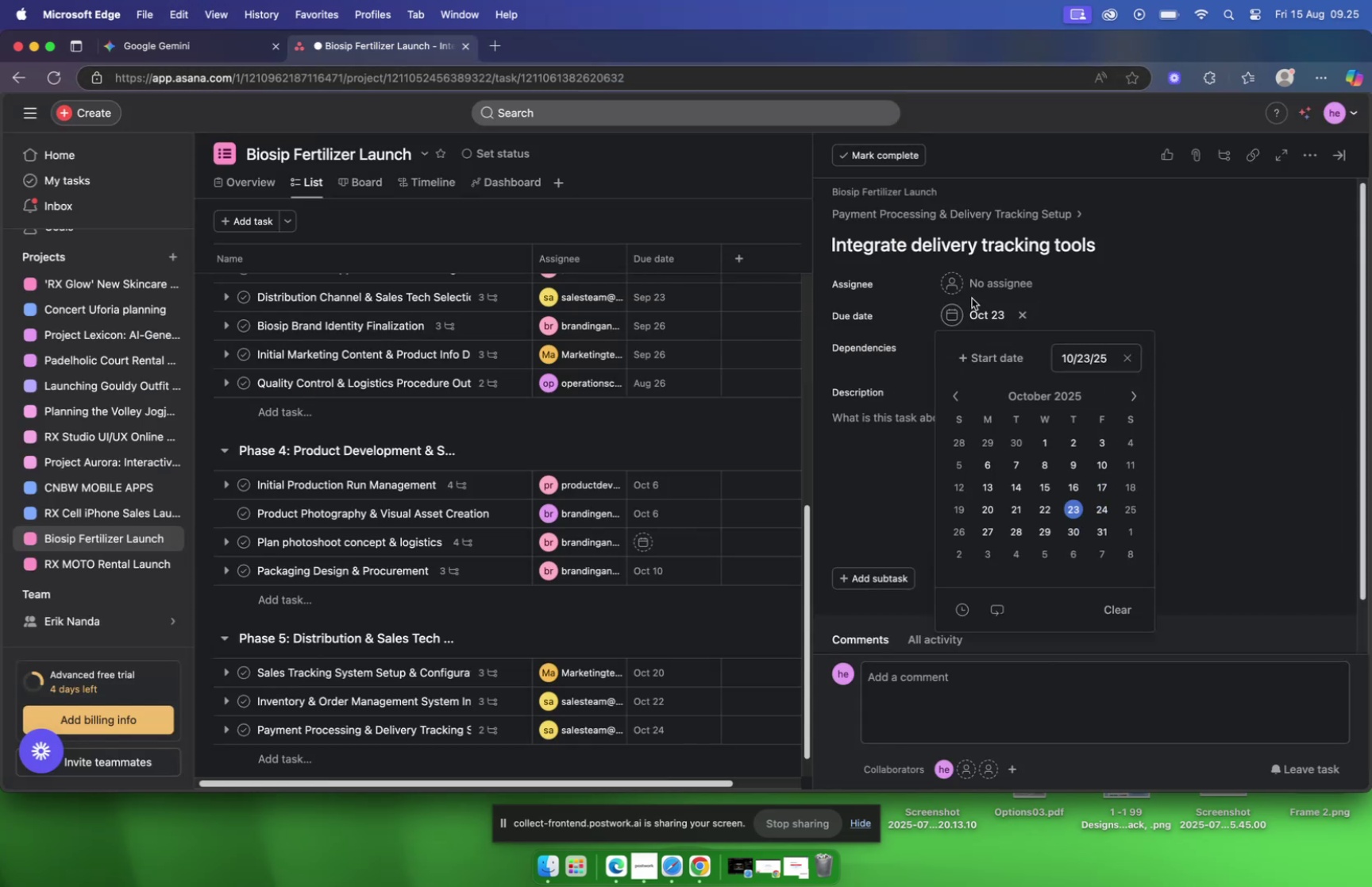 
left_click([965, 292])
 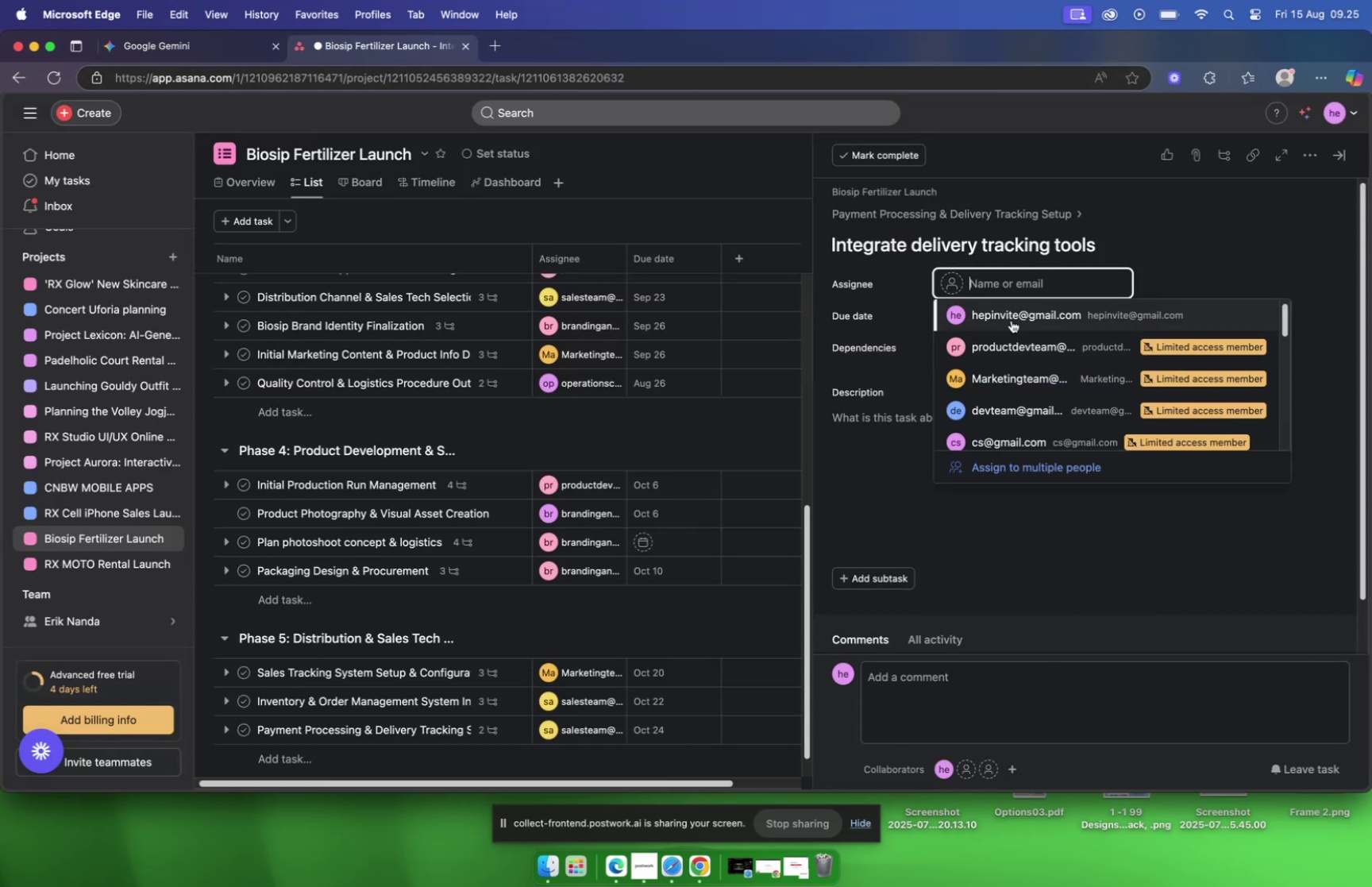 
type(sa)
 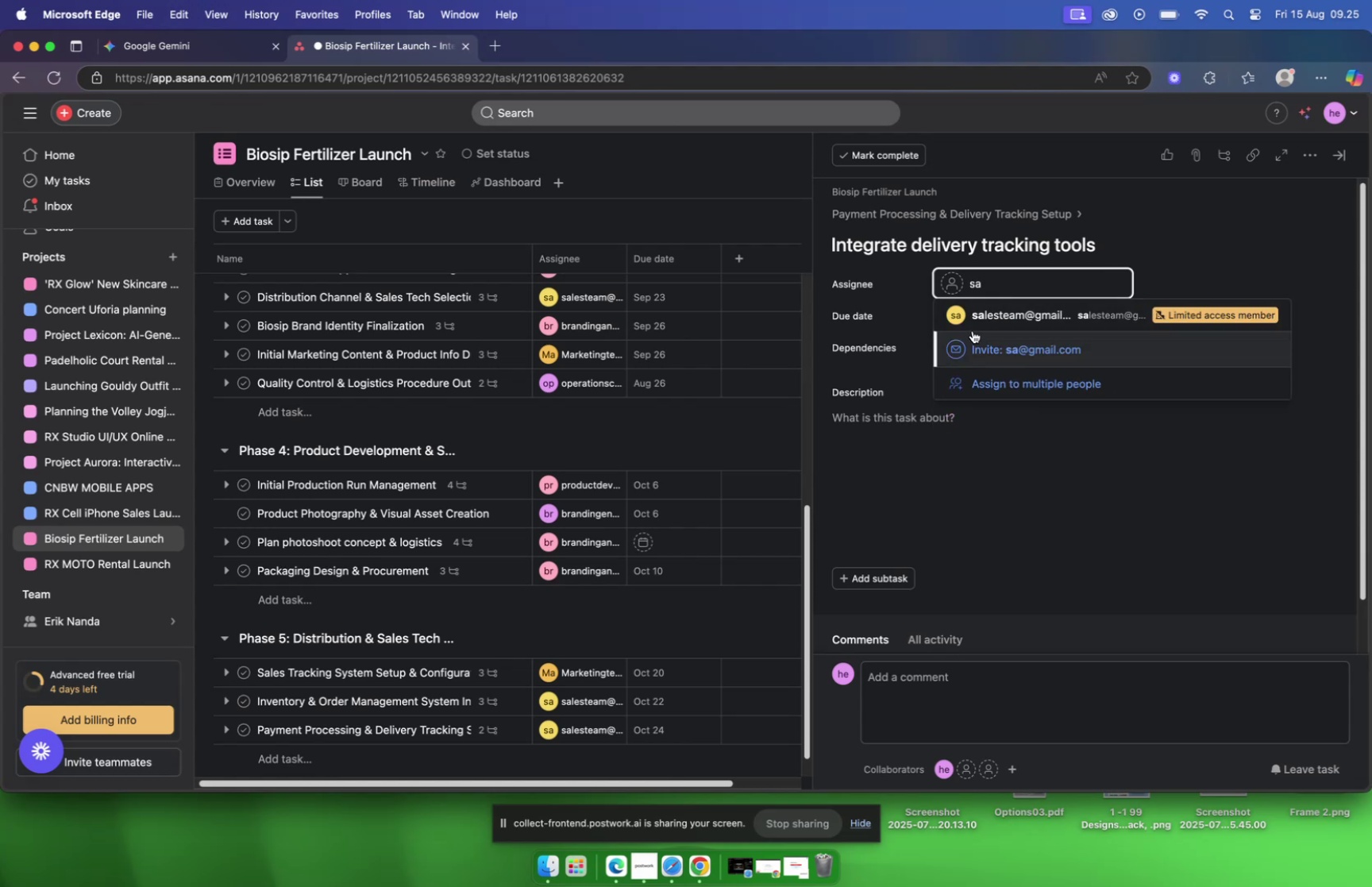 
left_click([980, 314])
 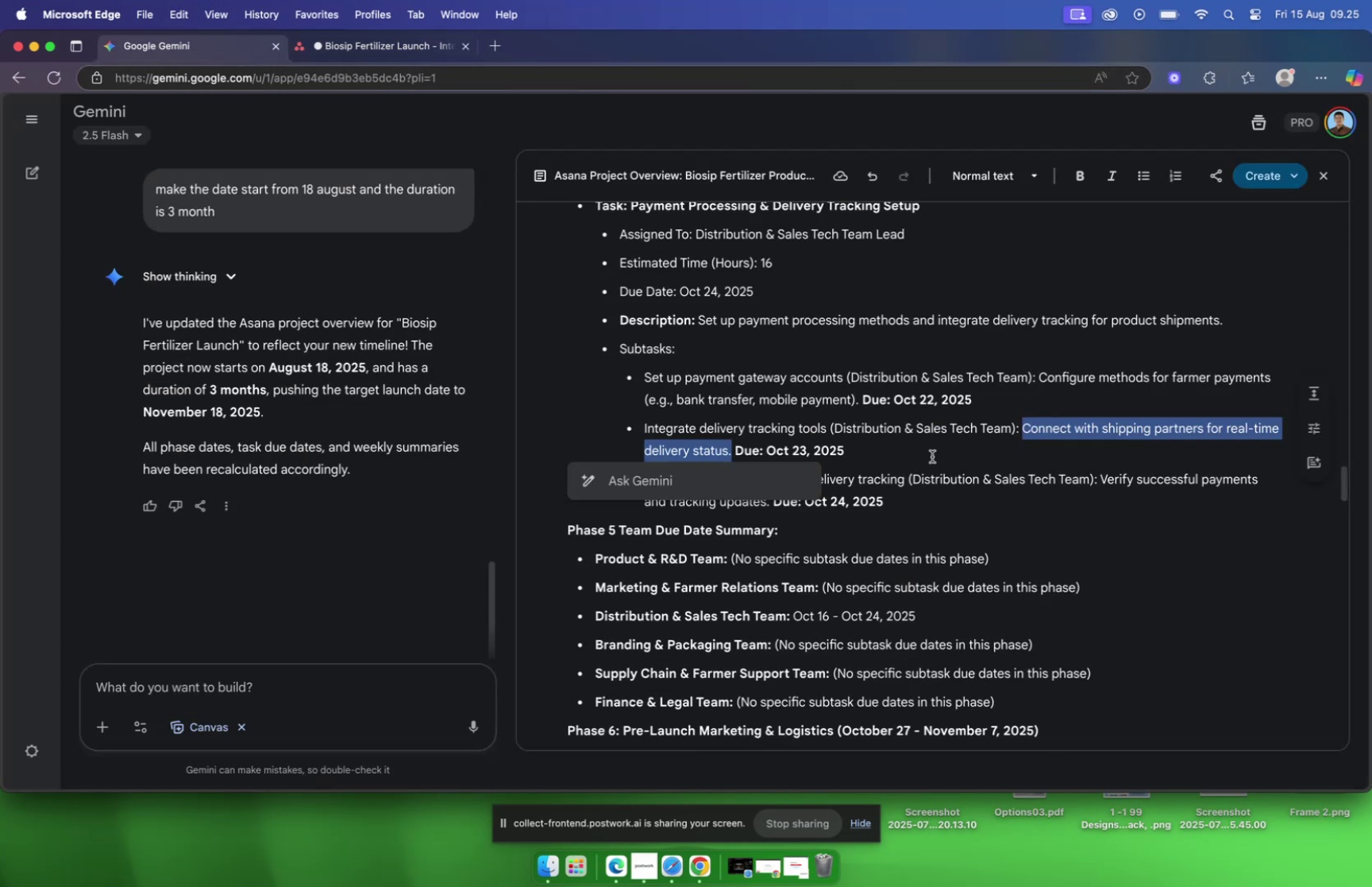 
right_click([1130, 429])
 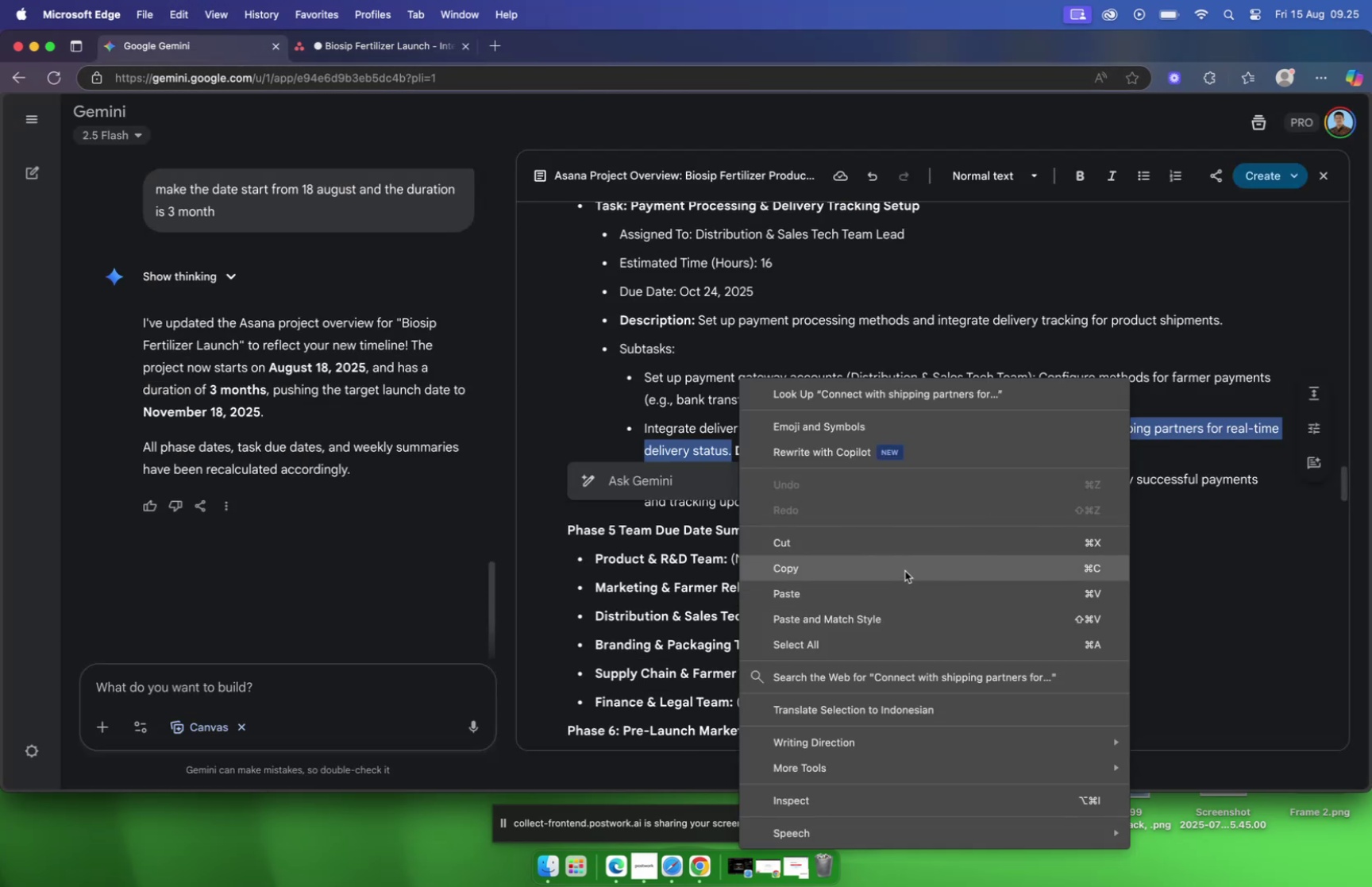 
left_click([905, 569])
 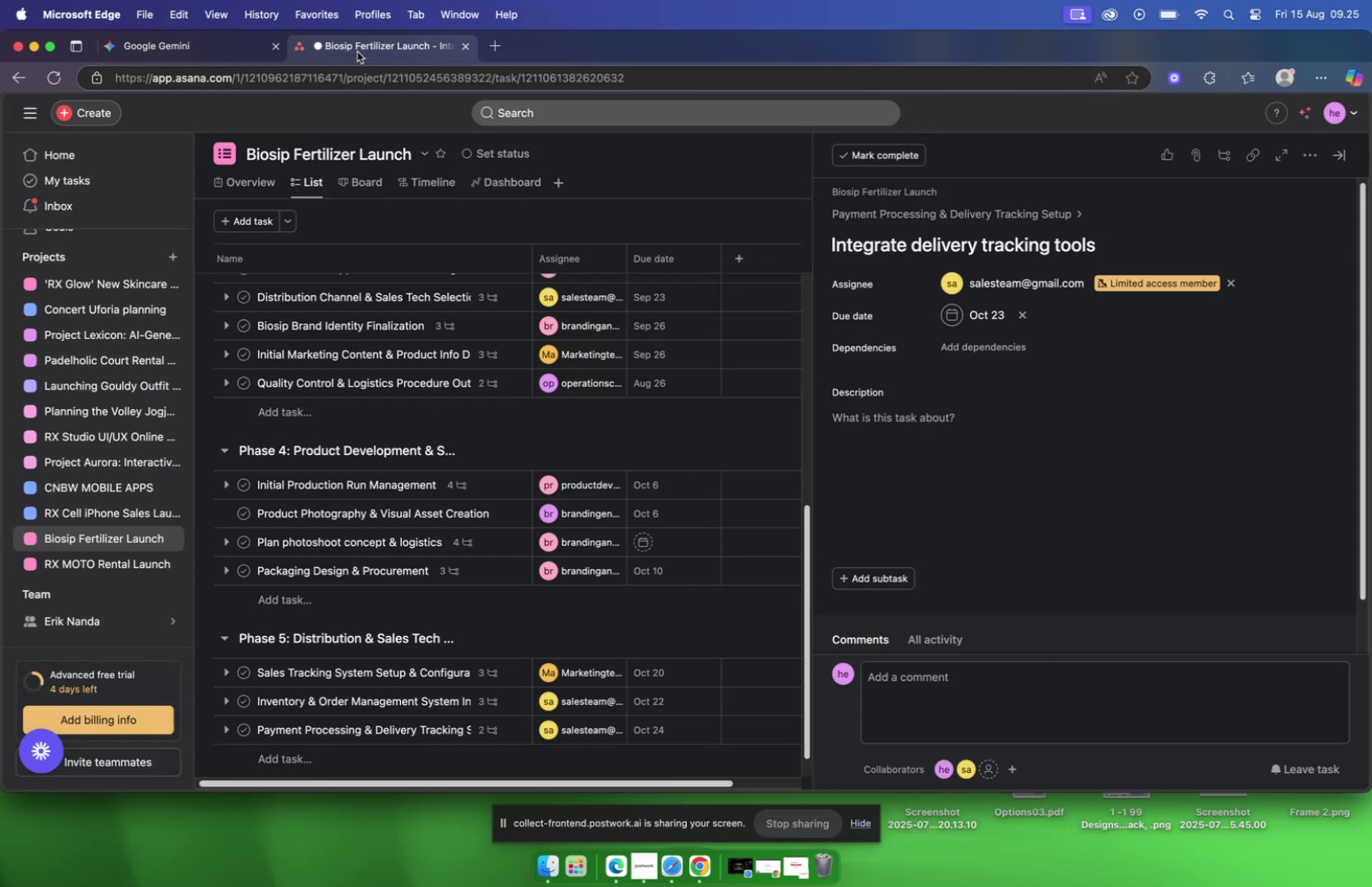 
left_click([939, 426])
 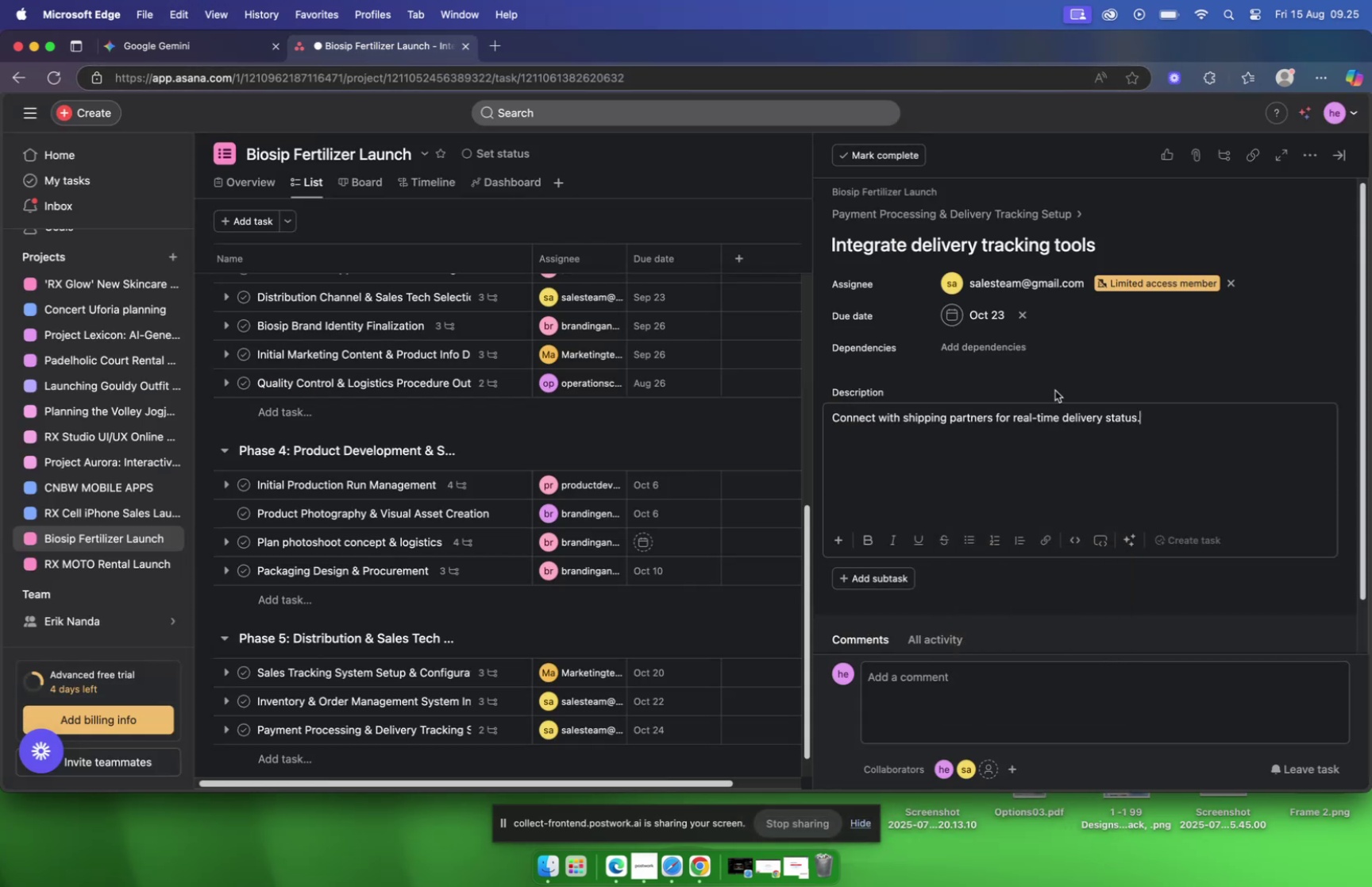 
left_click([1054, 382])
 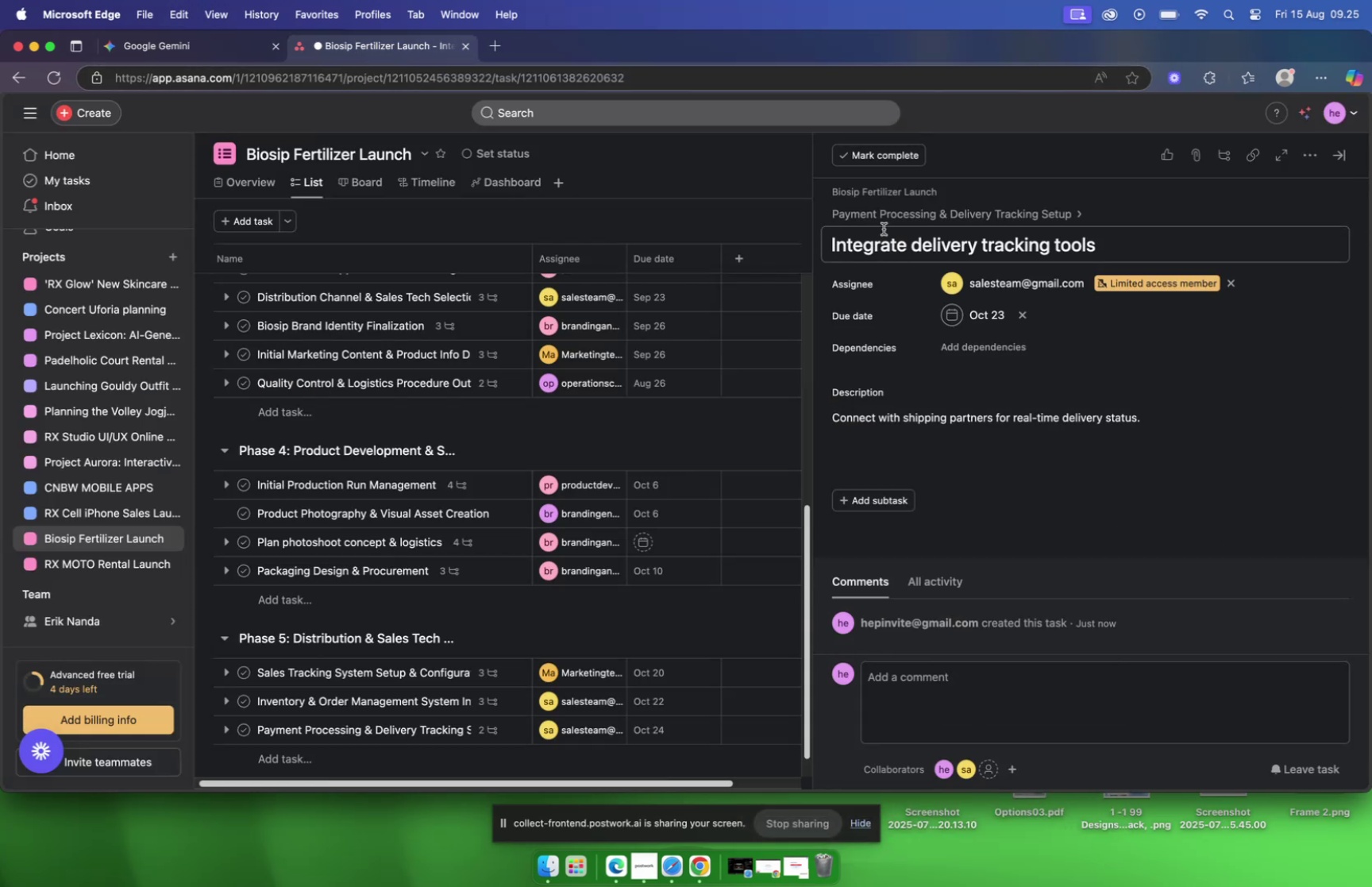 
left_click([885, 220])
 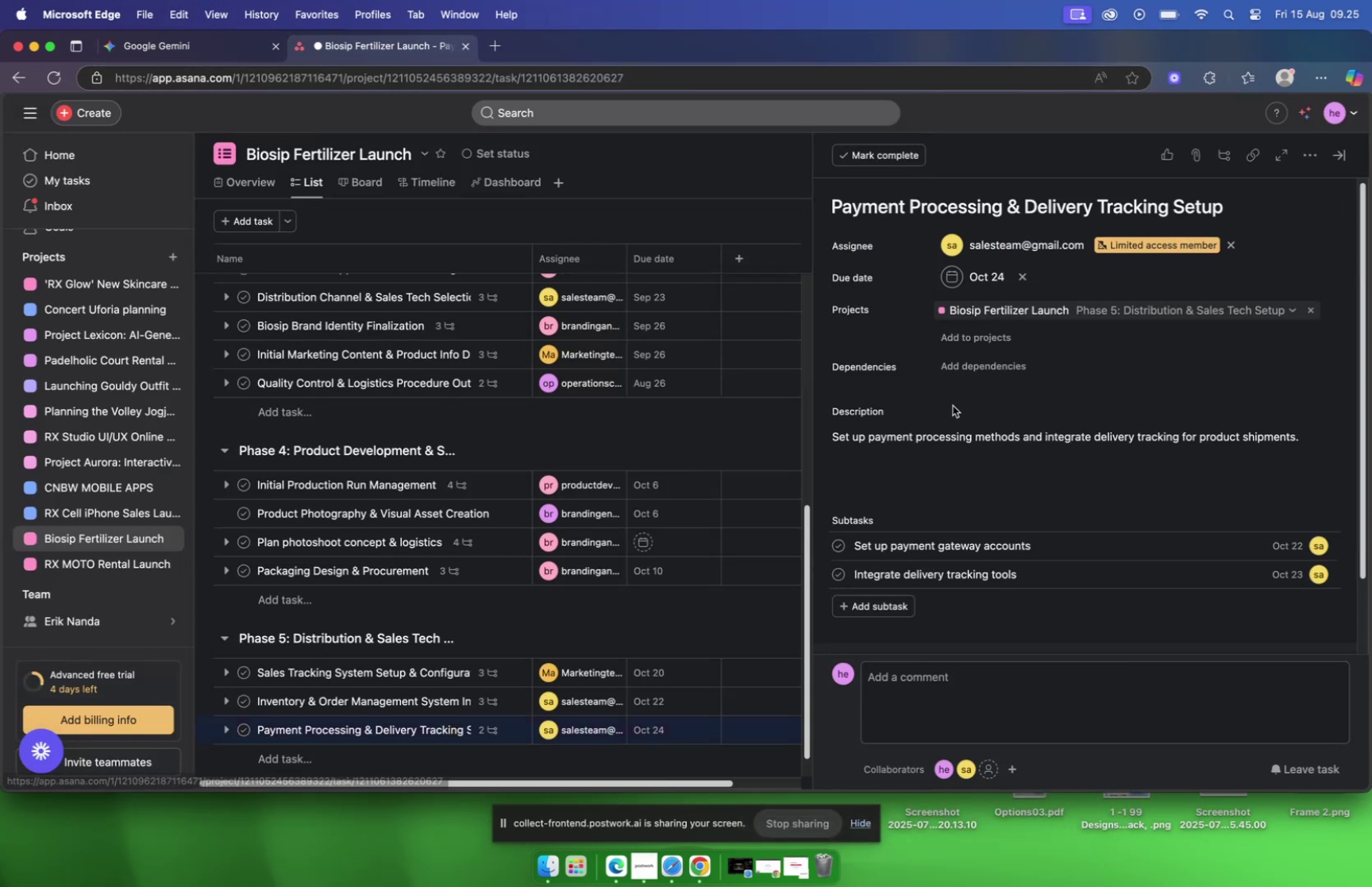 
scroll: coordinate [962, 464], scroll_direction: down, amount: 10.0
 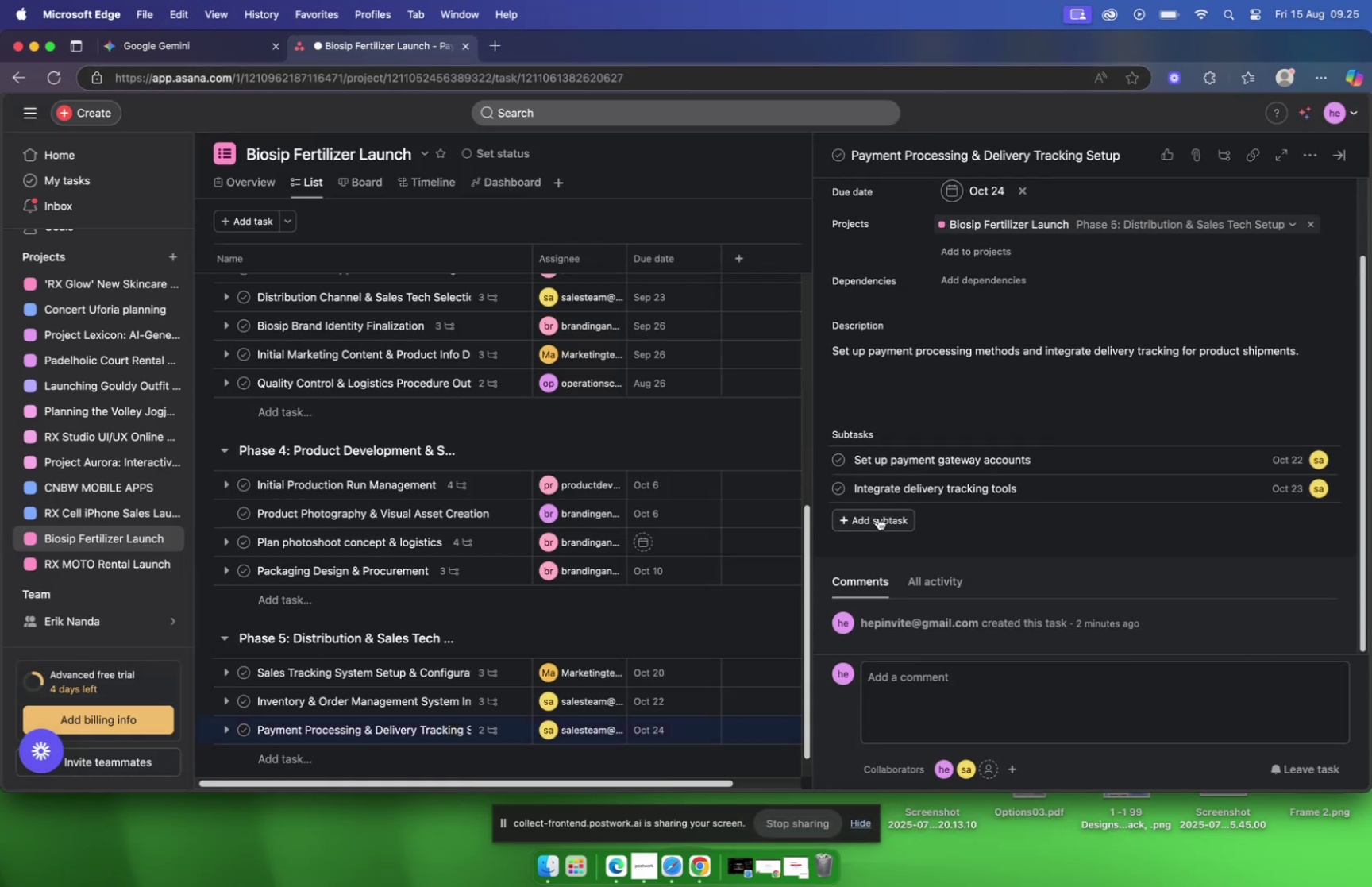 
left_click([878, 526])
 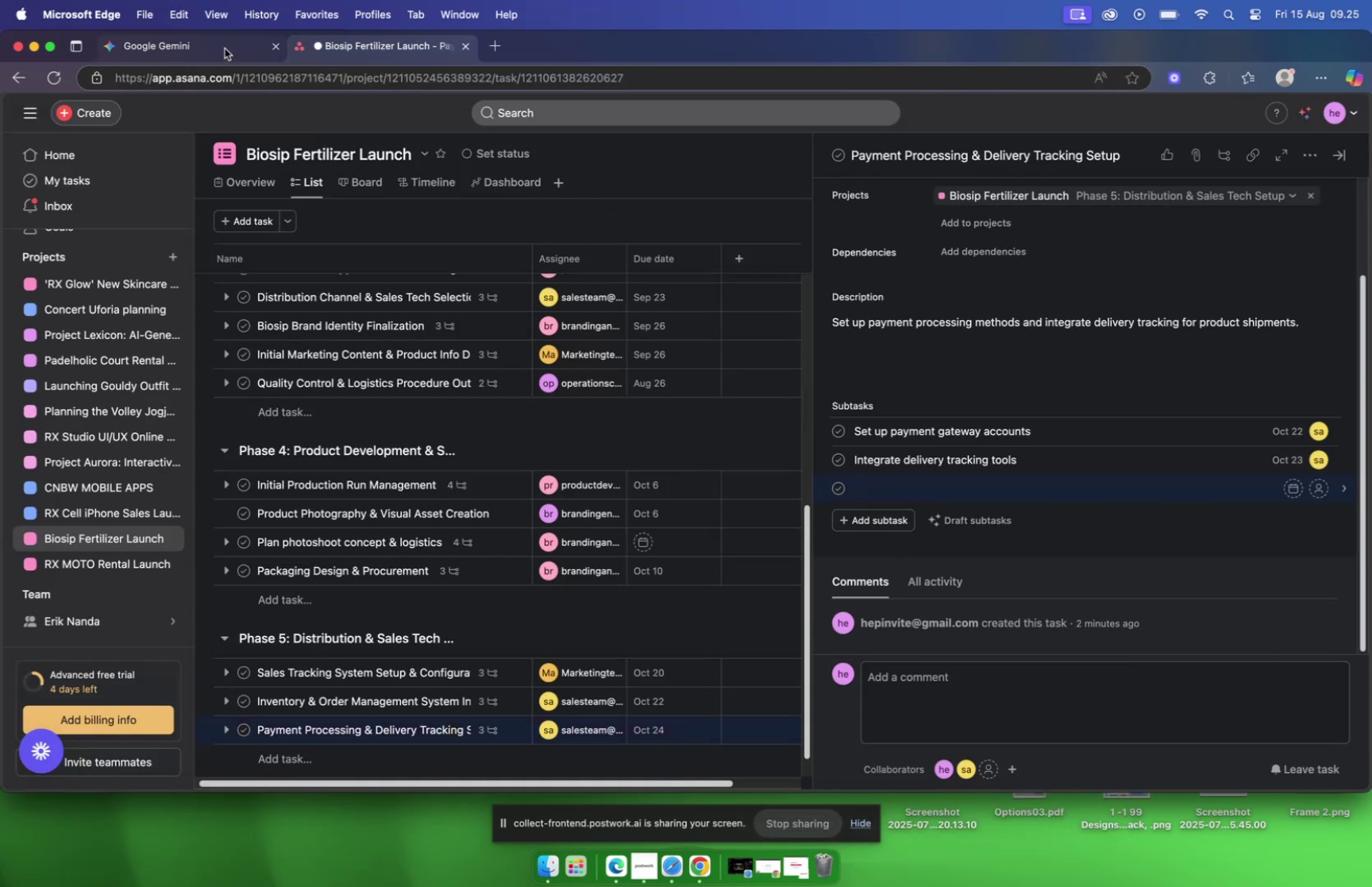 
scroll: coordinate [846, 434], scroll_direction: down, amount: 2.0
 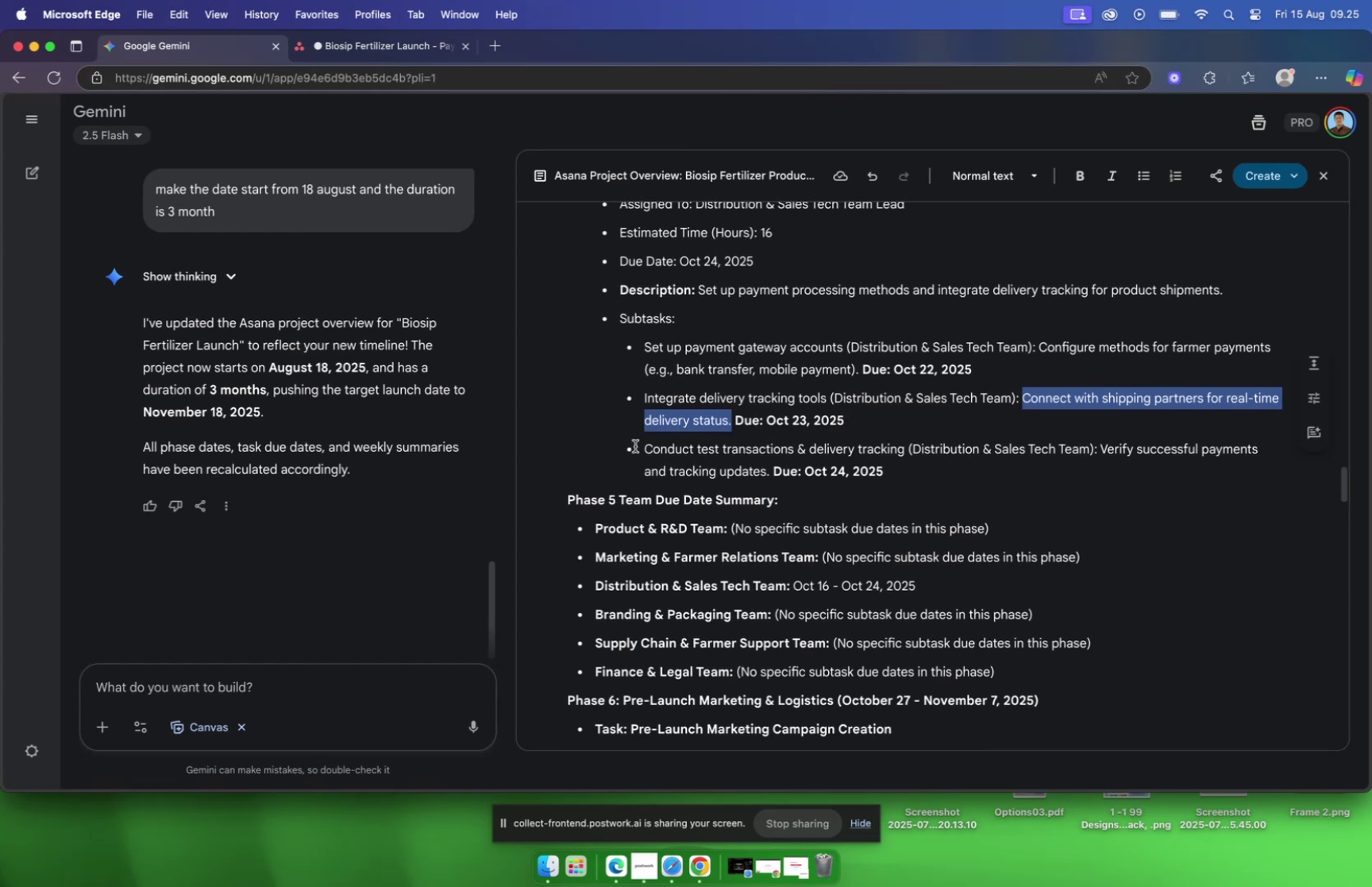 
left_click_drag(start_coordinate=[646, 448], to_coordinate=[905, 449])
 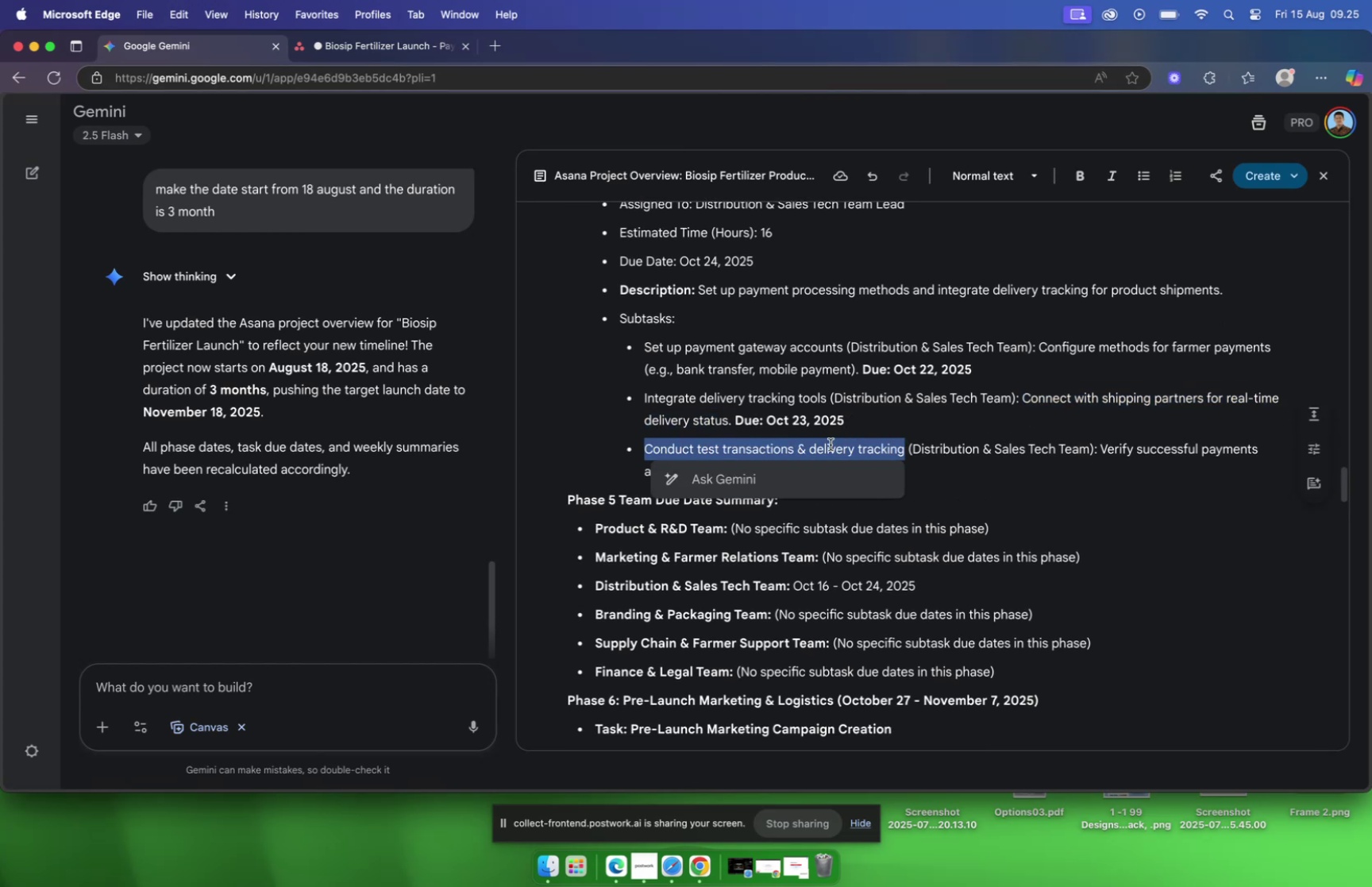 
right_click([831, 445])
 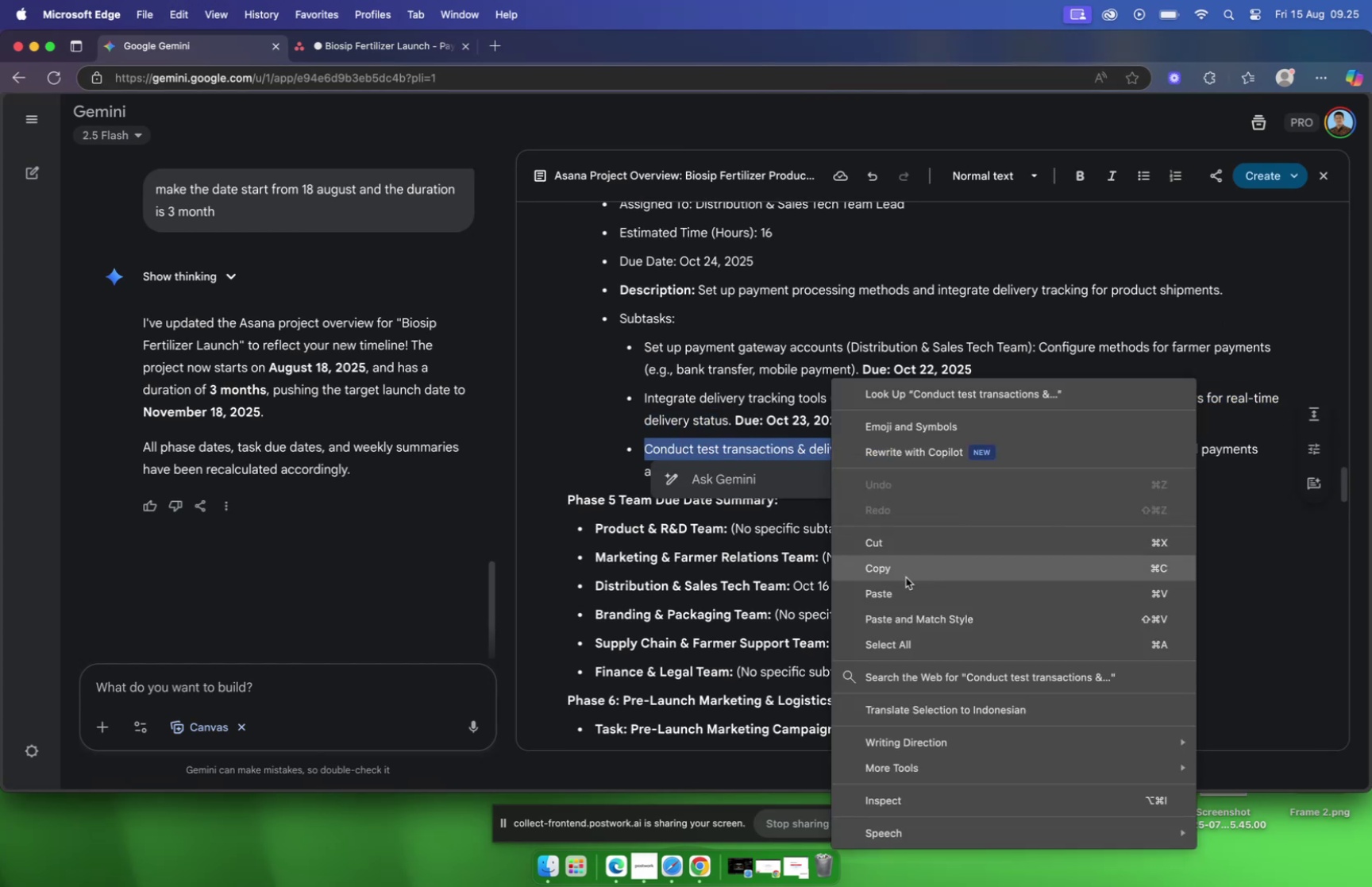 
left_click([906, 577])
 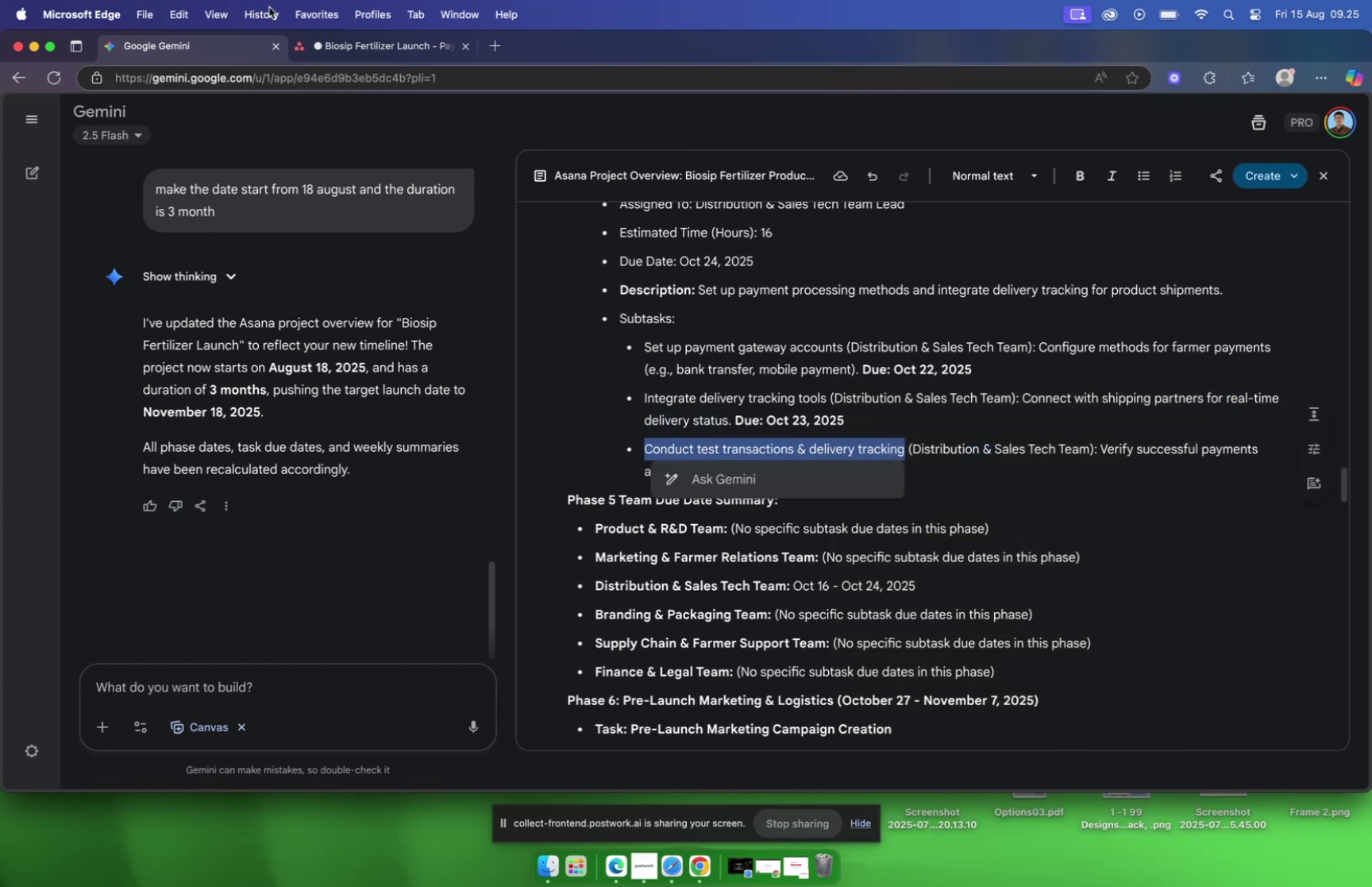 
left_click([383, 52])
 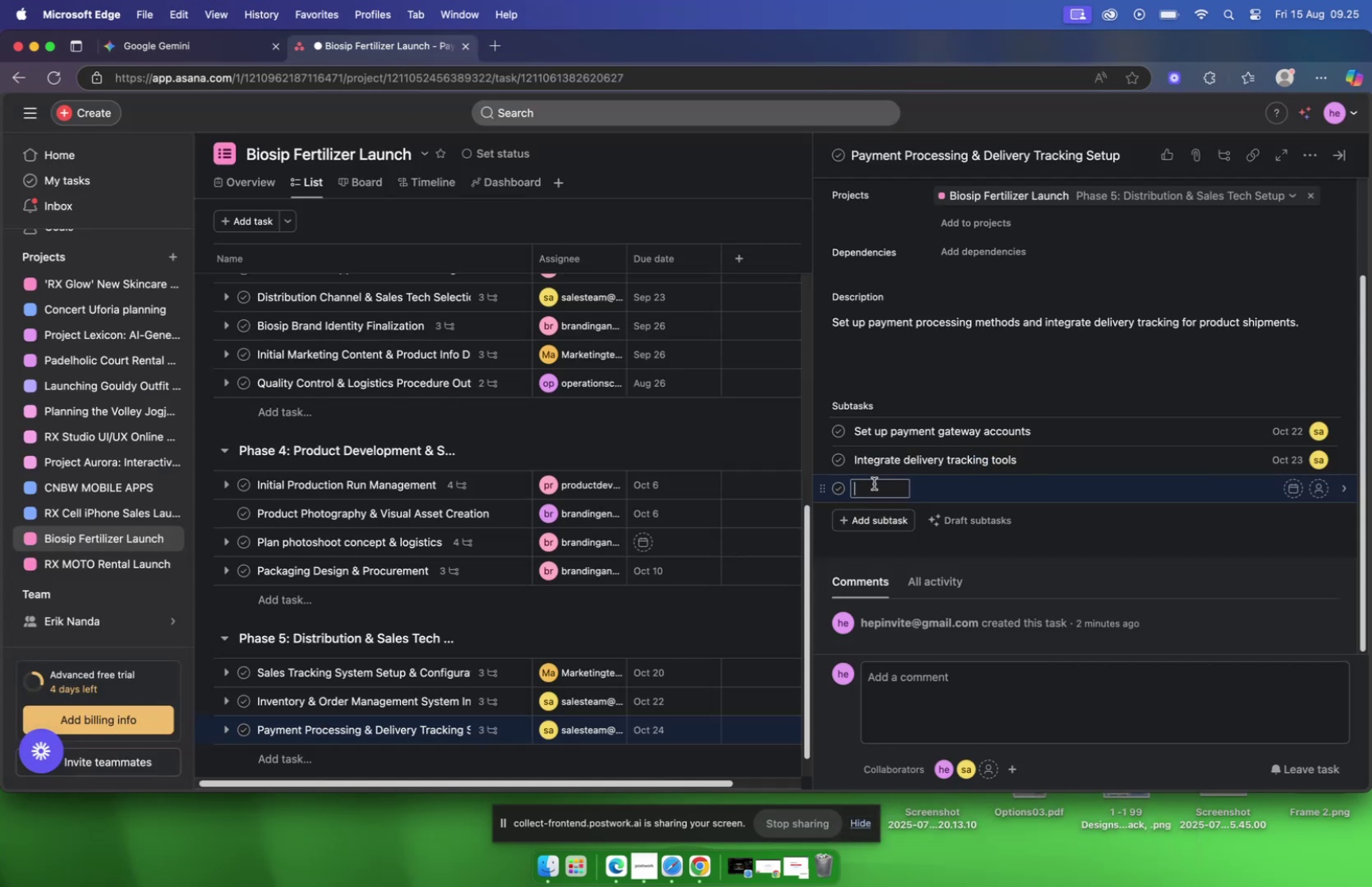 
left_click([873, 488])
 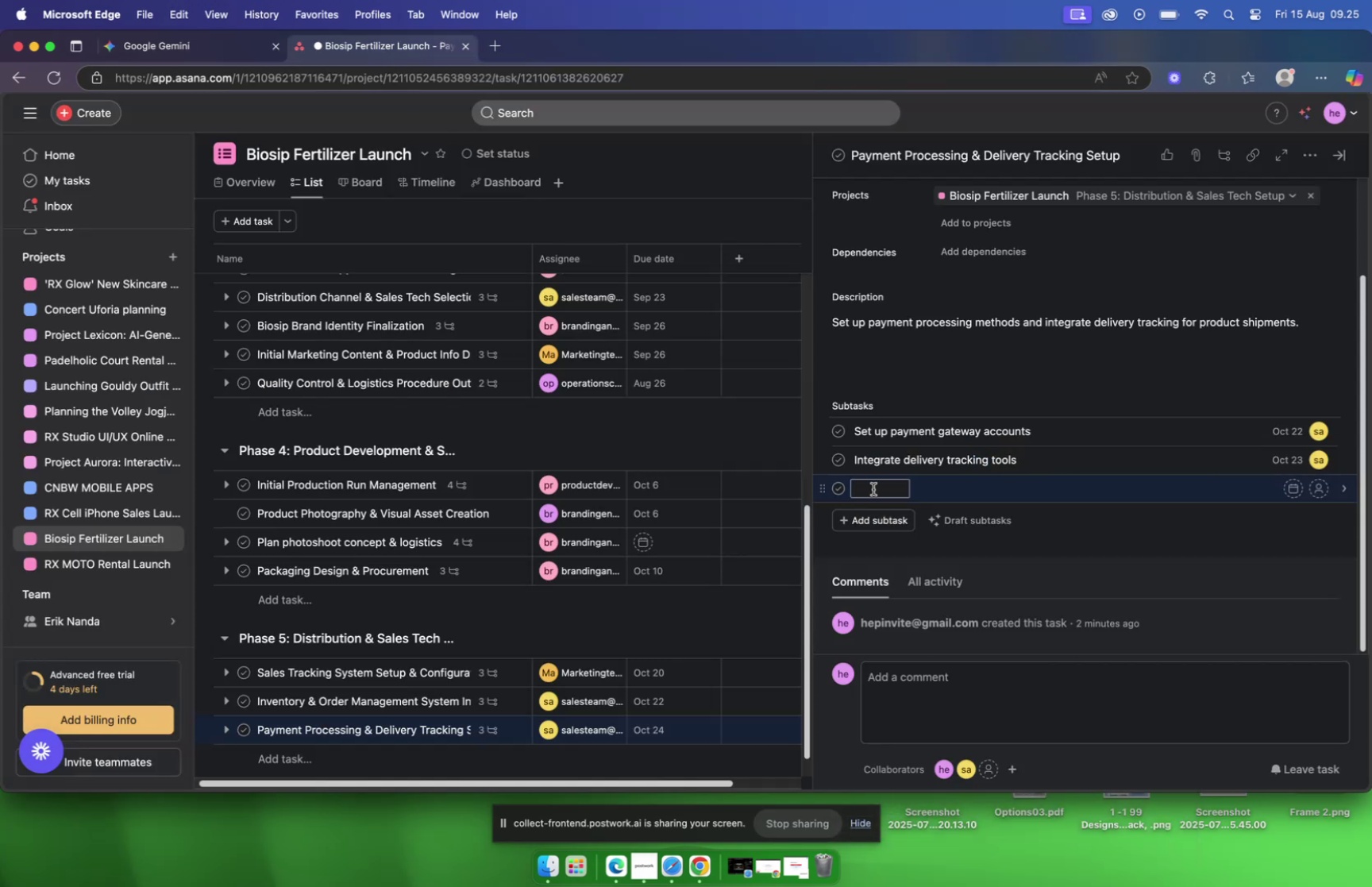 
right_click([873, 488])
 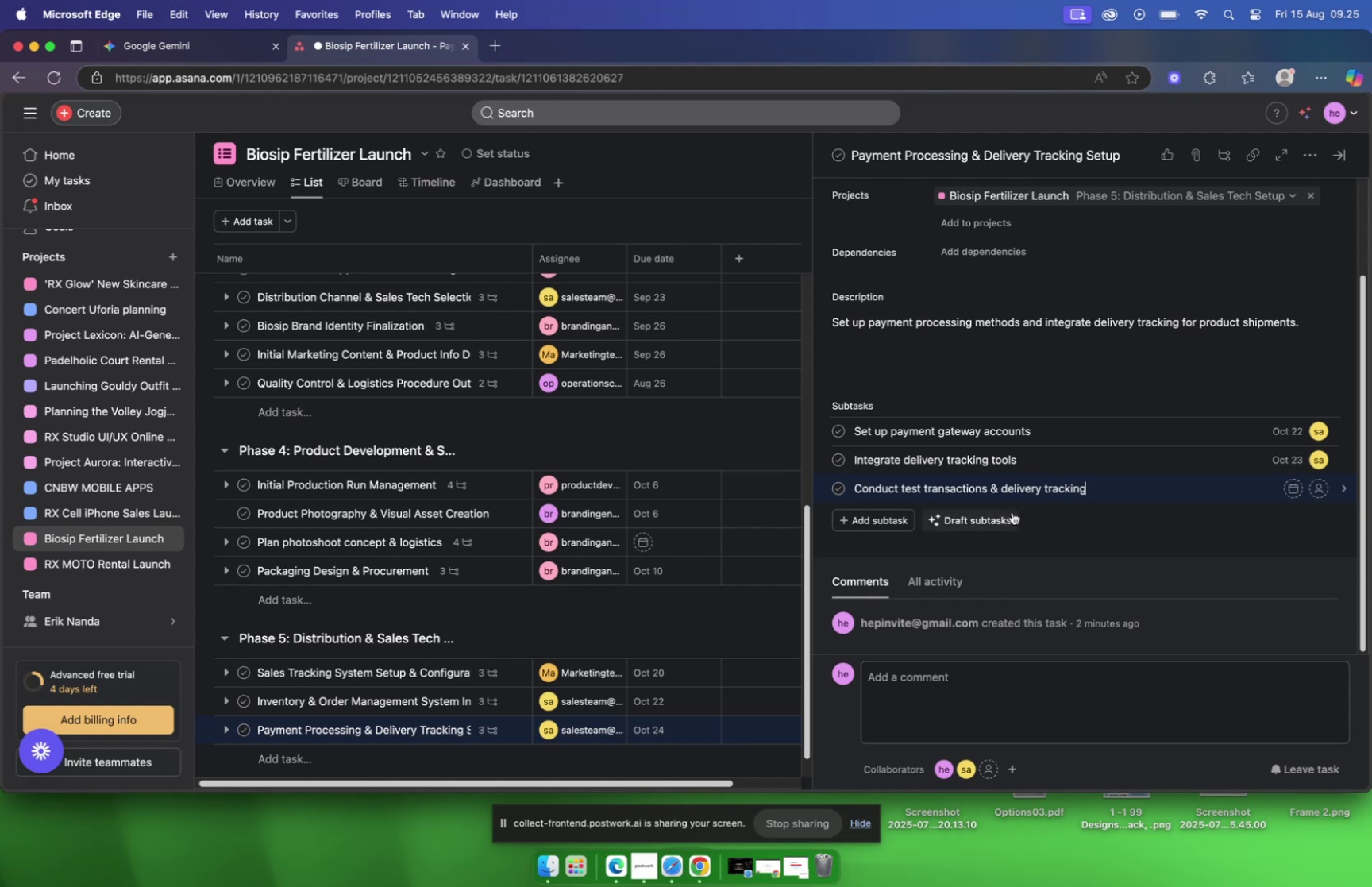 
left_click([1131, 488])
 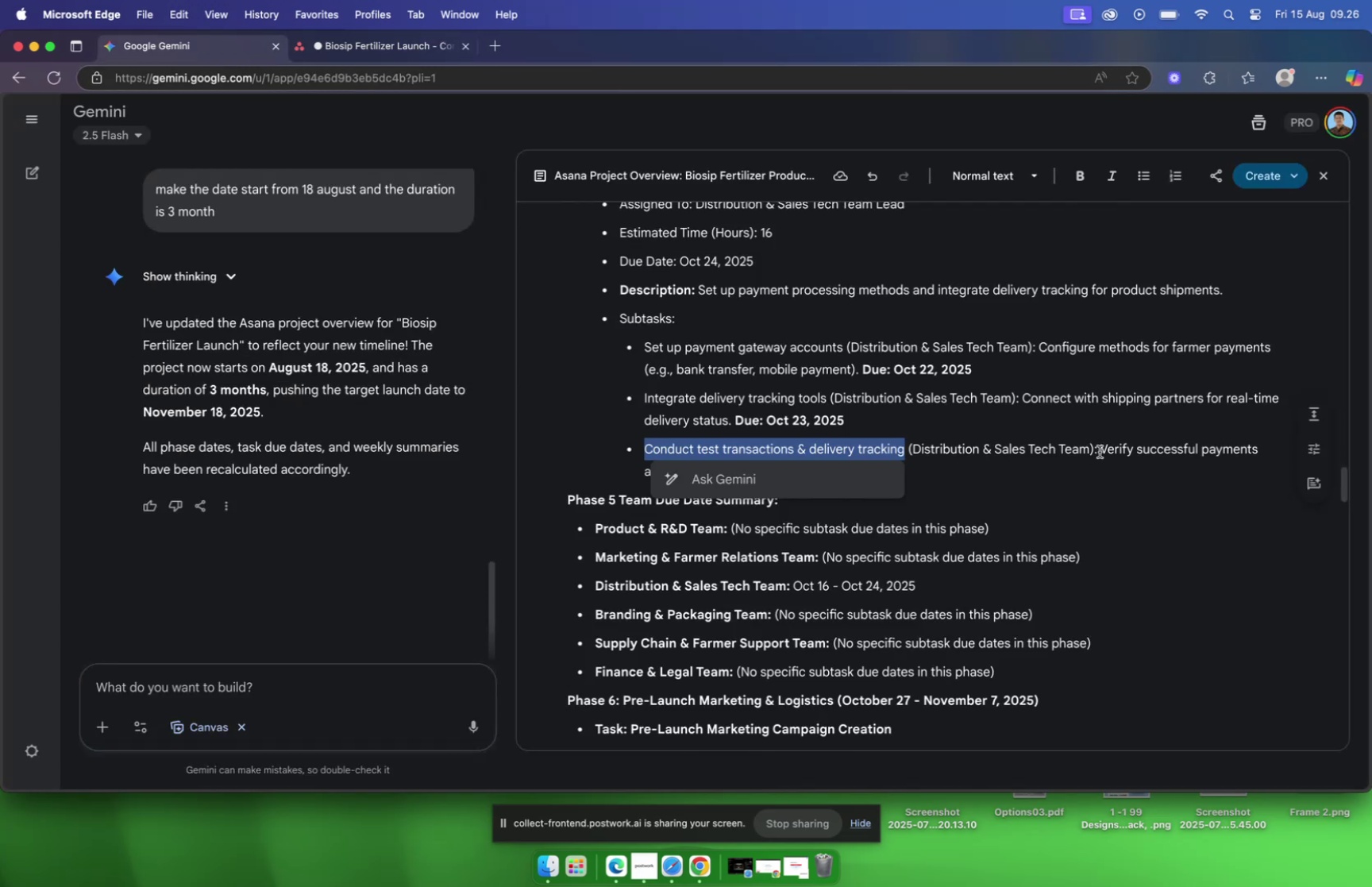 
left_click_drag(start_coordinate=[1102, 448], to_coordinate=[769, 480])
 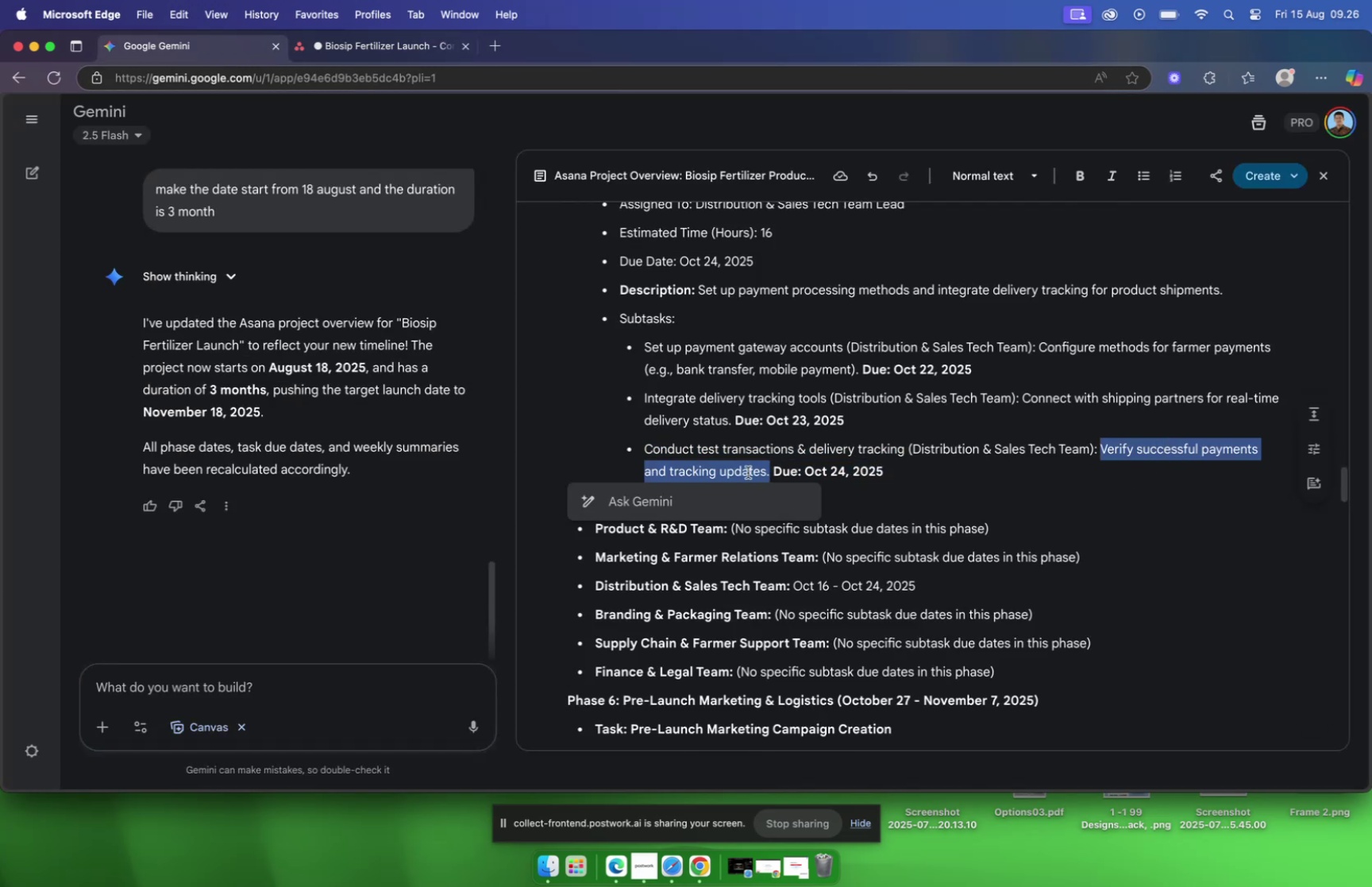 
right_click([747, 470])
 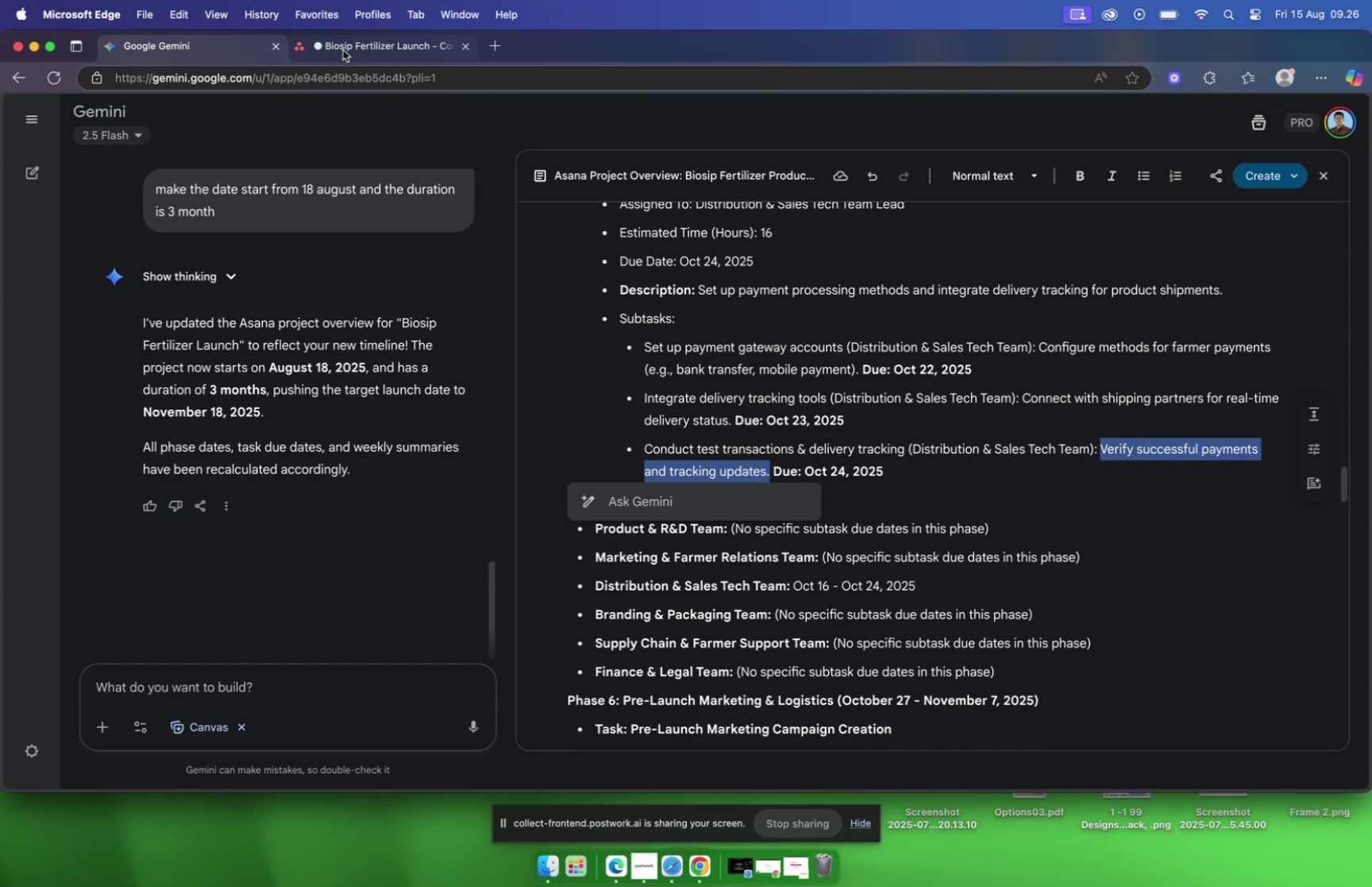 
left_click([928, 419])
 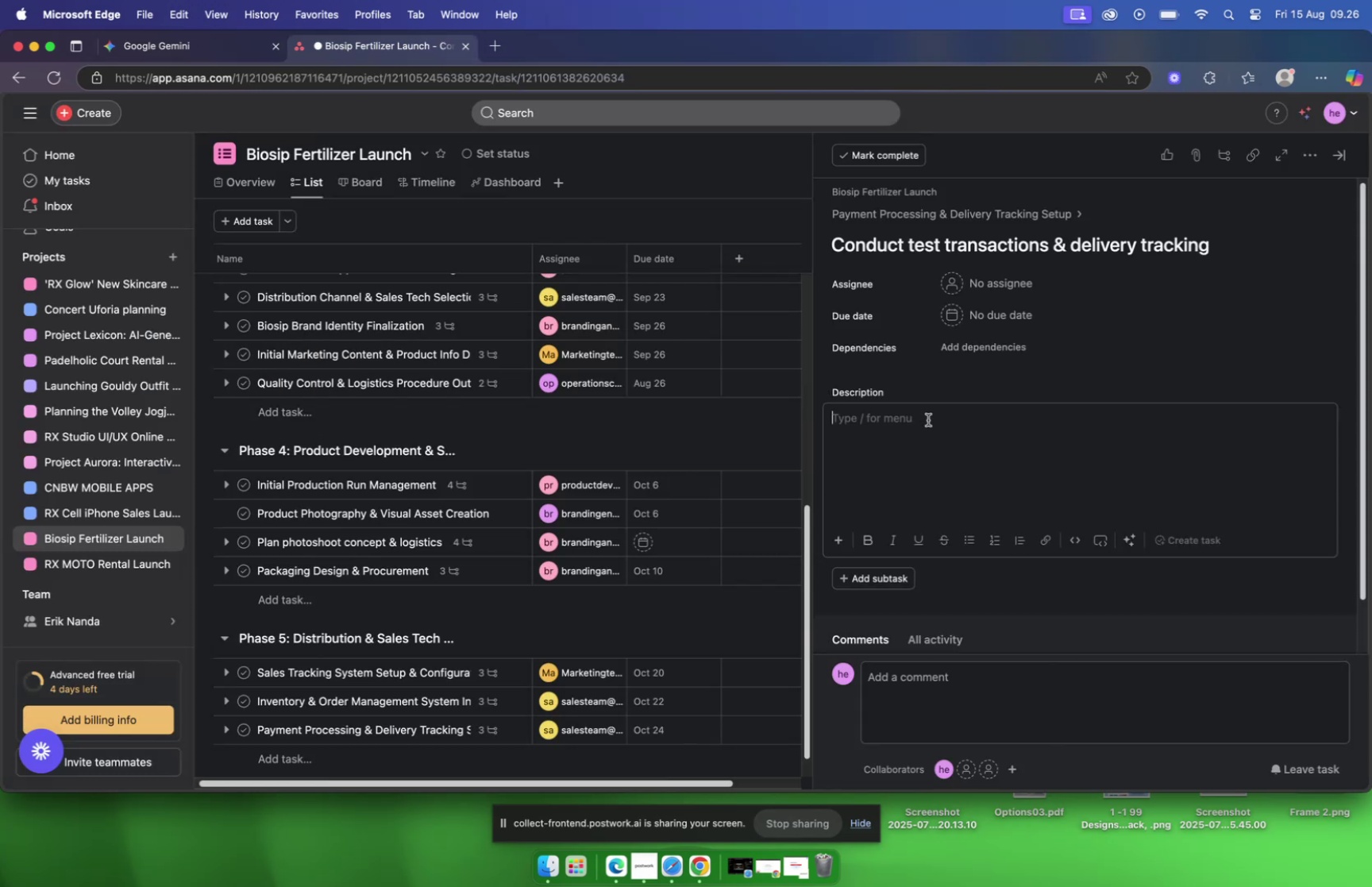 
right_click([928, 419])
 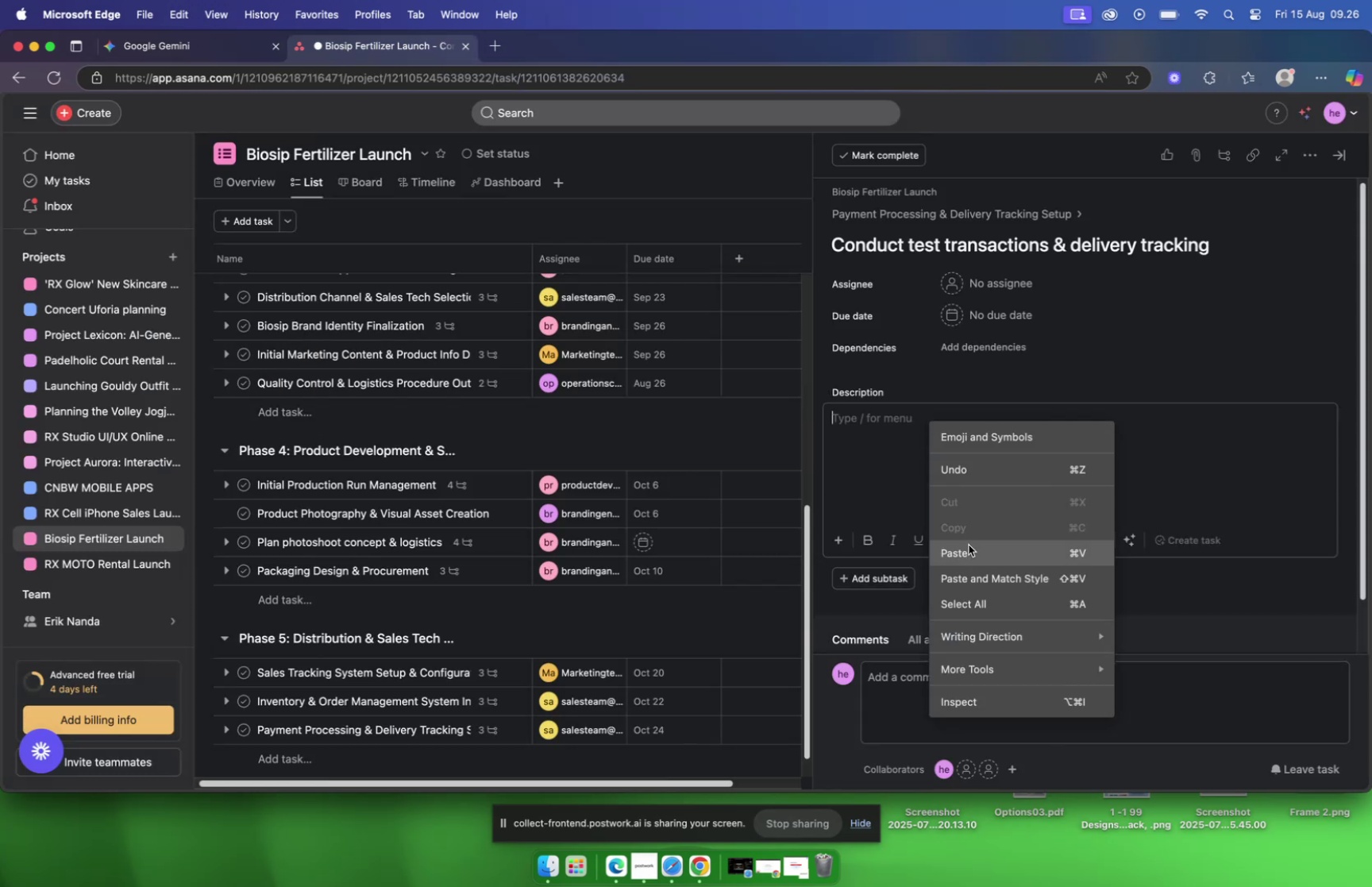 
left_click([971, 551])
 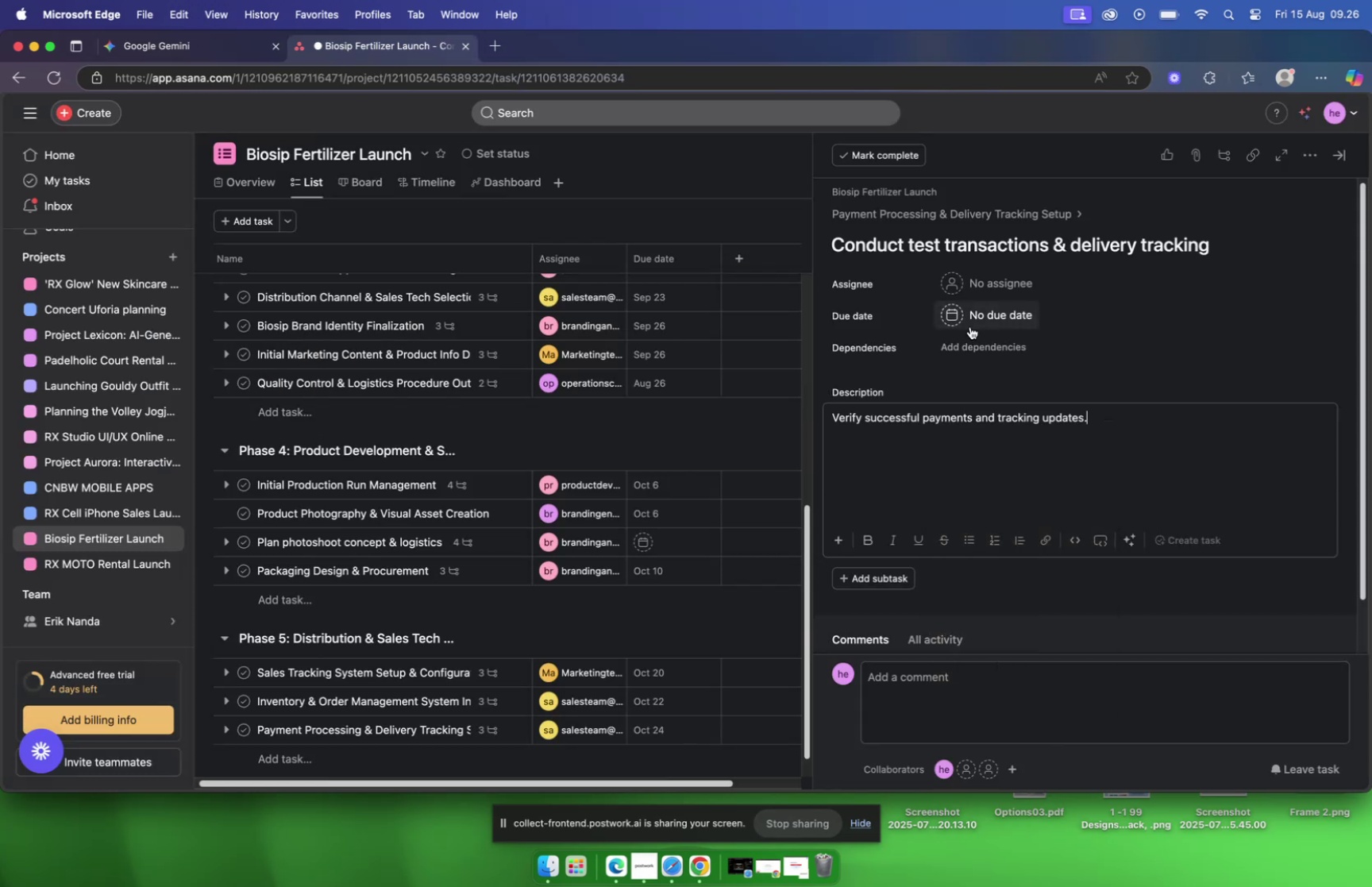 
left_click([972, 322])
 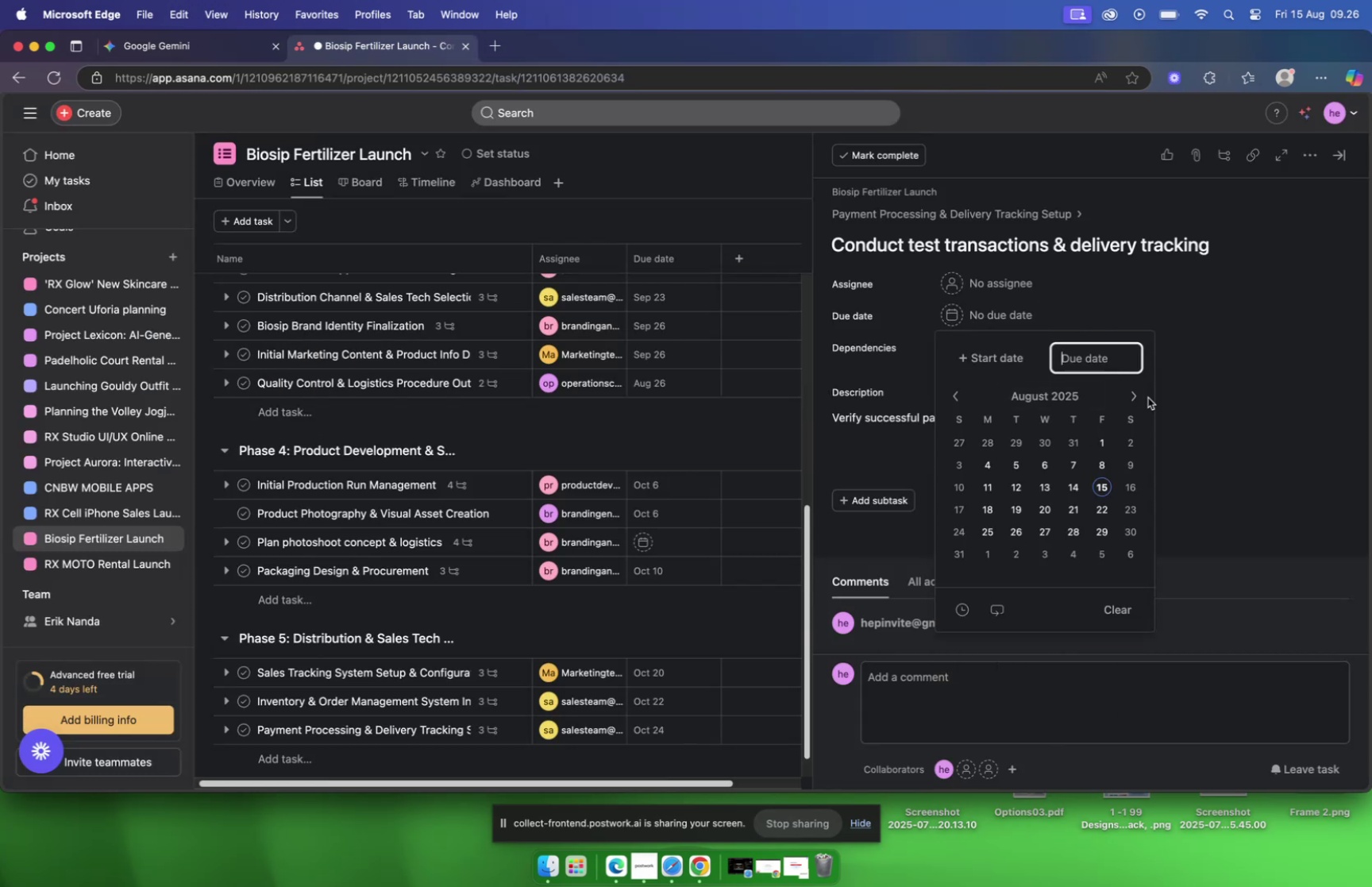 
double_click([1132, 397])
 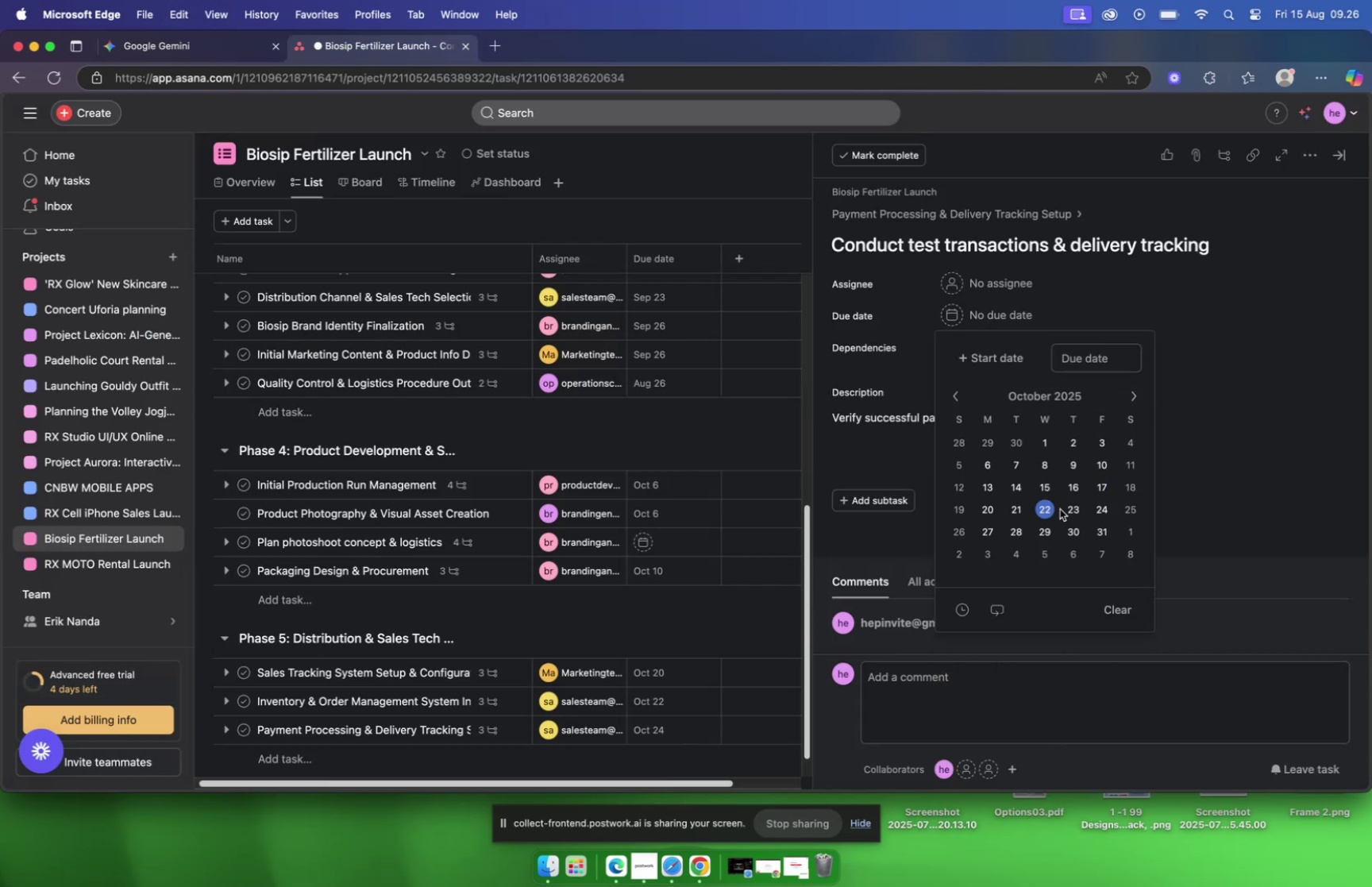 
left_click([1101, 507])
 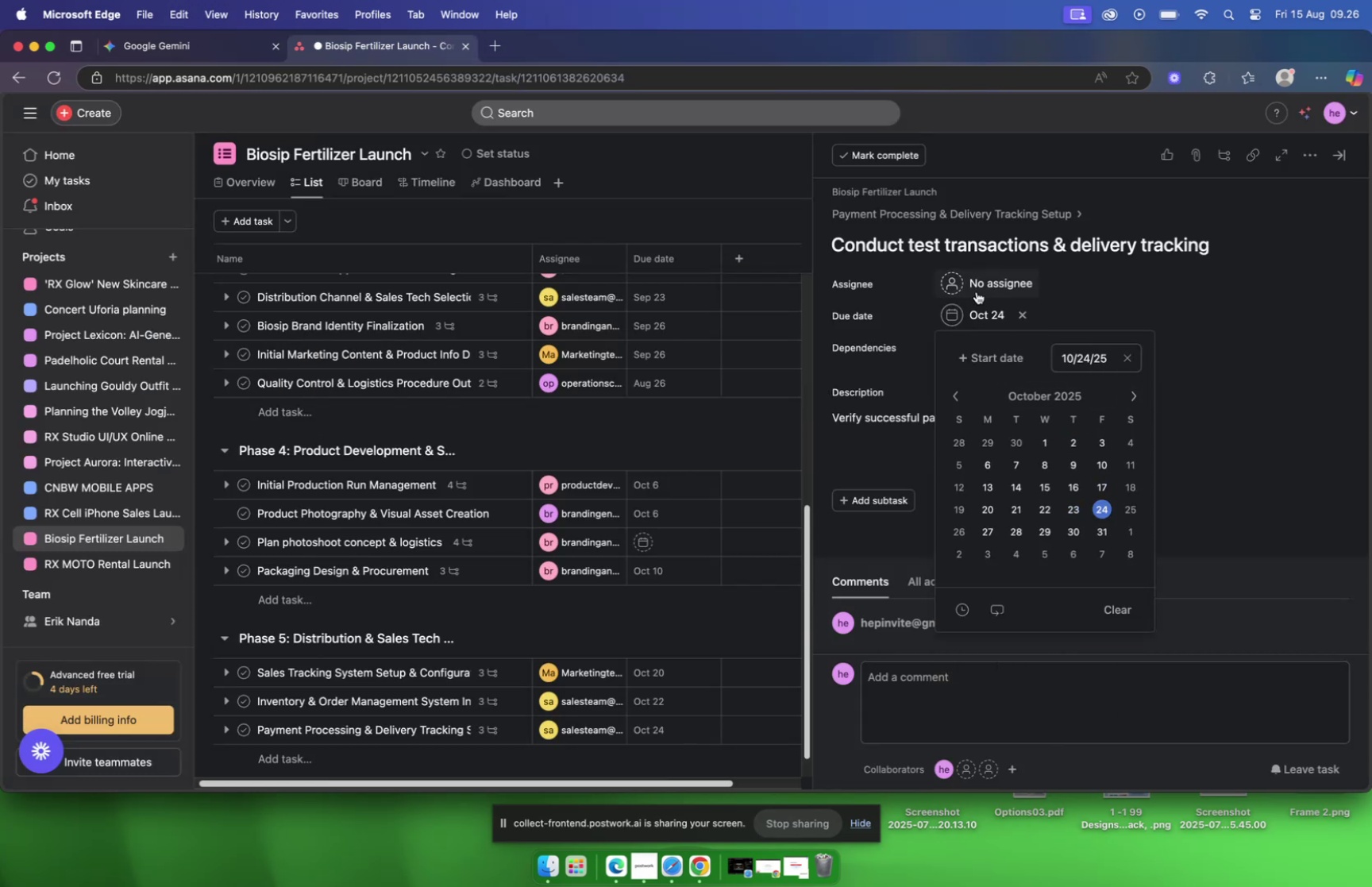 
left_click([977, 287])
 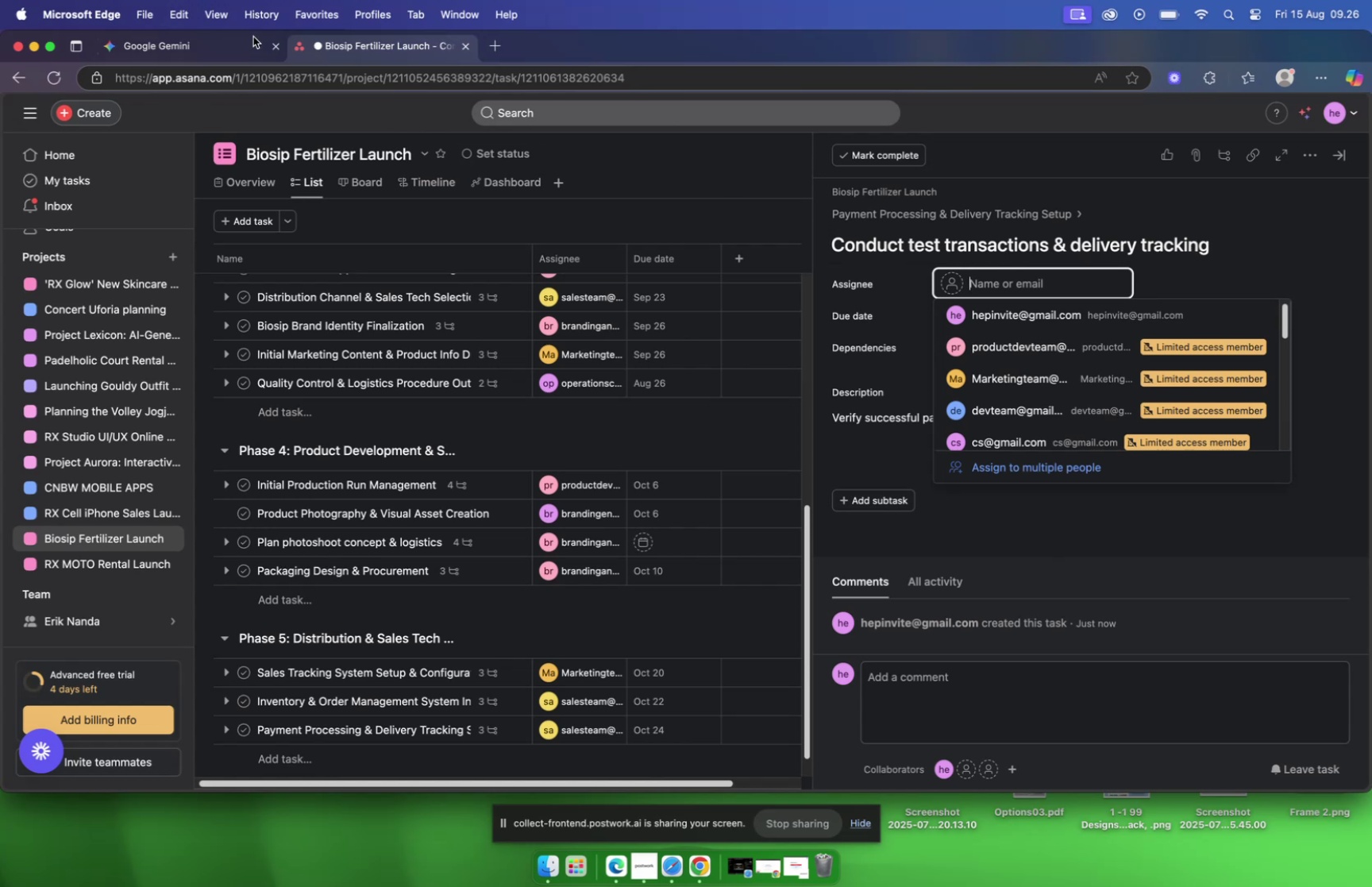 
wait(8.5)
 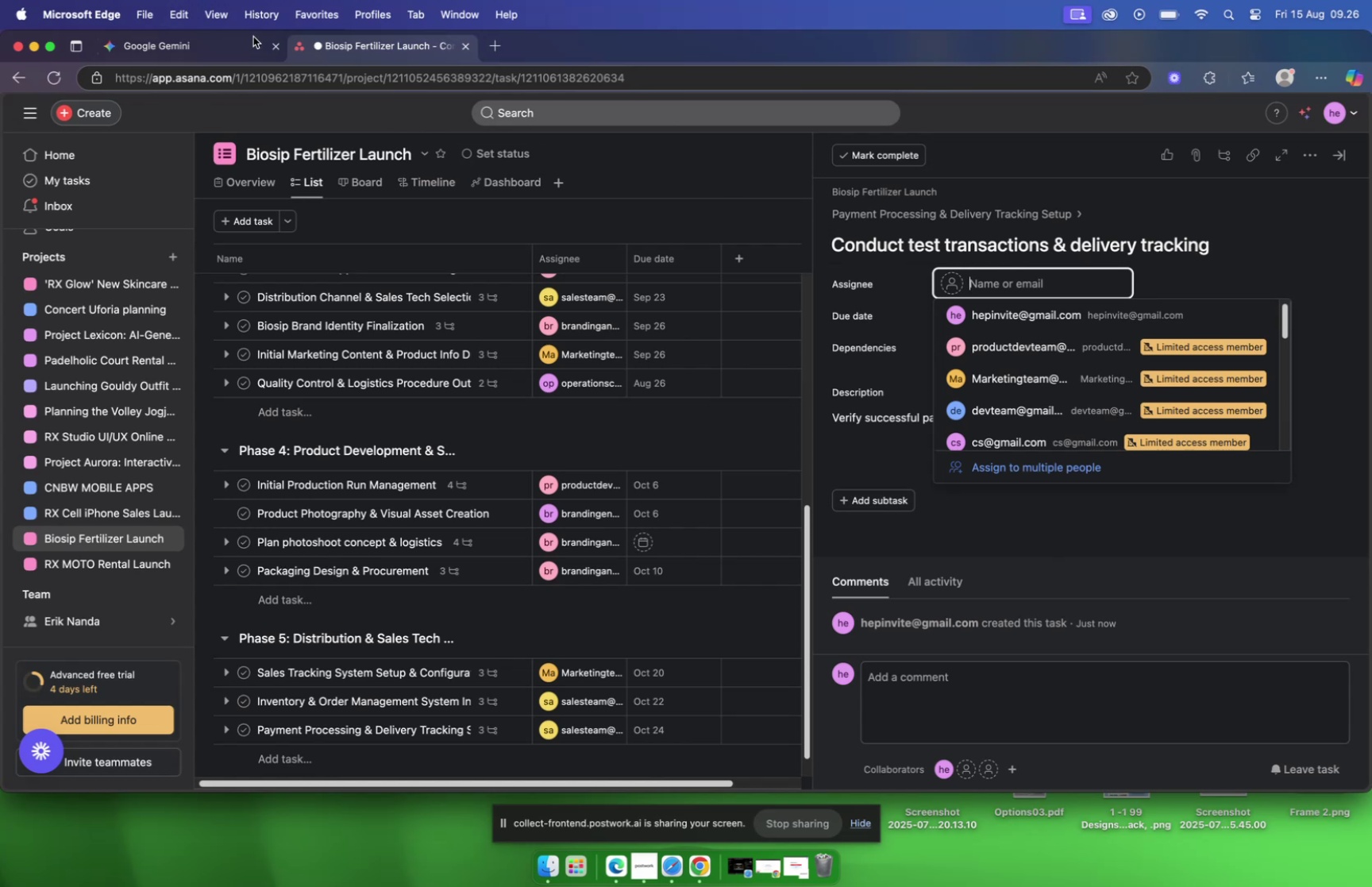 
type(sa)
 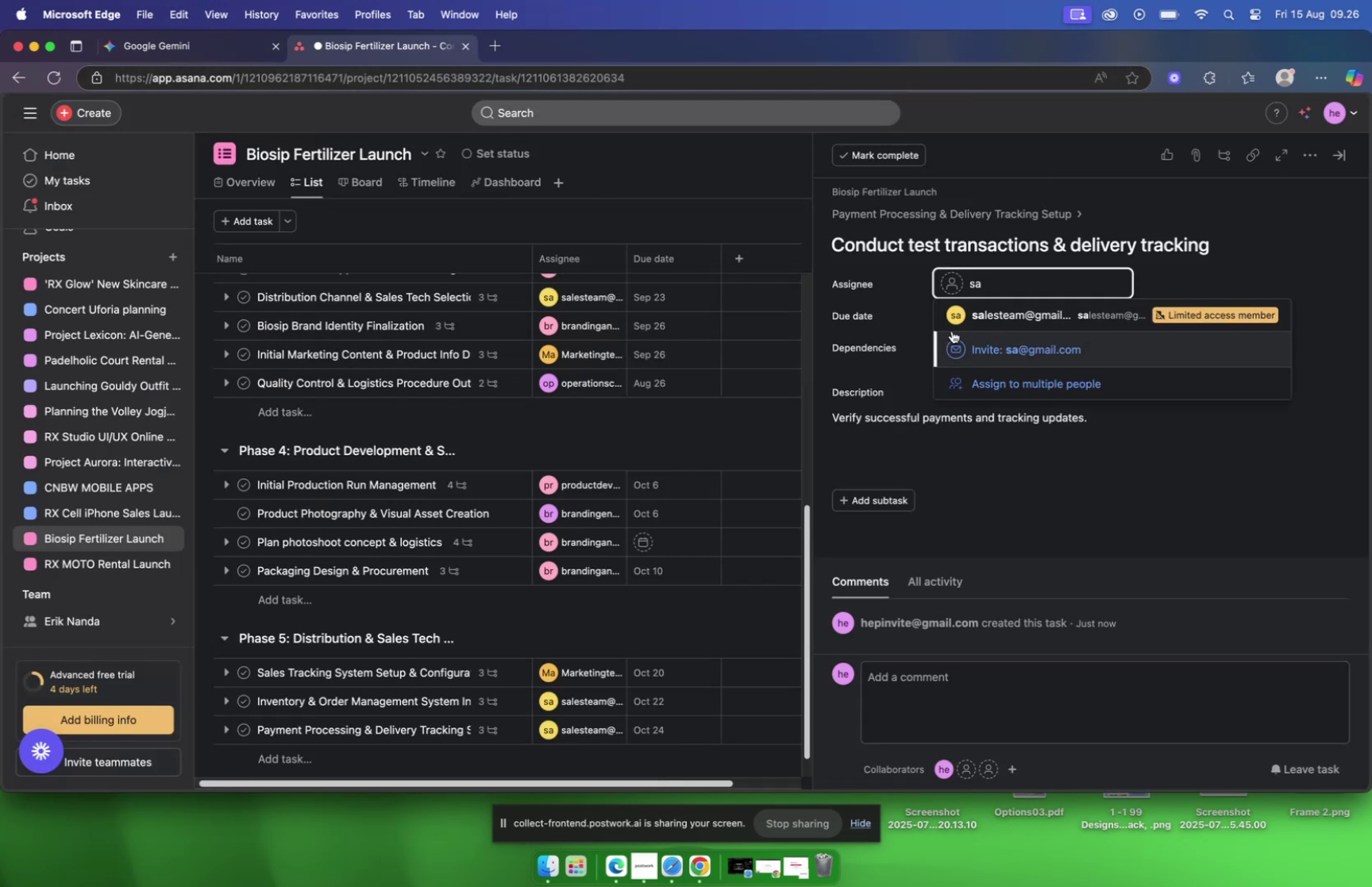 
left_click([972, 310])
 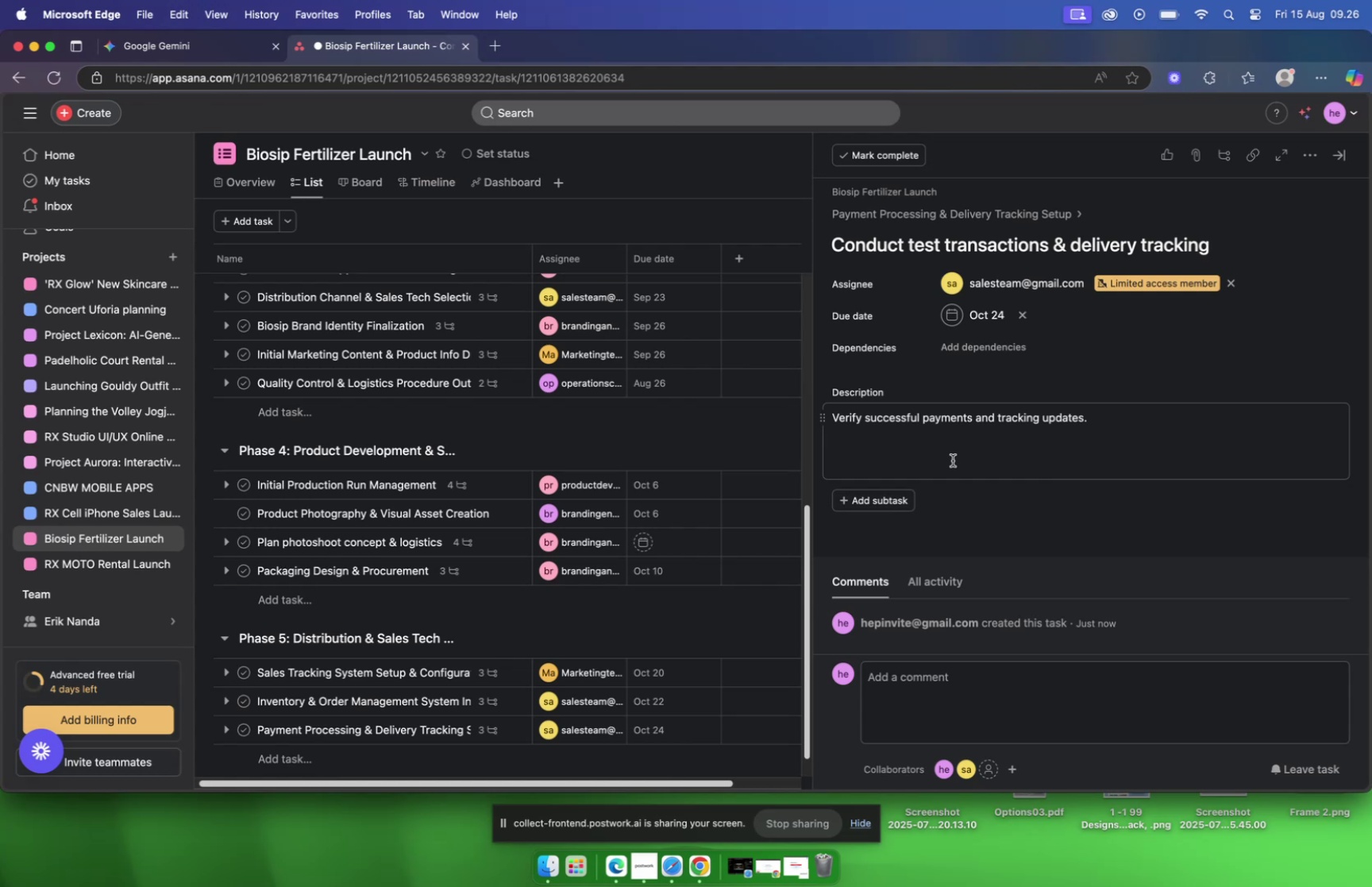 
wait(20.59)
 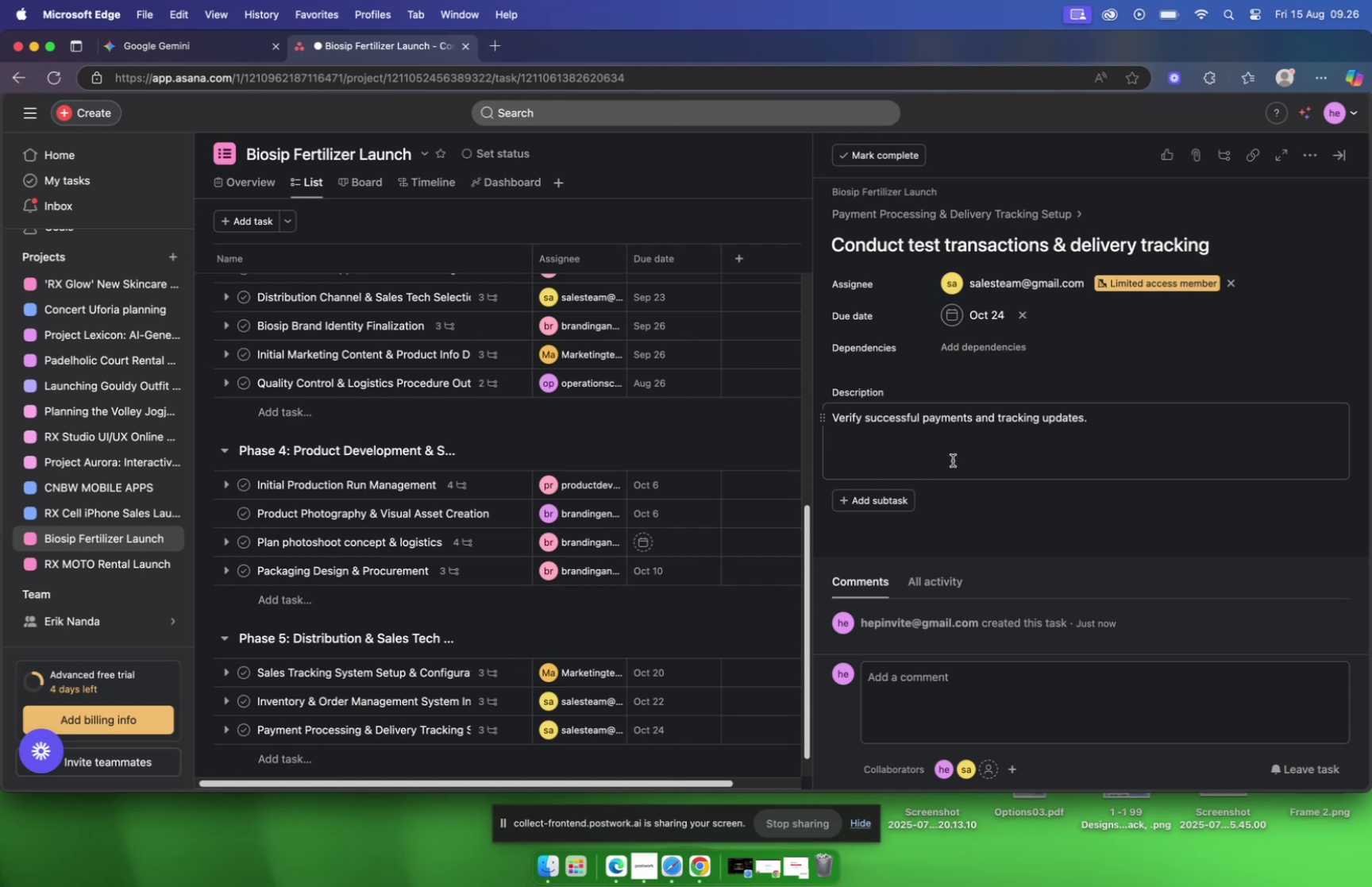 
scroll: coordinate [1015, 442], scroll_direction: down, amount: 4.0
 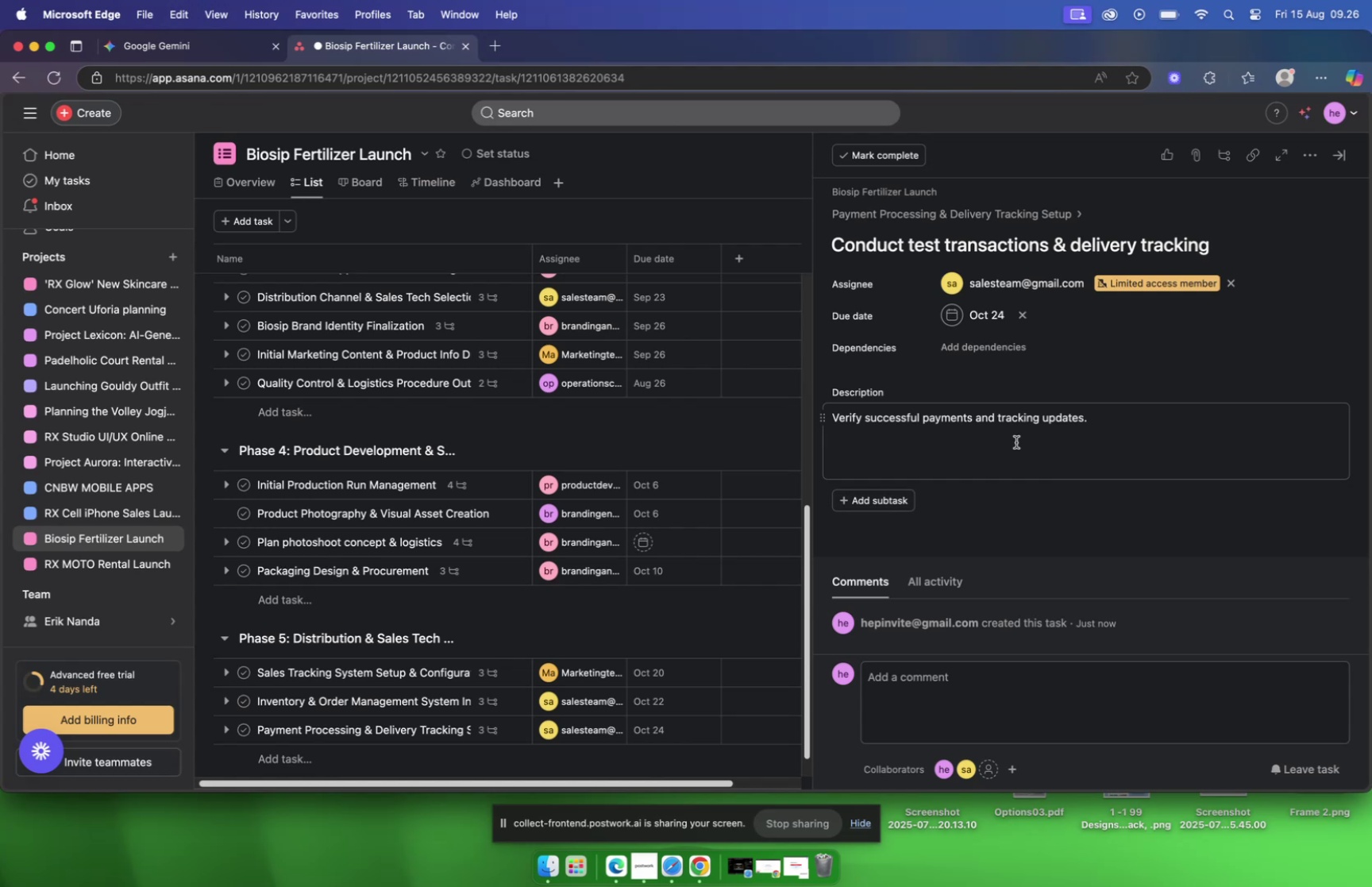 
wait(6.93)
 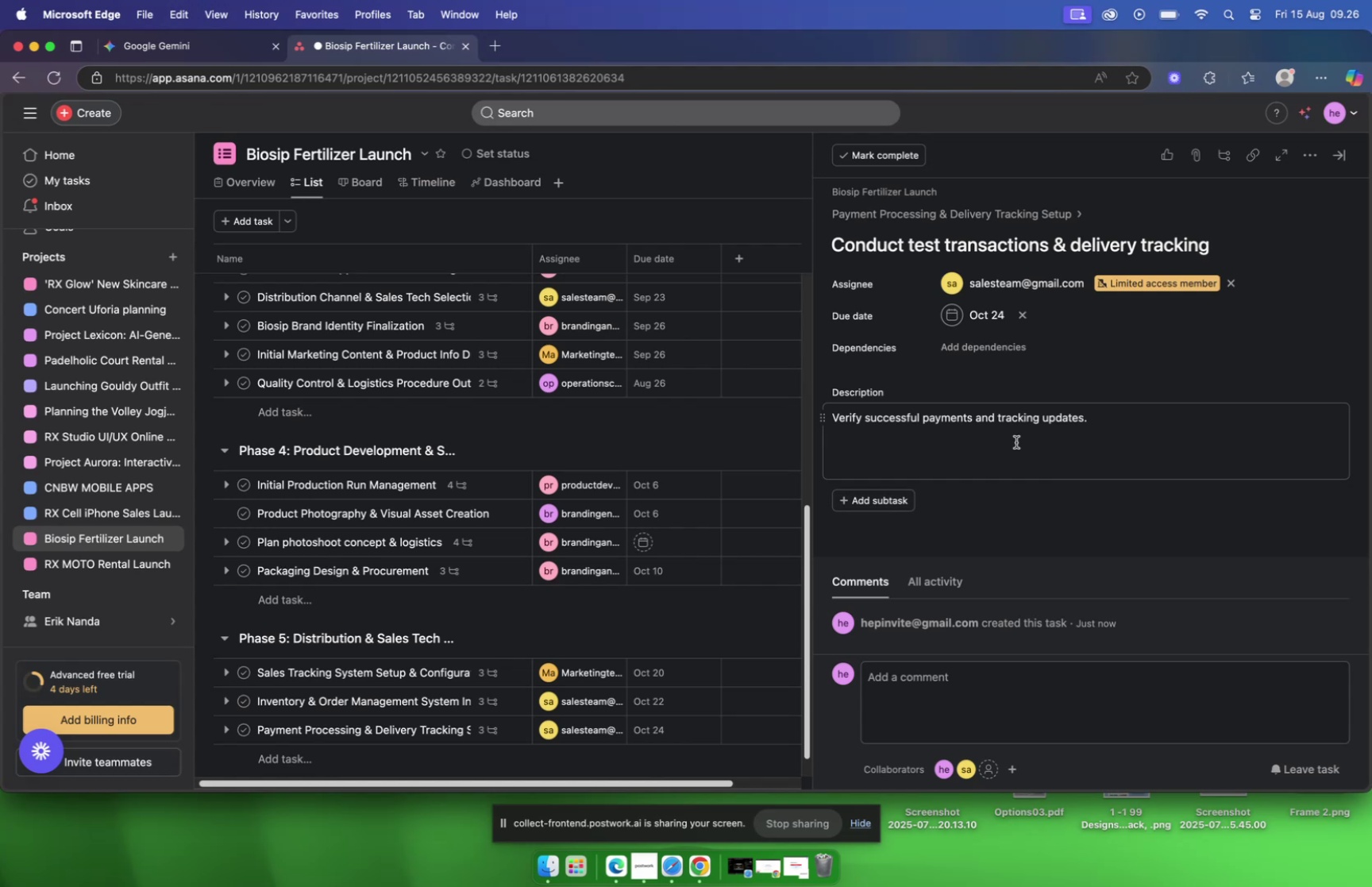 
scroll: coordinate [969, 349], scroll_direction: down, amount: 12.0
 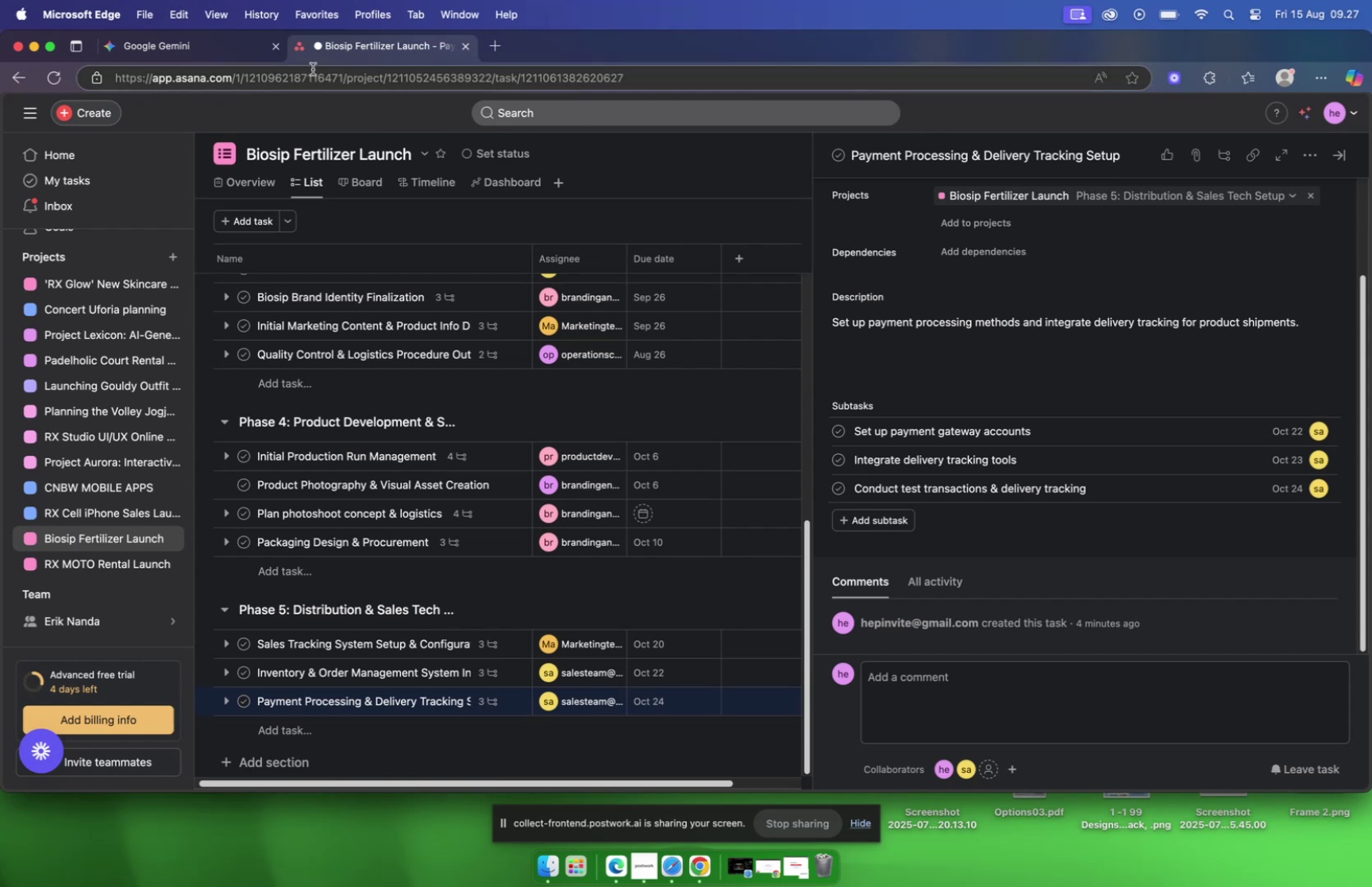 
left_click([214, 39])
 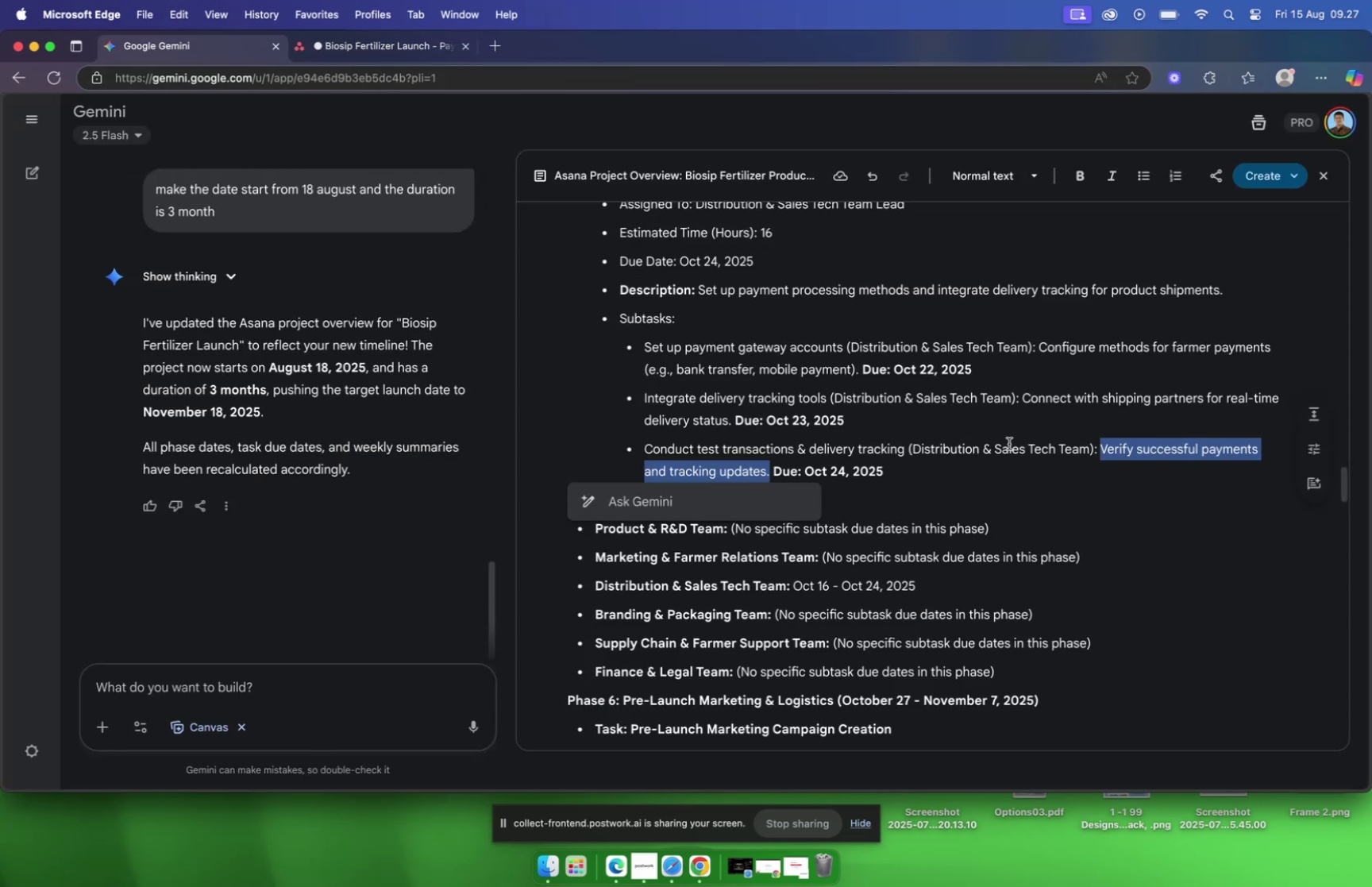 
scroll: coordinate [792, 462], scroll_direction: down, amount: 8.0
 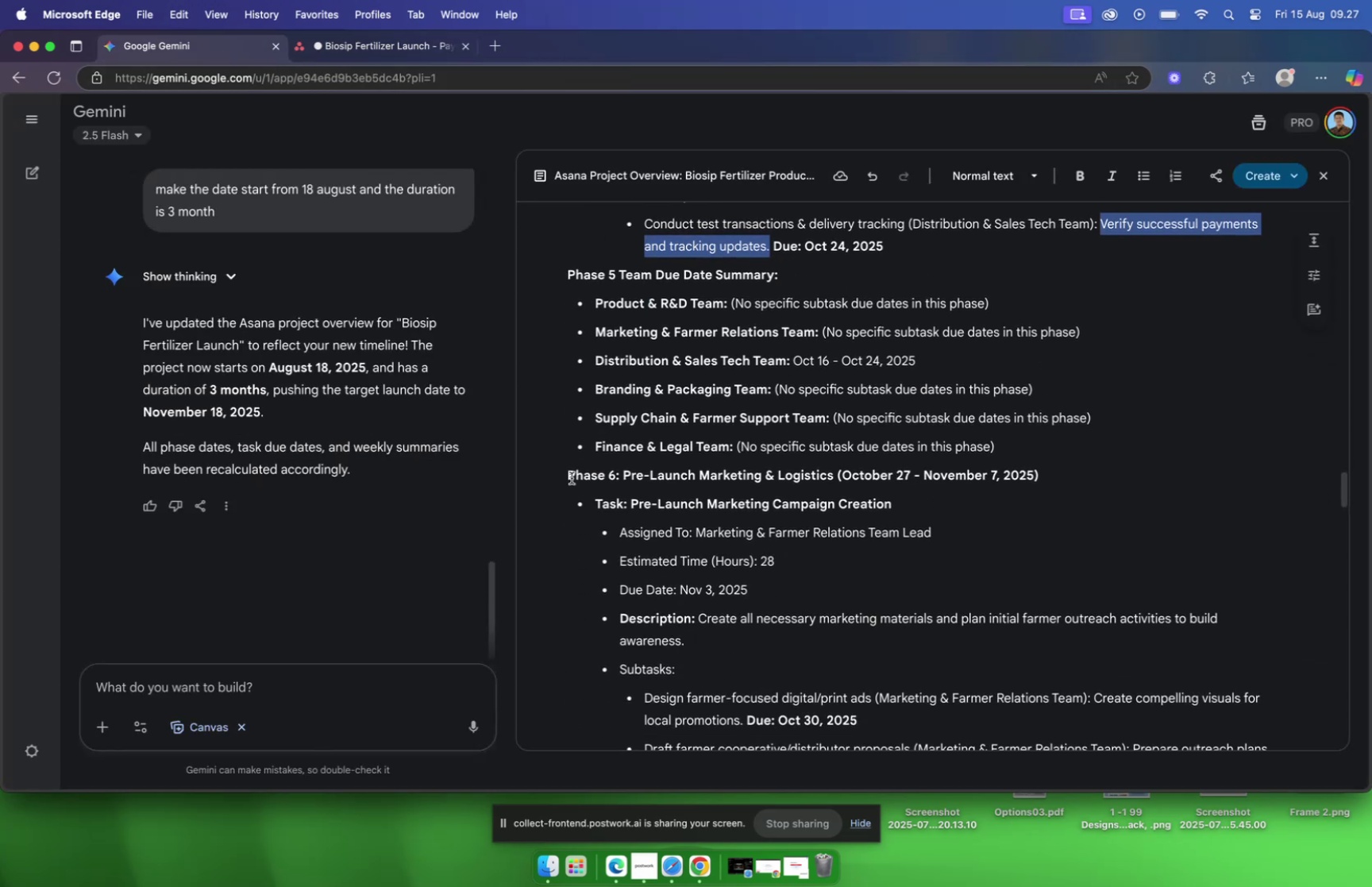 
left_click_drag(start_coordinate=[567, 475], to_coordinate=[834, 472])
 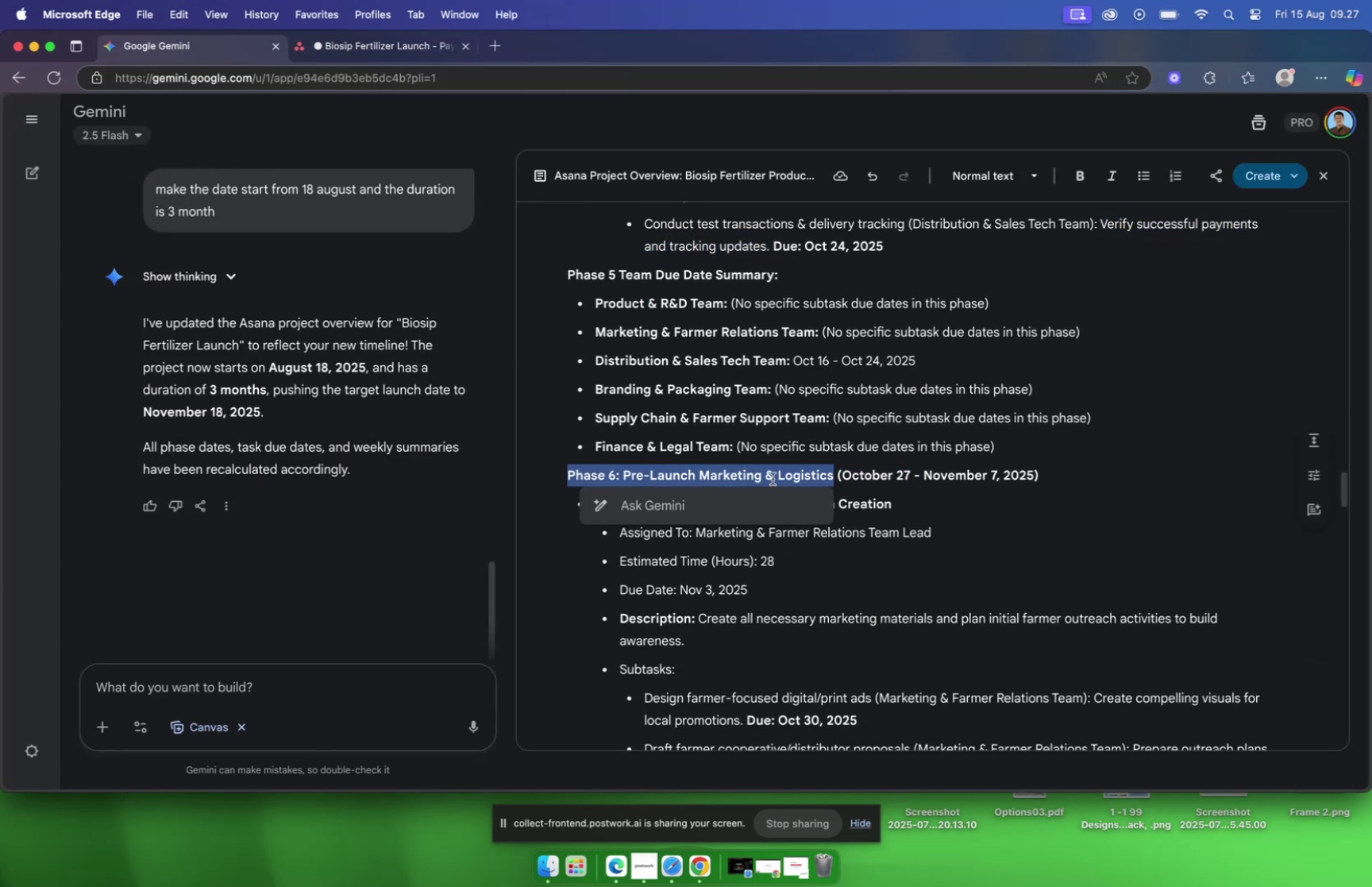 
right_click([773, 478])
 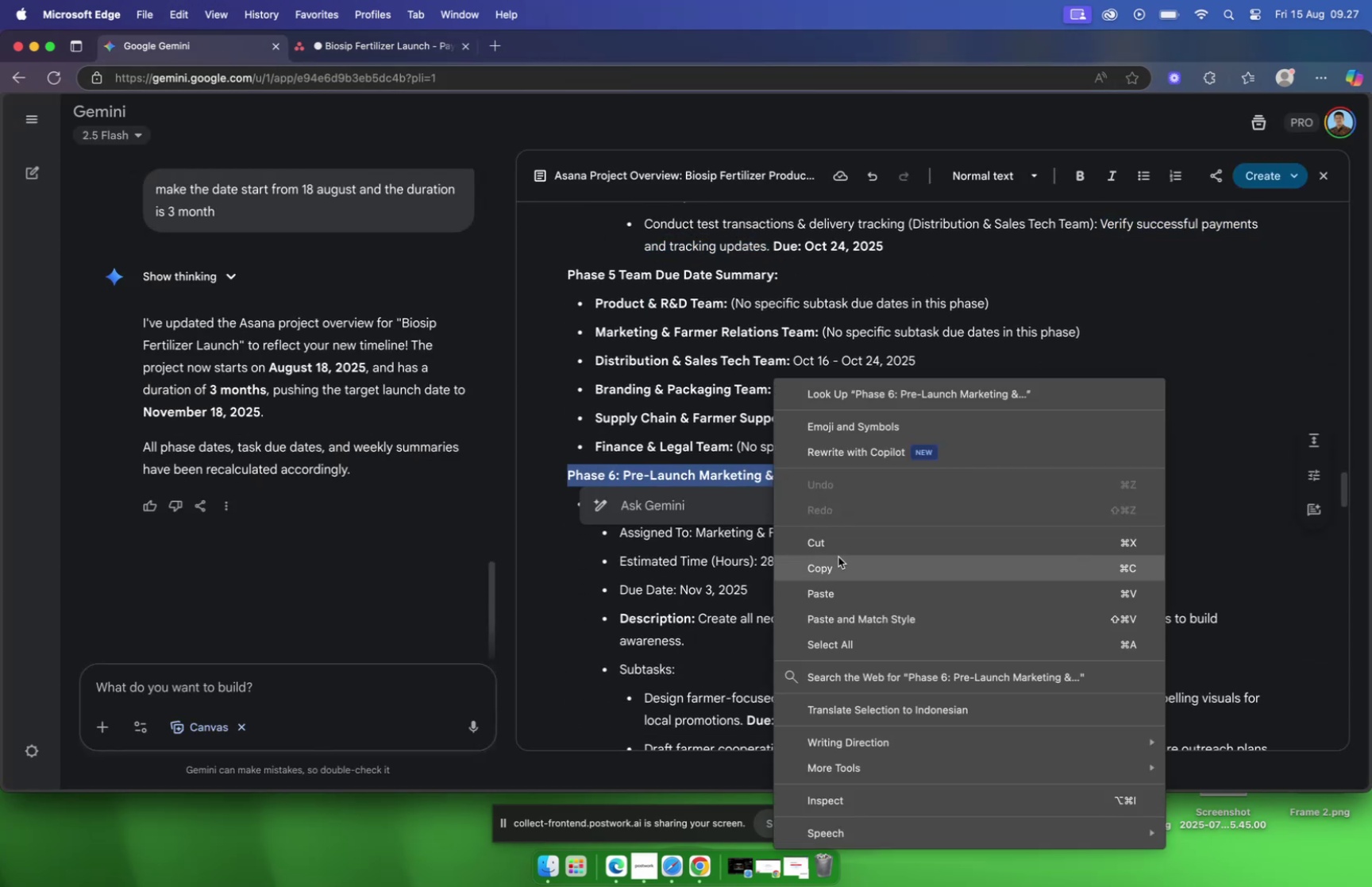 
left_click([838, 561])
 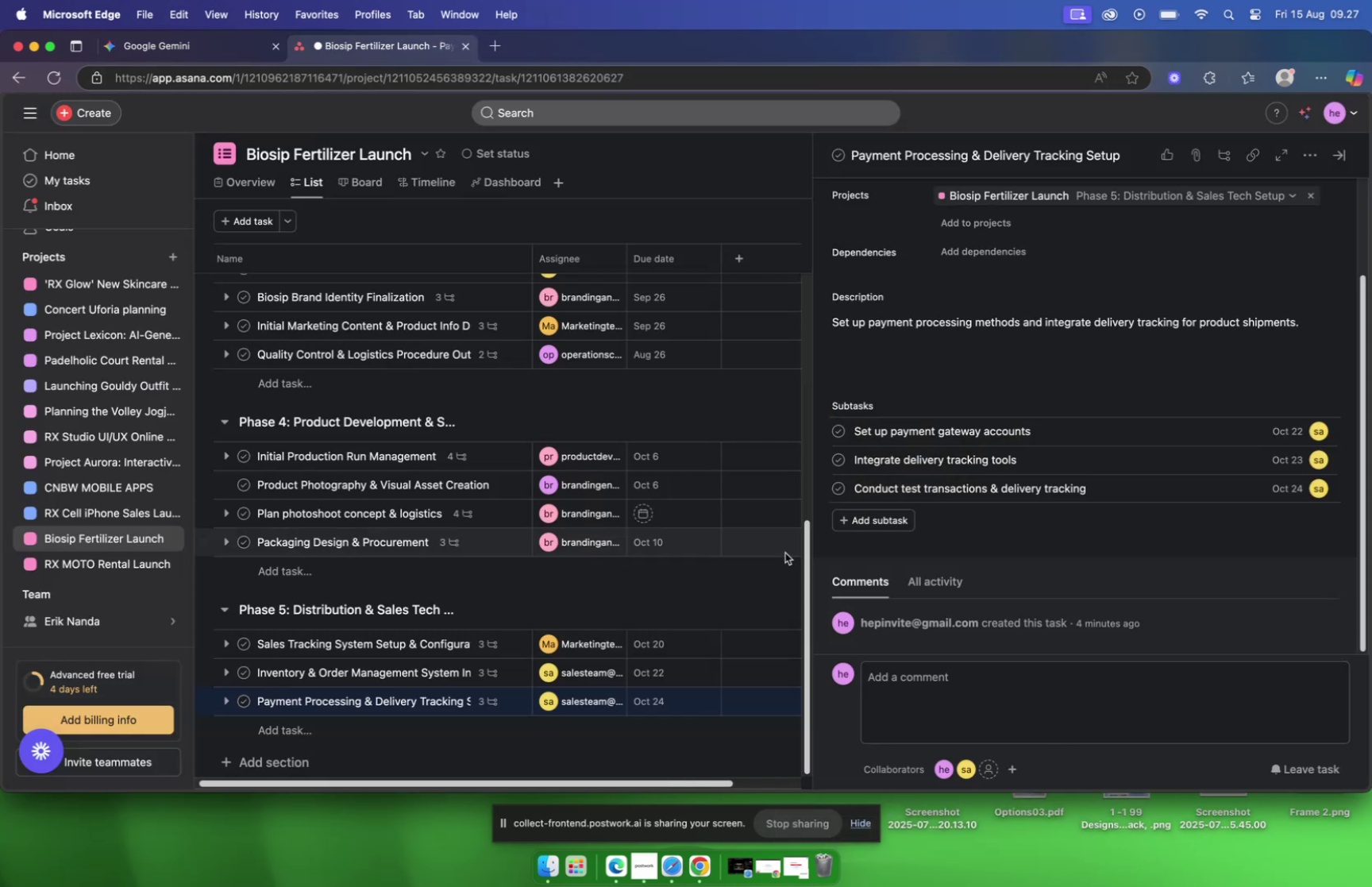 
scroll: coordinate [565, 599], scroll_direction: down, amount: 10.0
 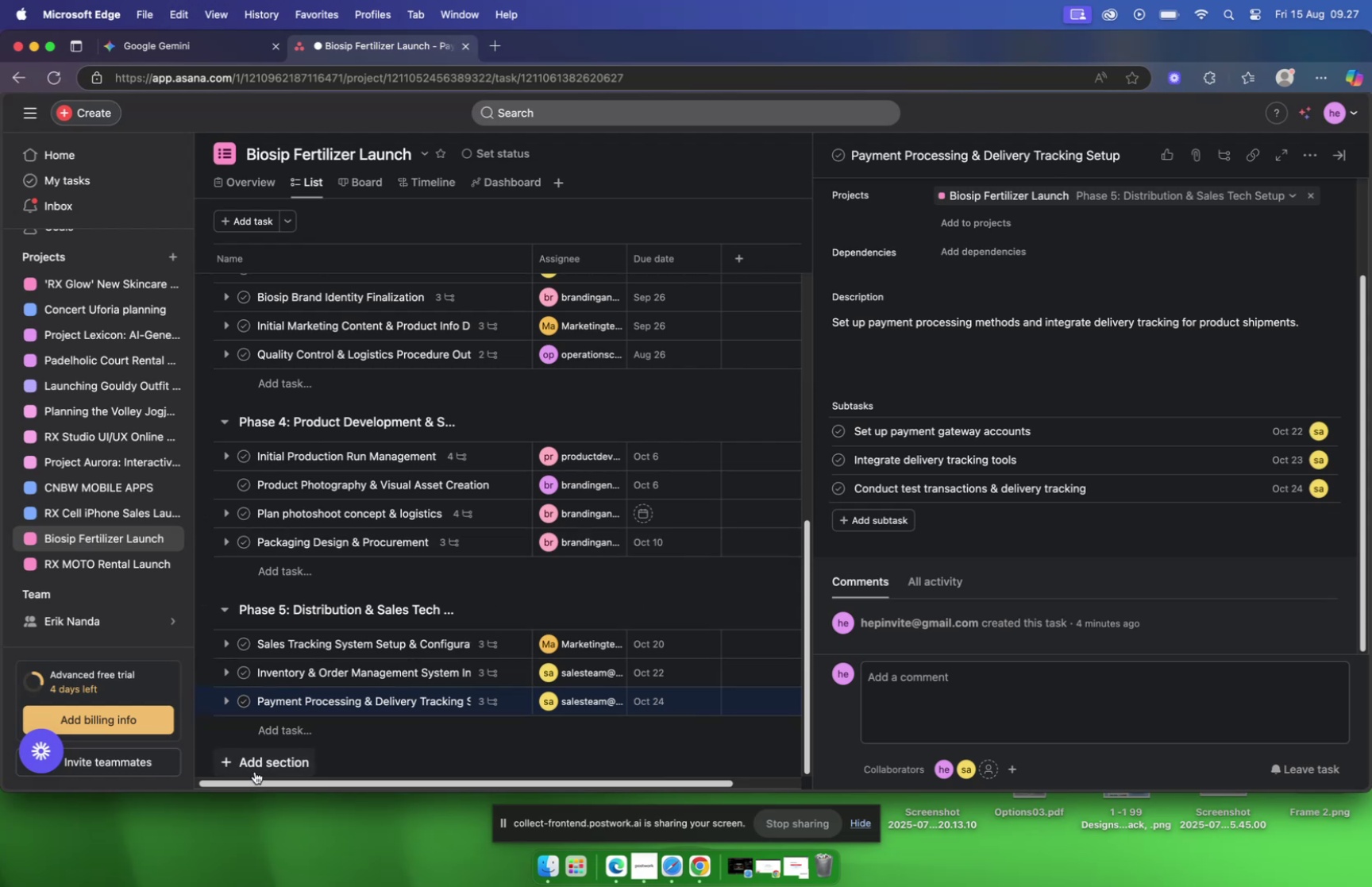 
left_click([259, 763])
 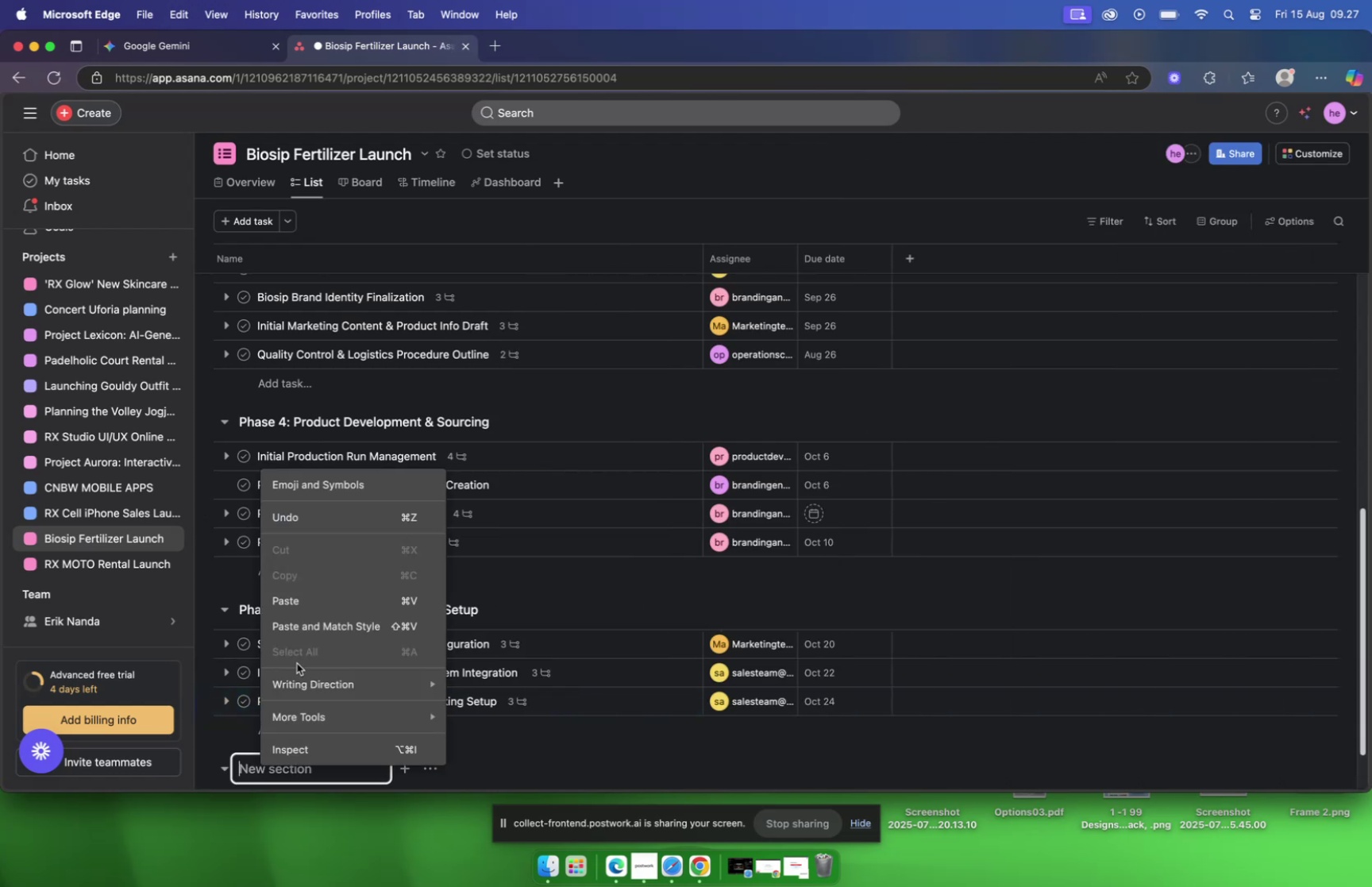 
left_click([295, 595])
 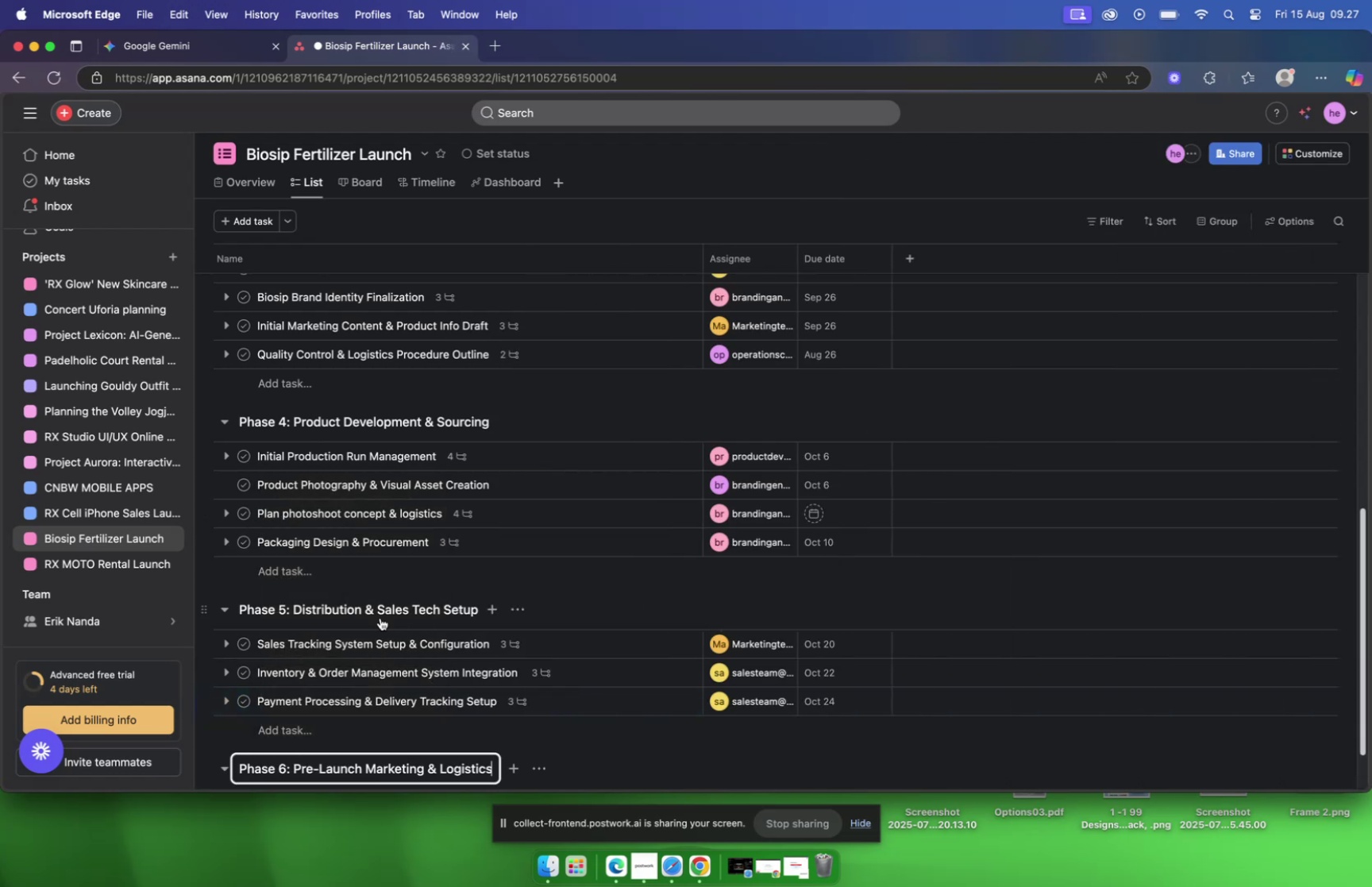 
scroll: coordinate [605, 600], scroll_direction: down, amount: 10.0
 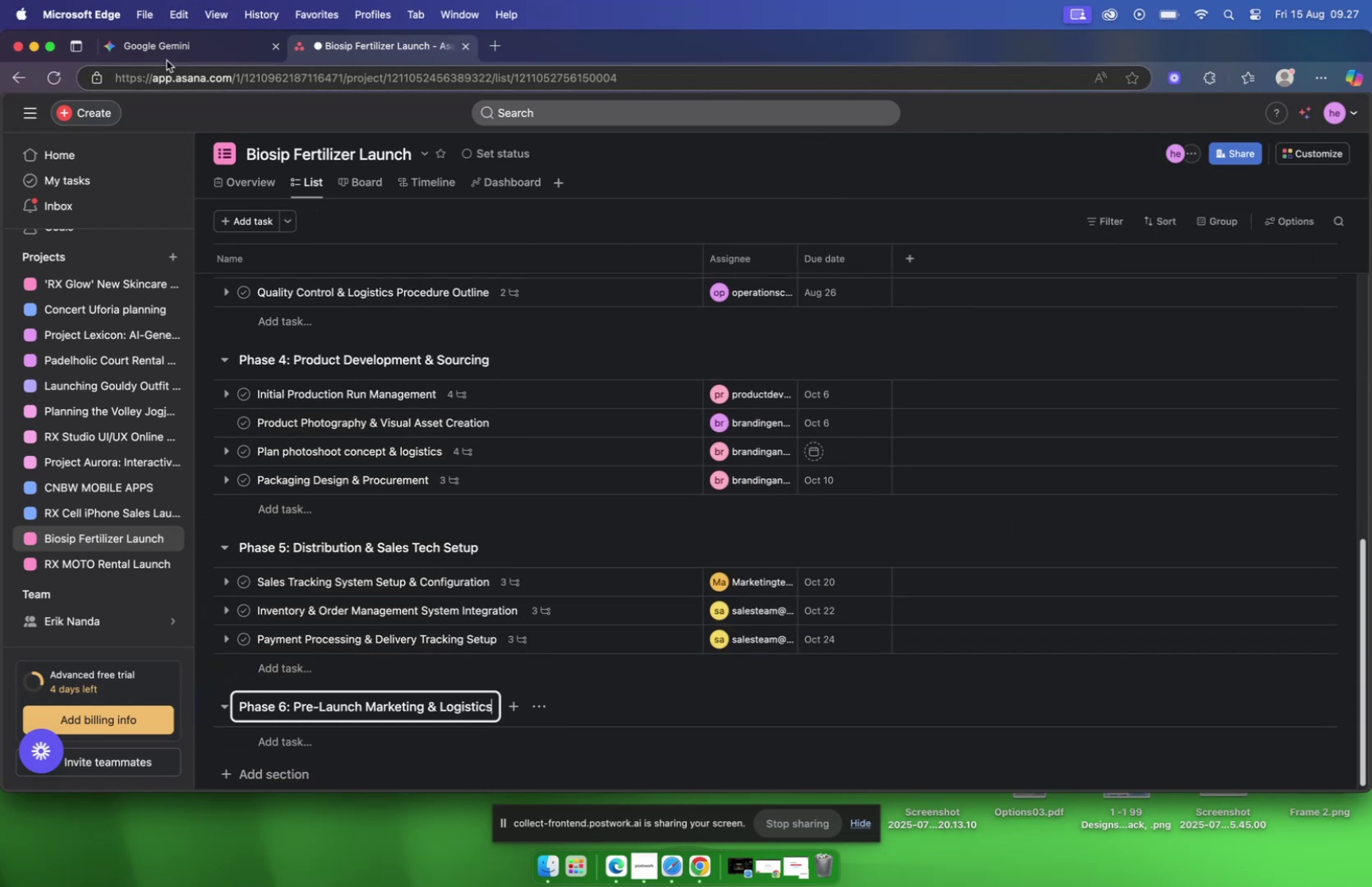 
mouse_move([882, 509])
 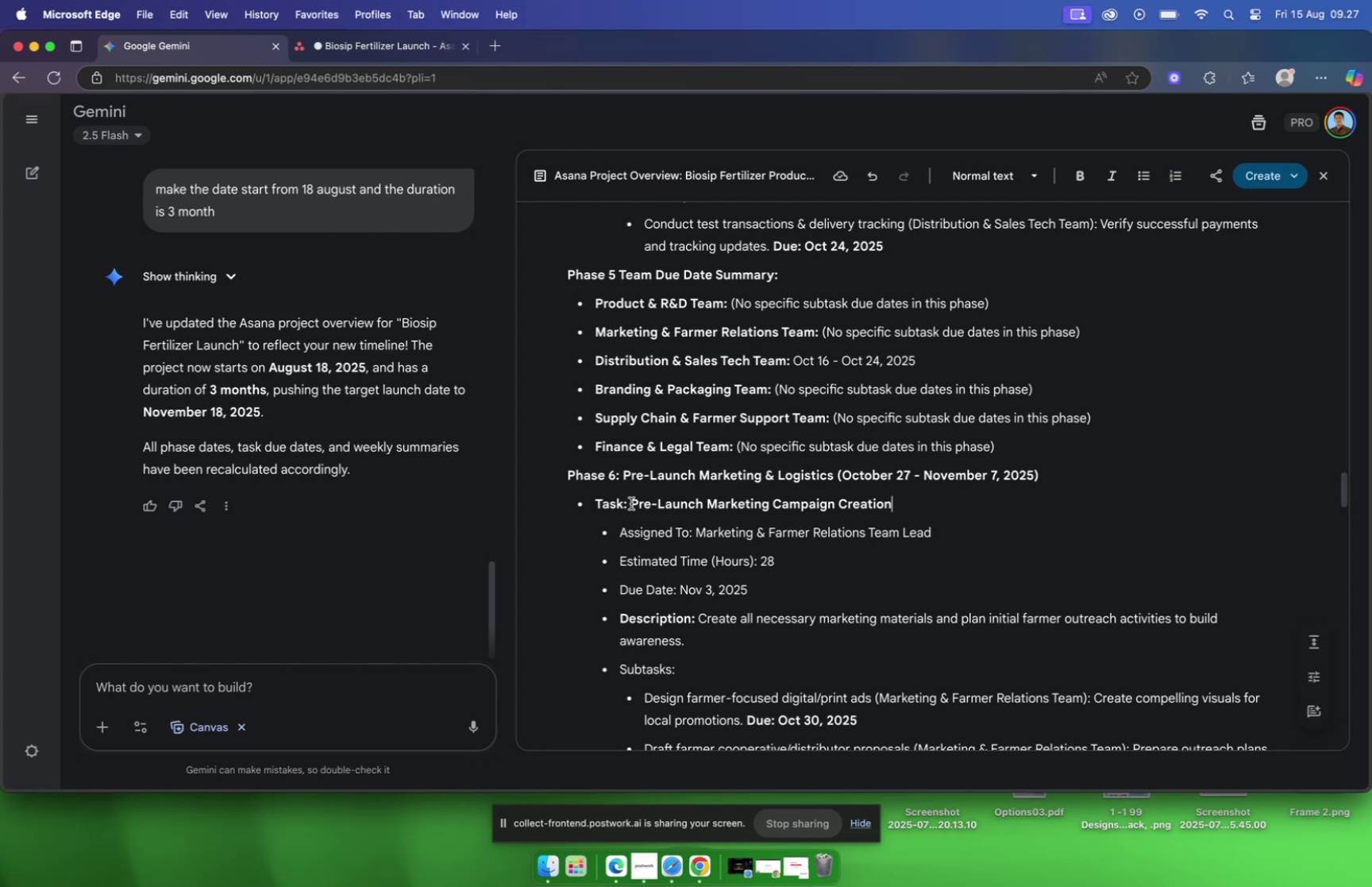 
left_click_drag(start_coordinate=[631, 503], to_coordinate=[938, 503])
 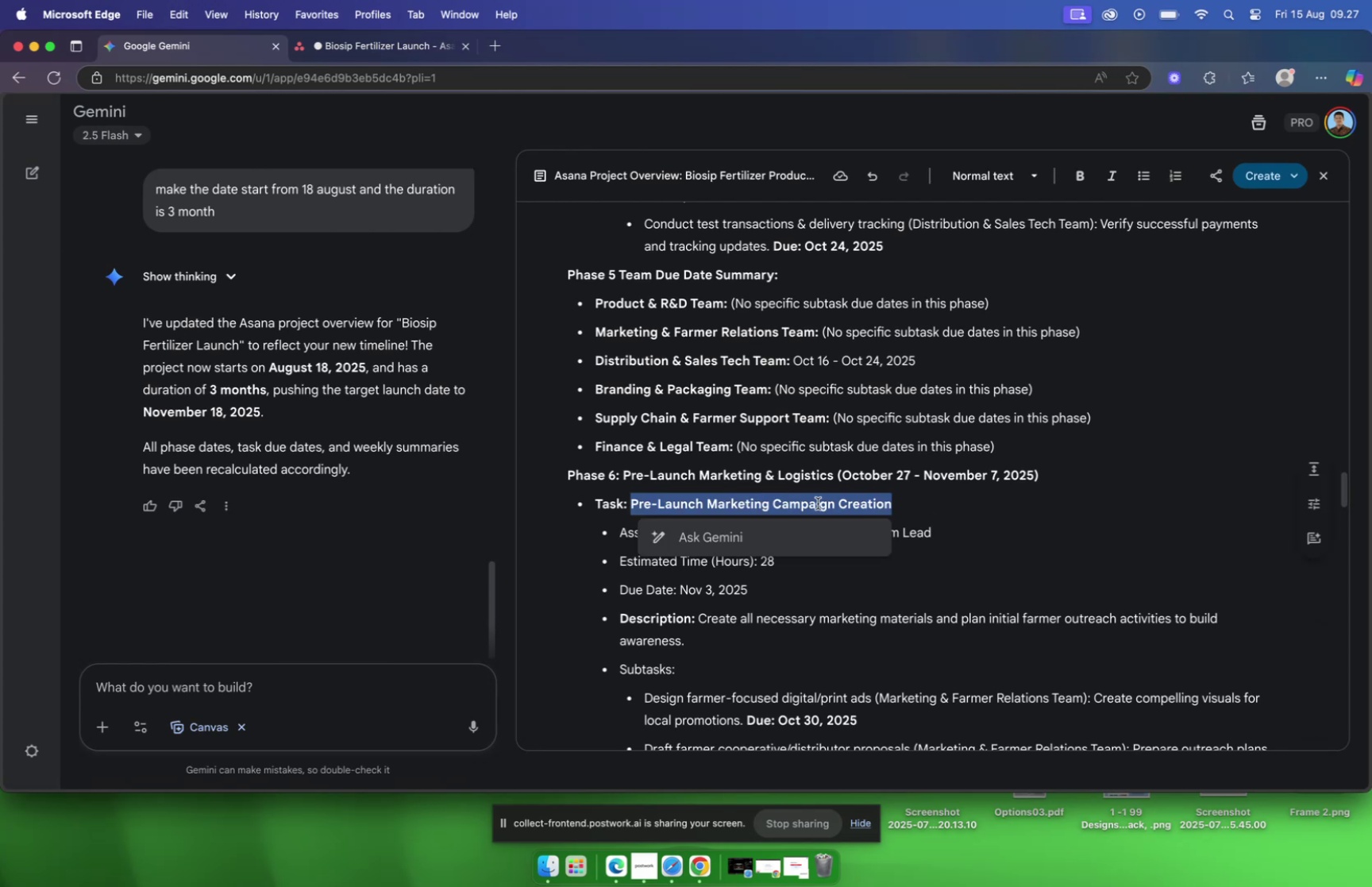 
right_click([818, 503])
 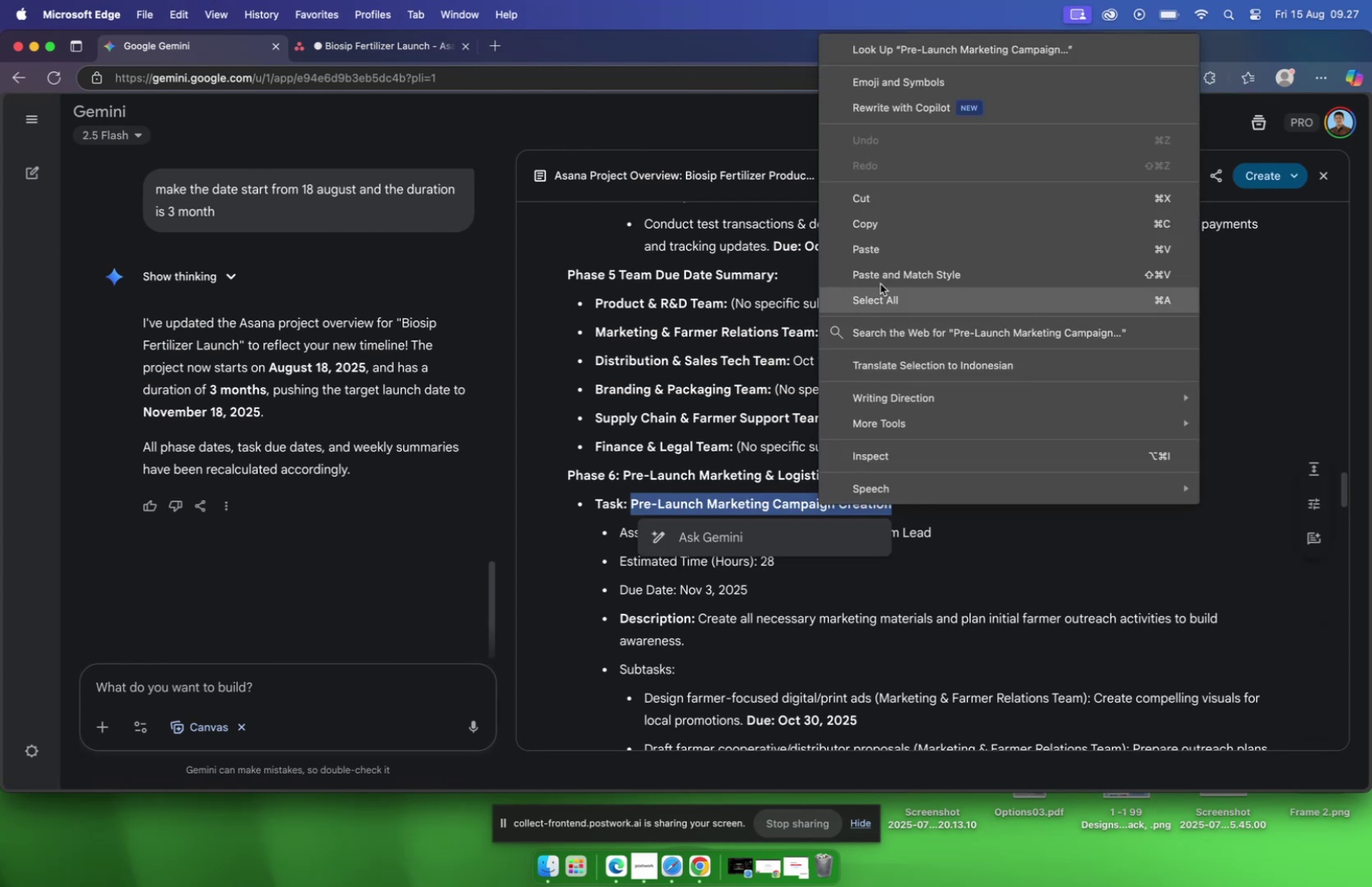 
left_click([874, 223])
 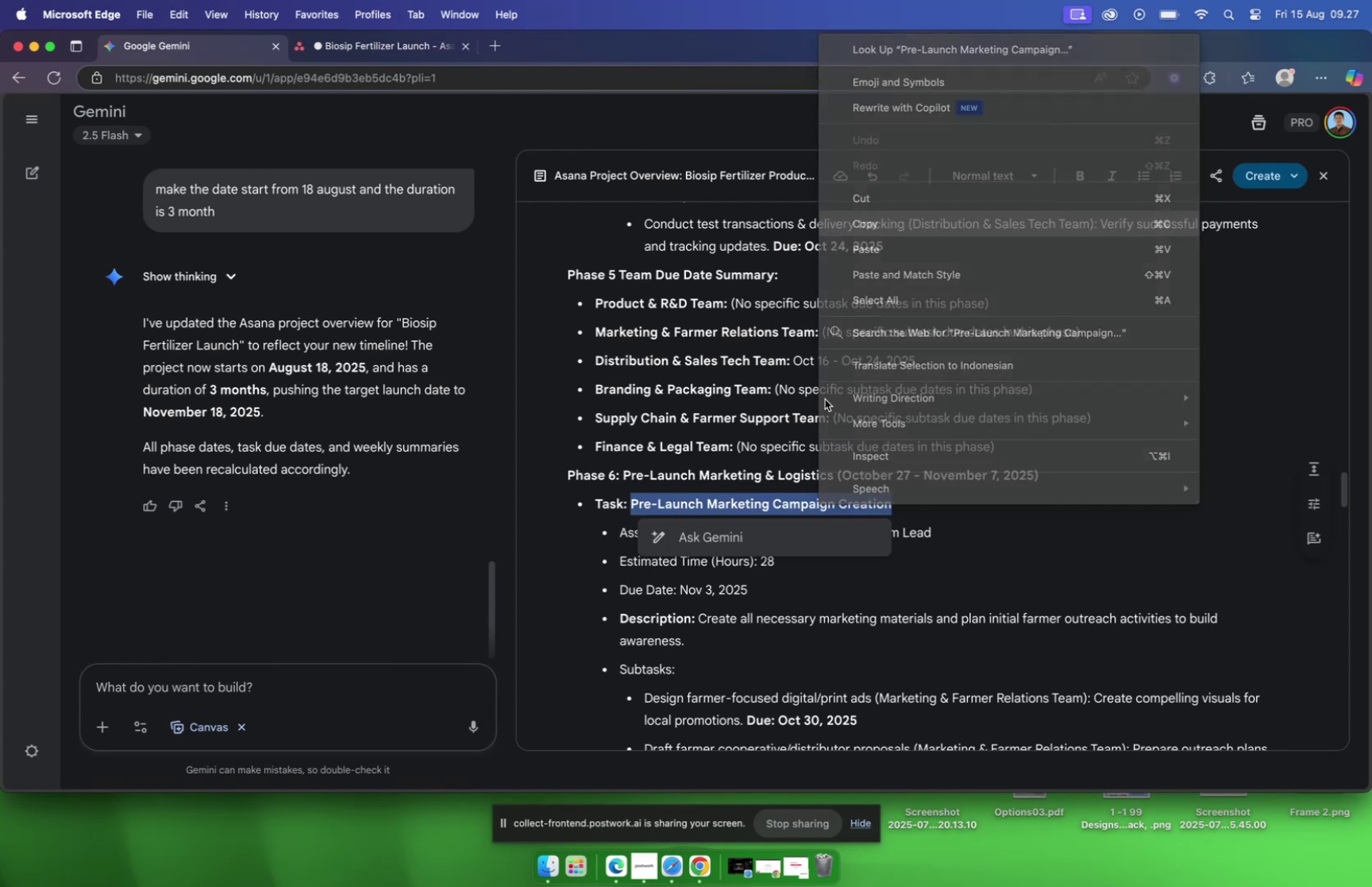 
scroll: coordinate [800, 472], scroll_direction: down, amount: 13.0
 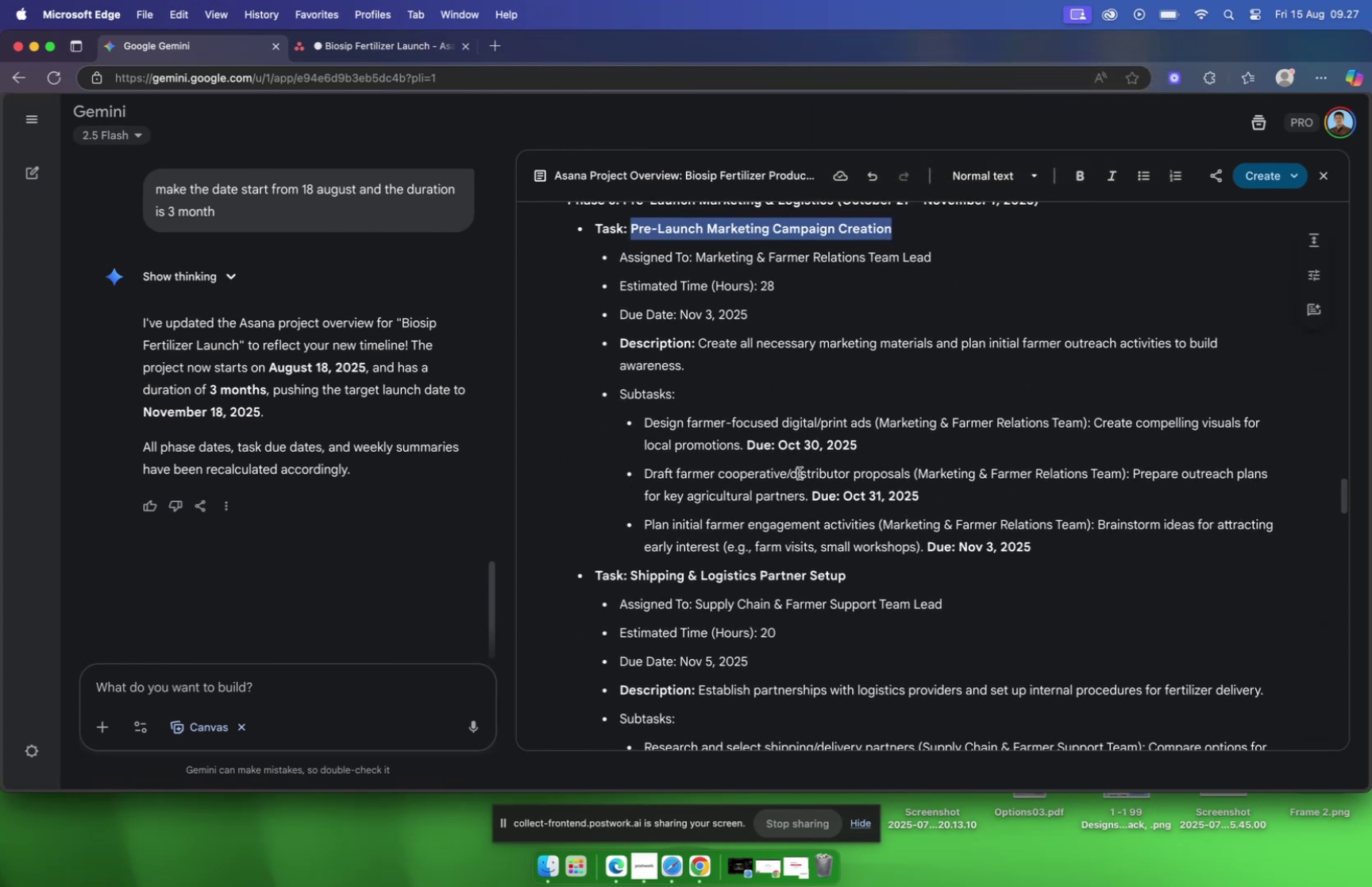 
scroll: coordinate [799, 474], scroll_direction: up, amount: 3.0
 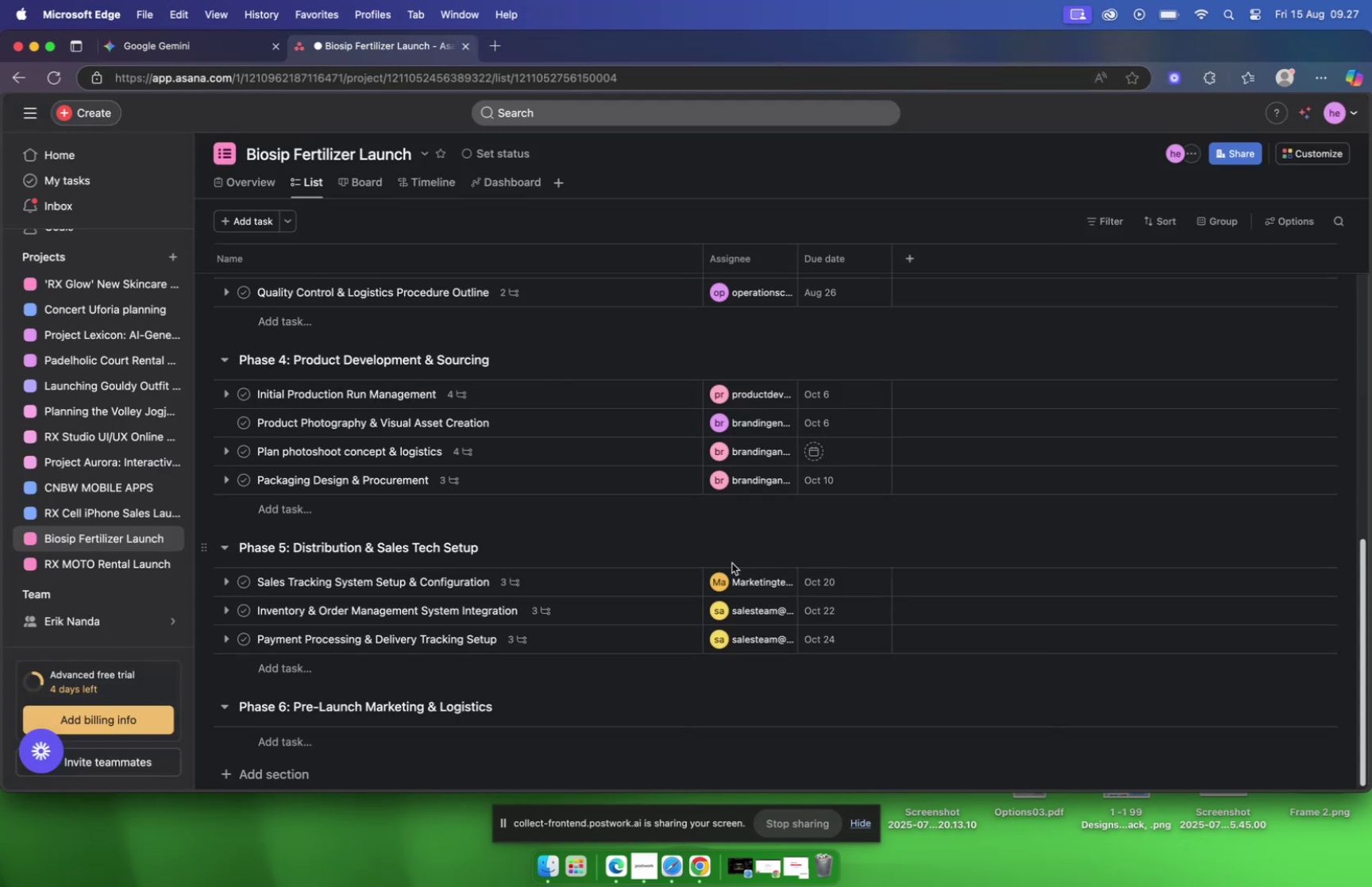 
left_click([272, 734])
 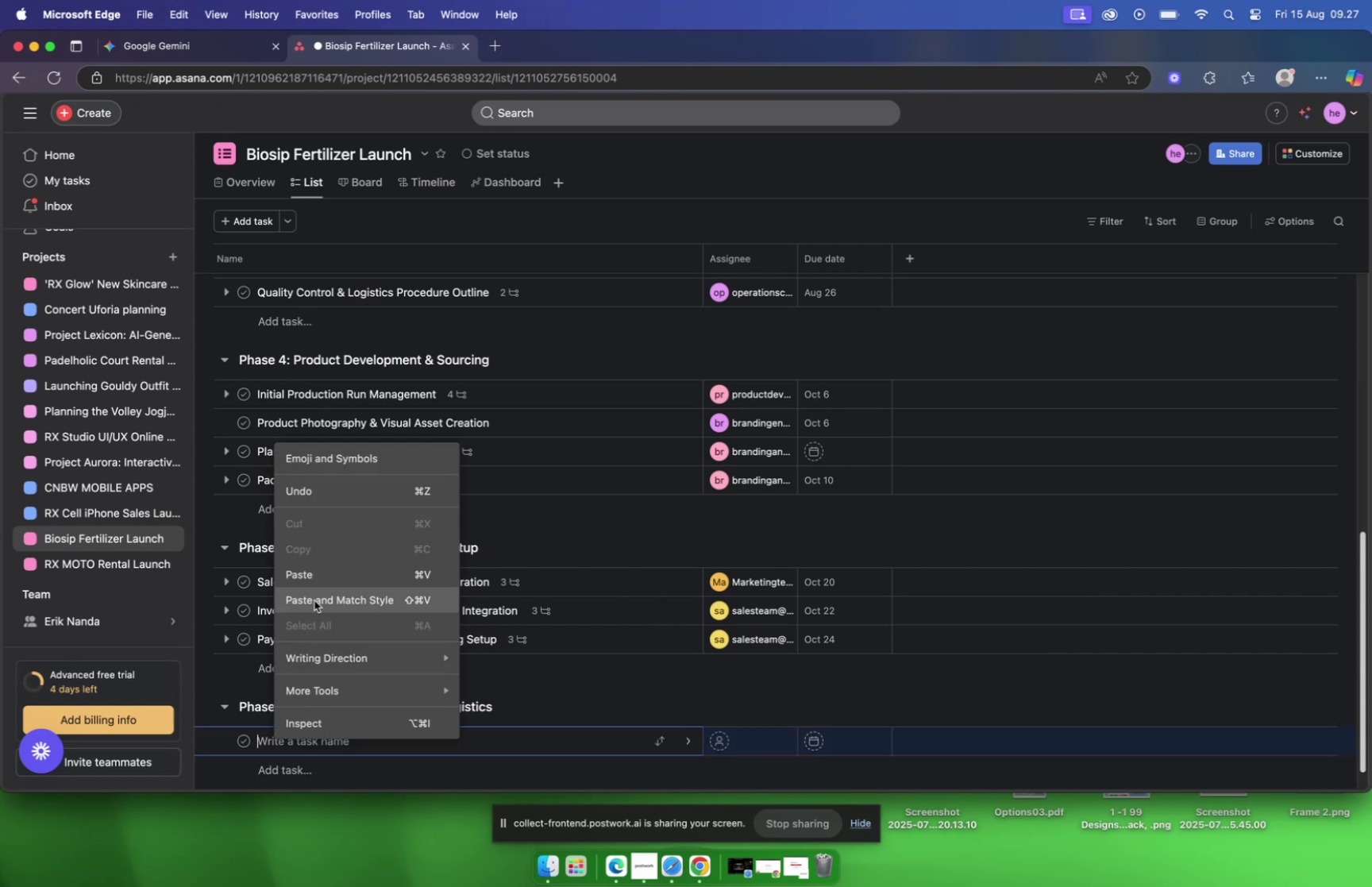 
left_click([314, 573])
 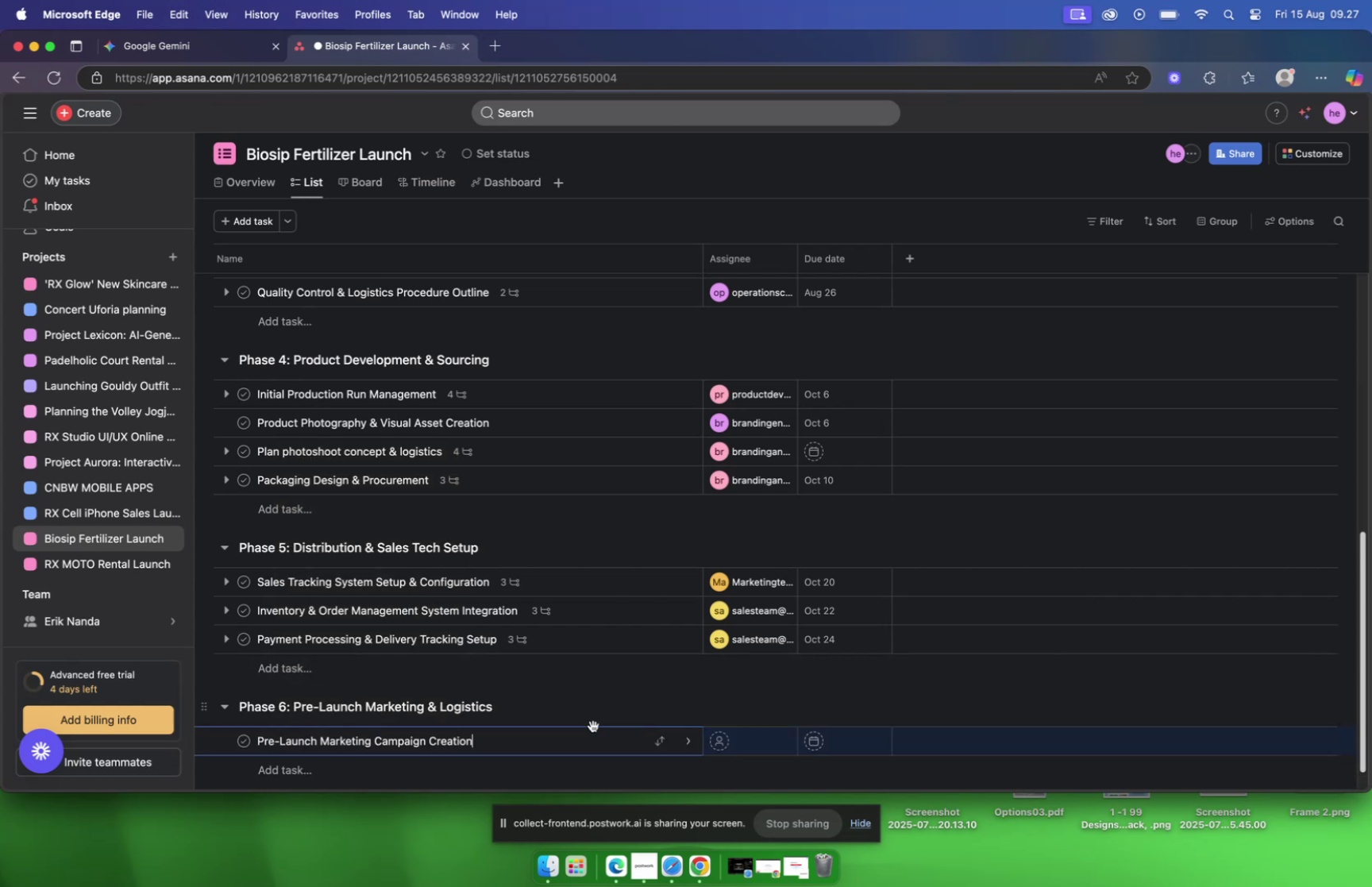 
left_click([565, 746])
 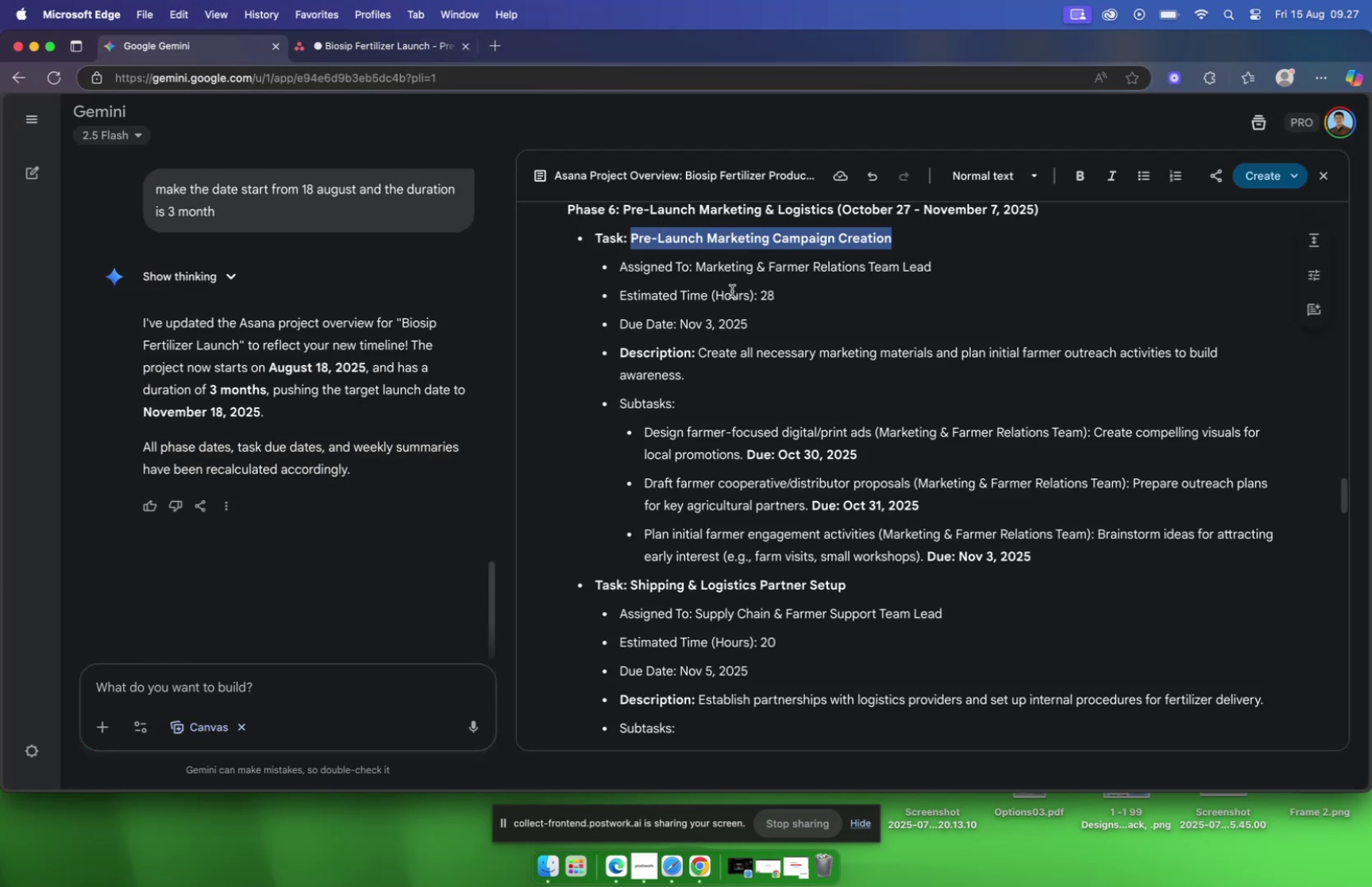 
wait(9.82)
 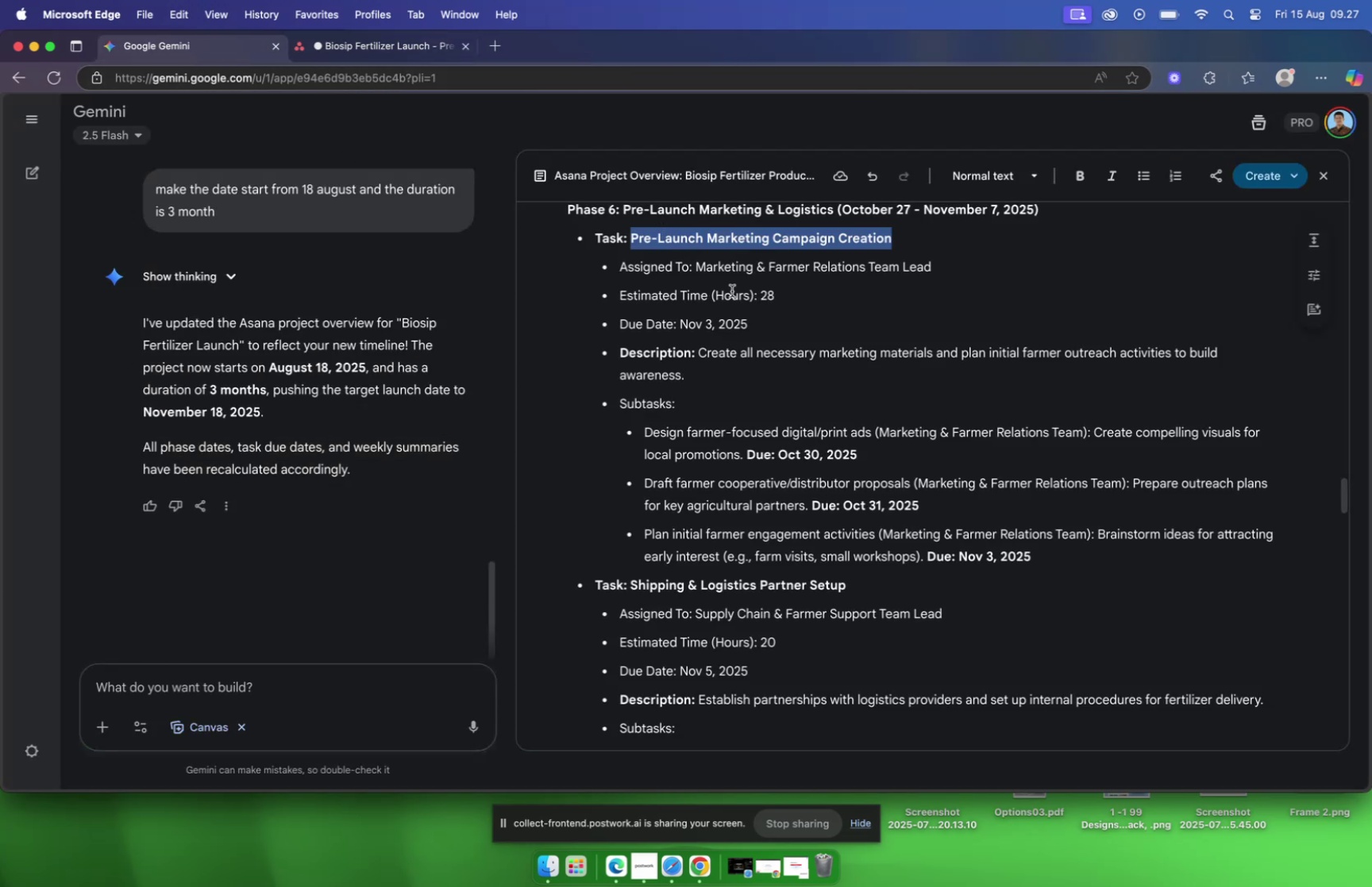 
left_click_drag(start_coordinate=[700, 352], to_coordinate=[736, 365])
 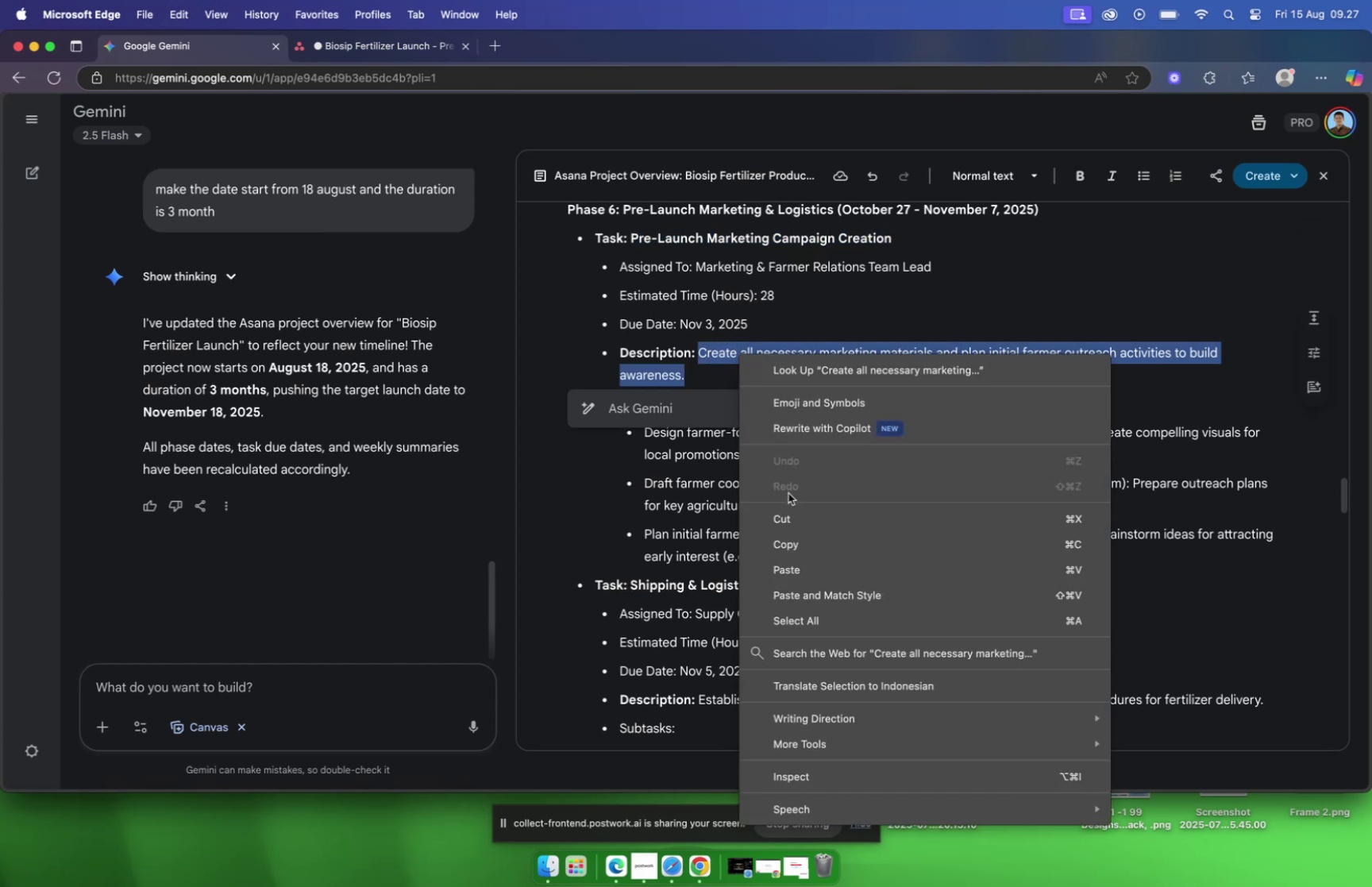 
left_click([793, 540])
 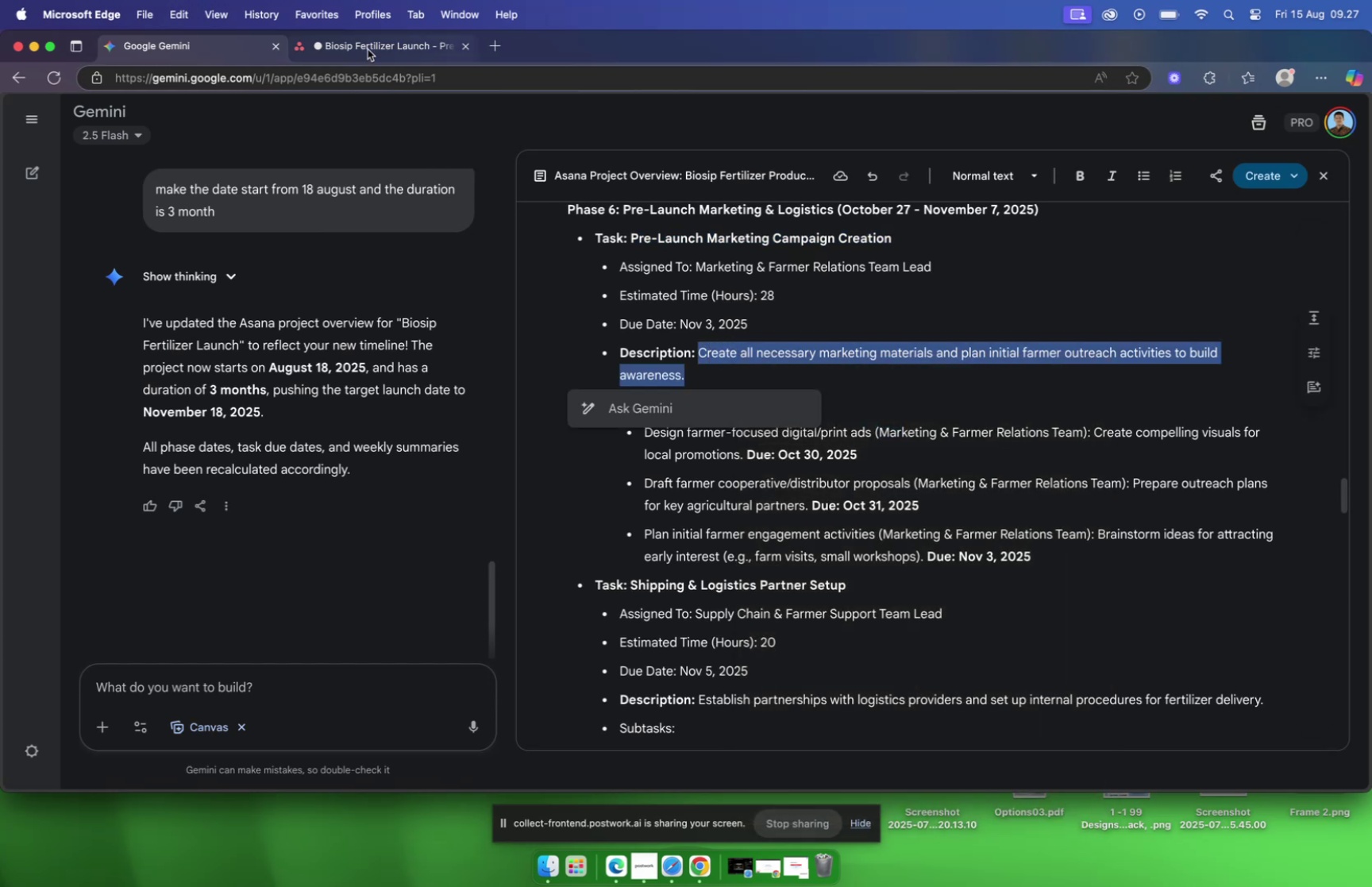 
left_click([368, 49])
 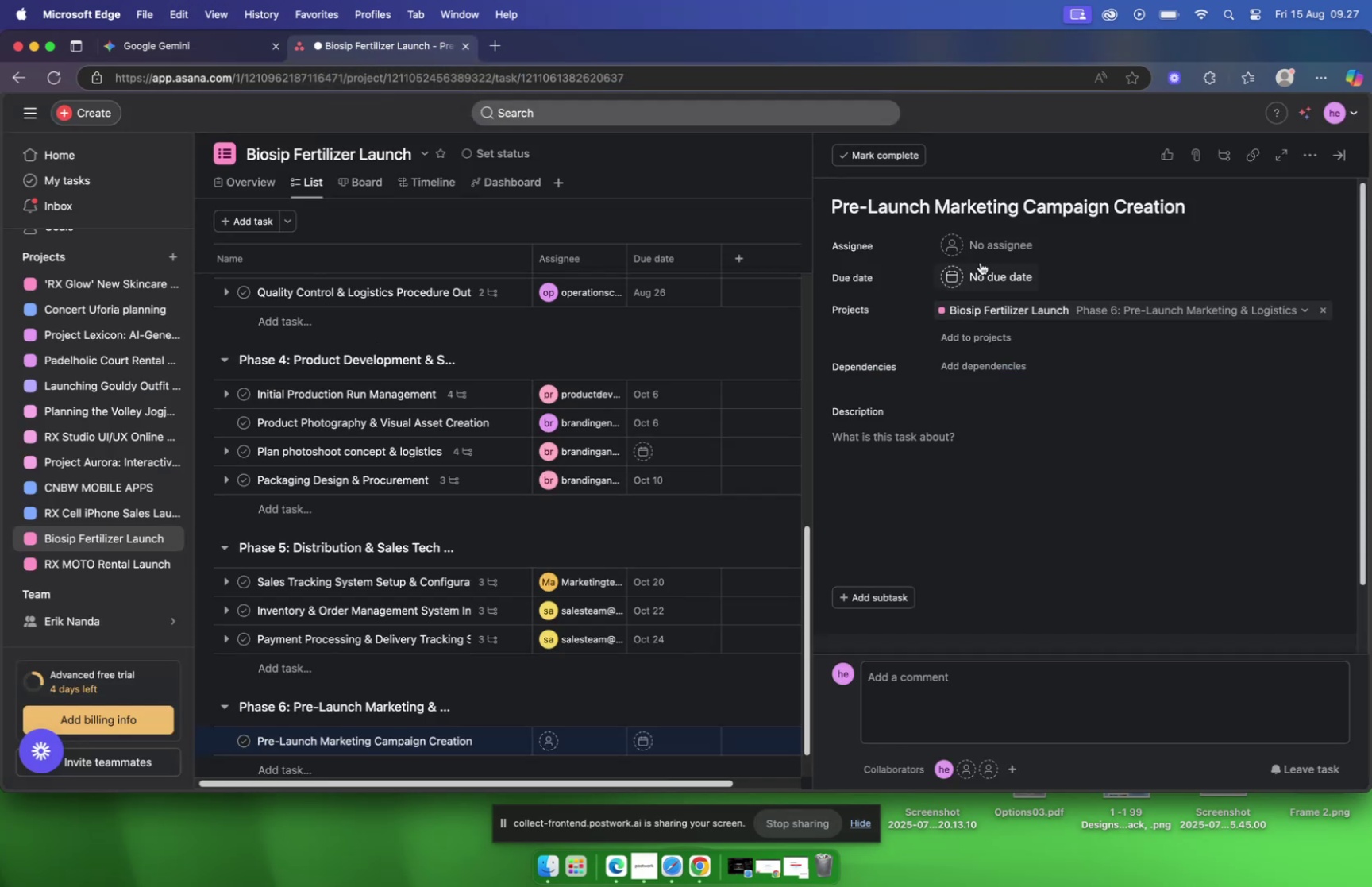 
left_click([981, 249])
 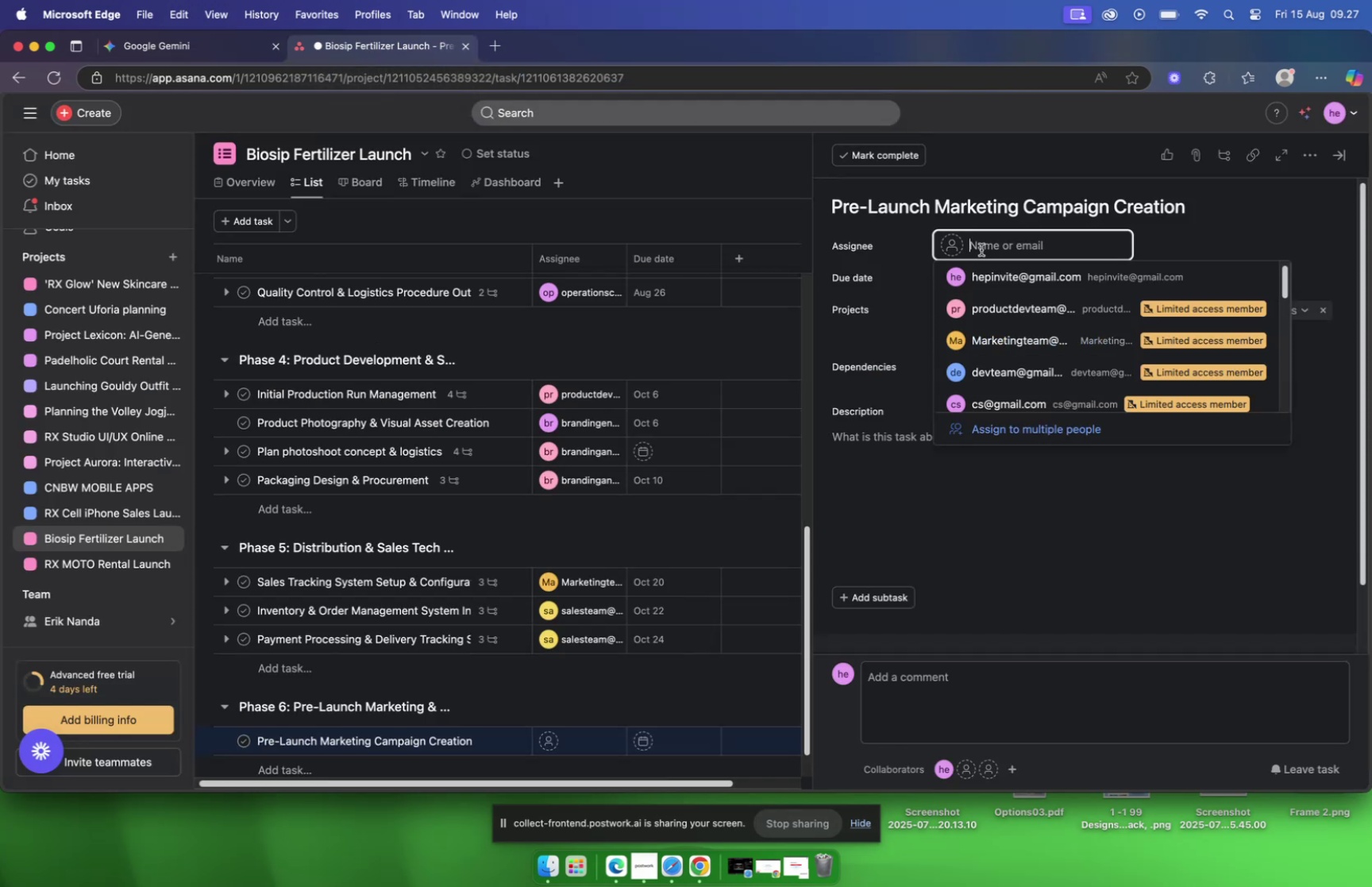 
type(ma)
 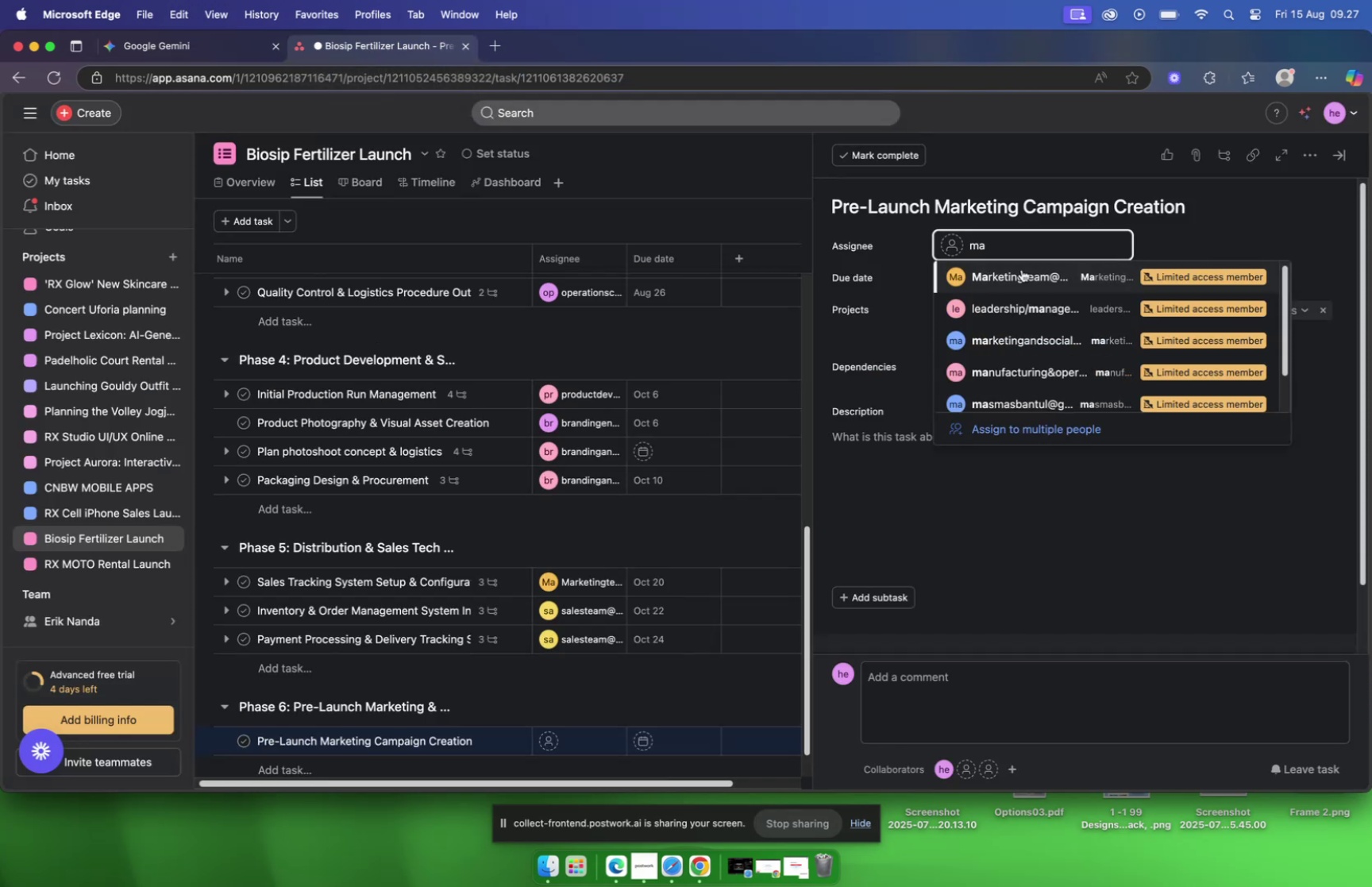 
left_click([1025, 274])
 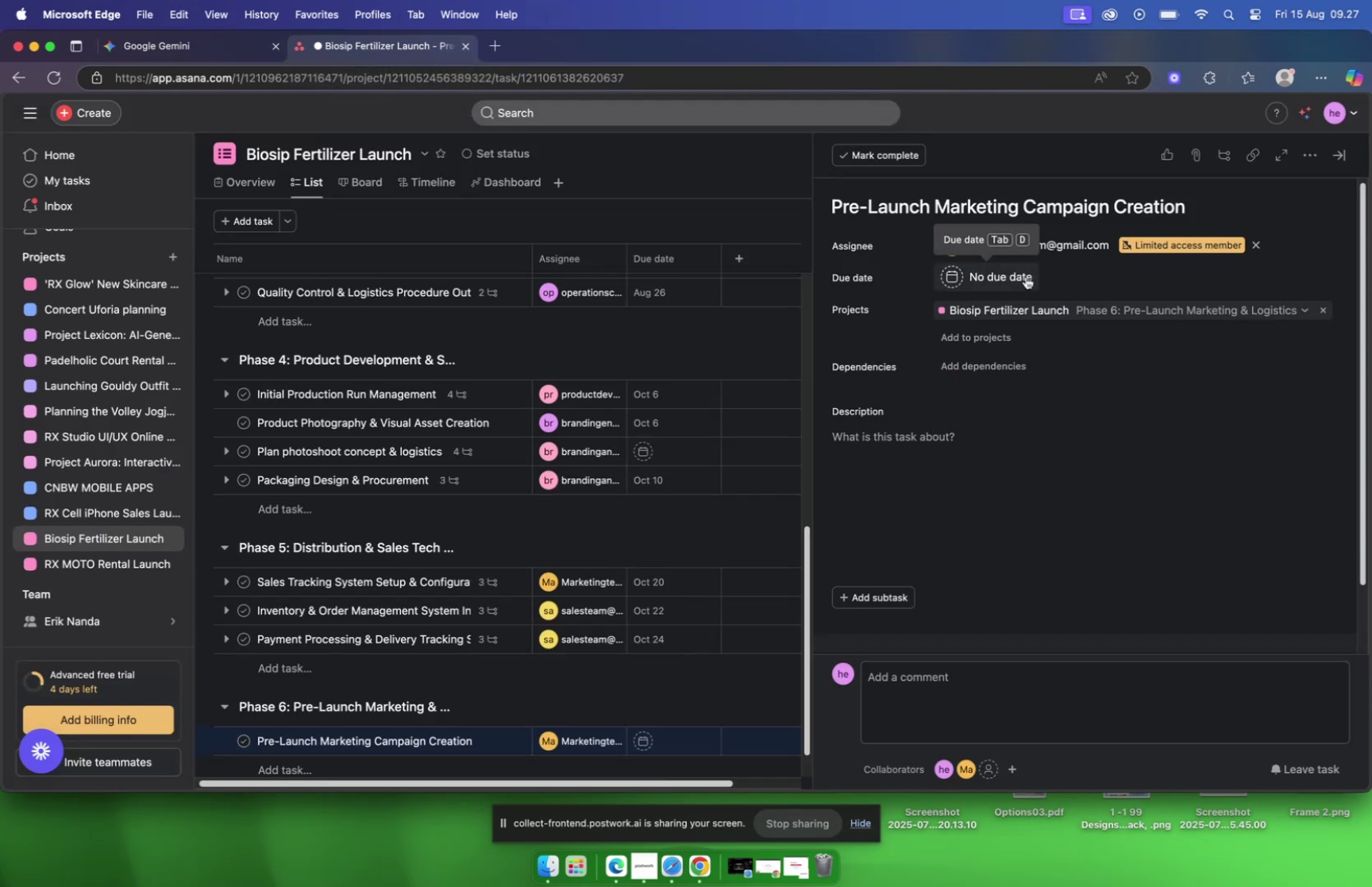 
left_click([1026, 276])
 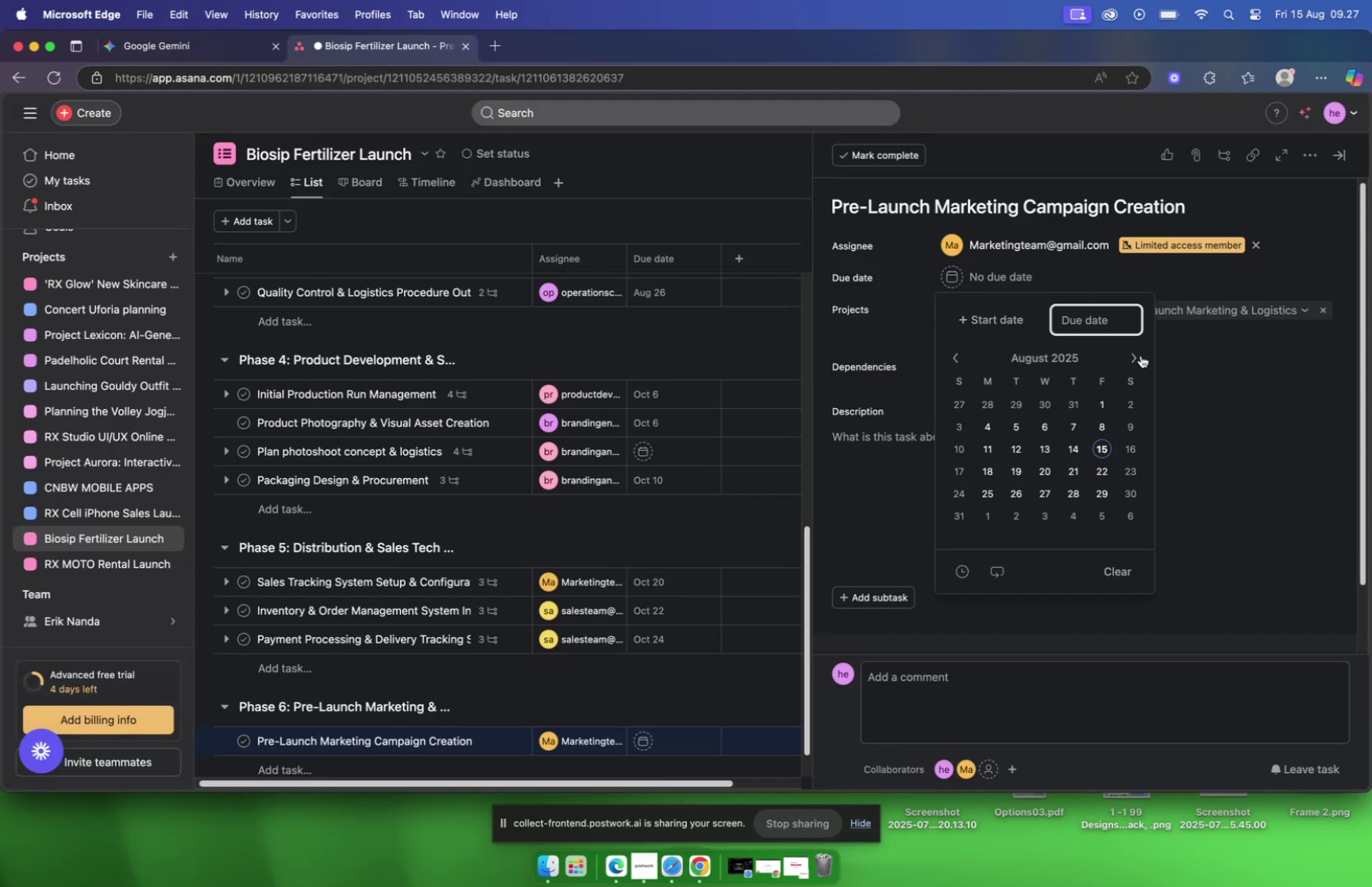 
double_click([1134, 357])
 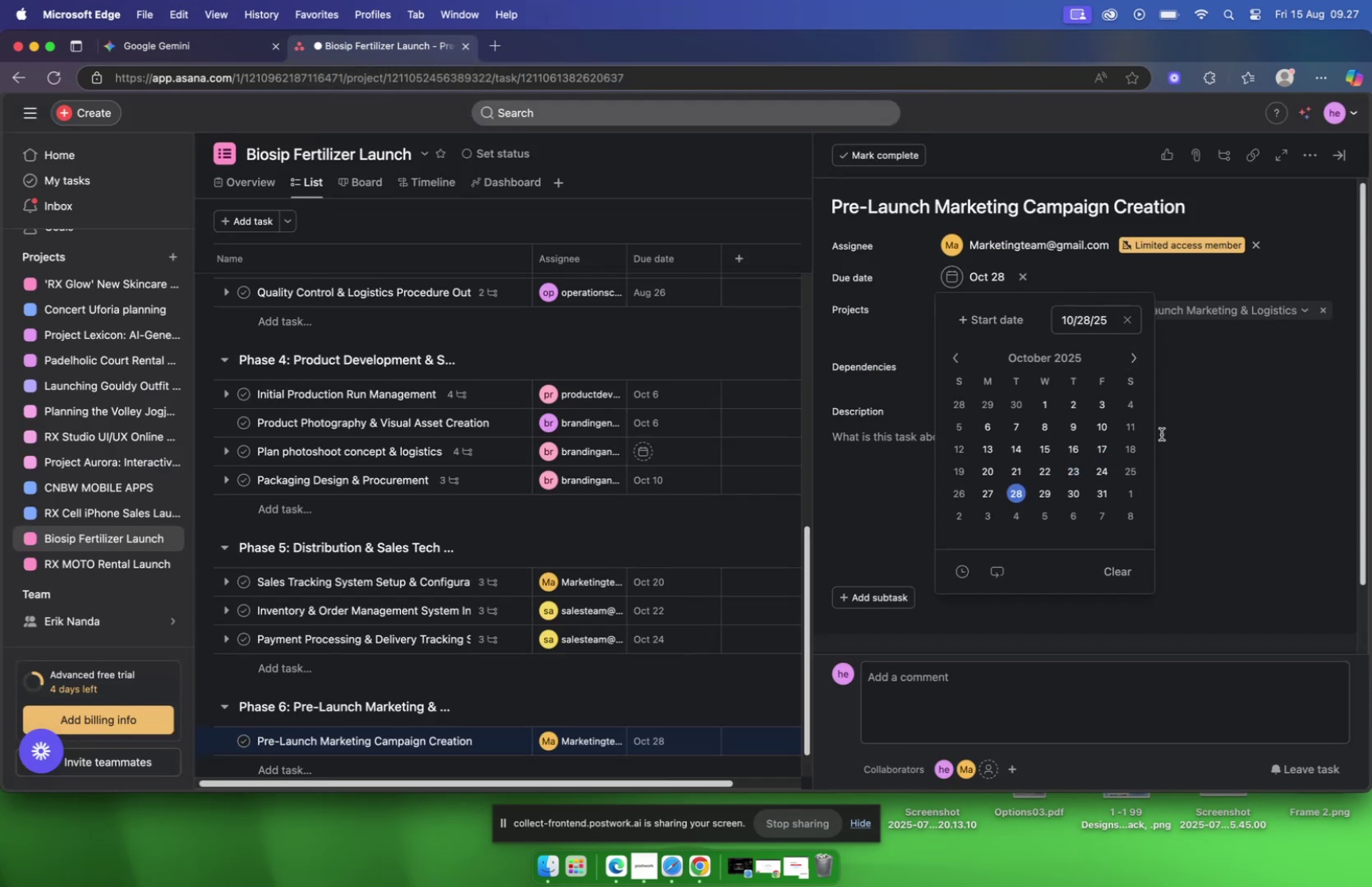 
left_click([1178, 433])
 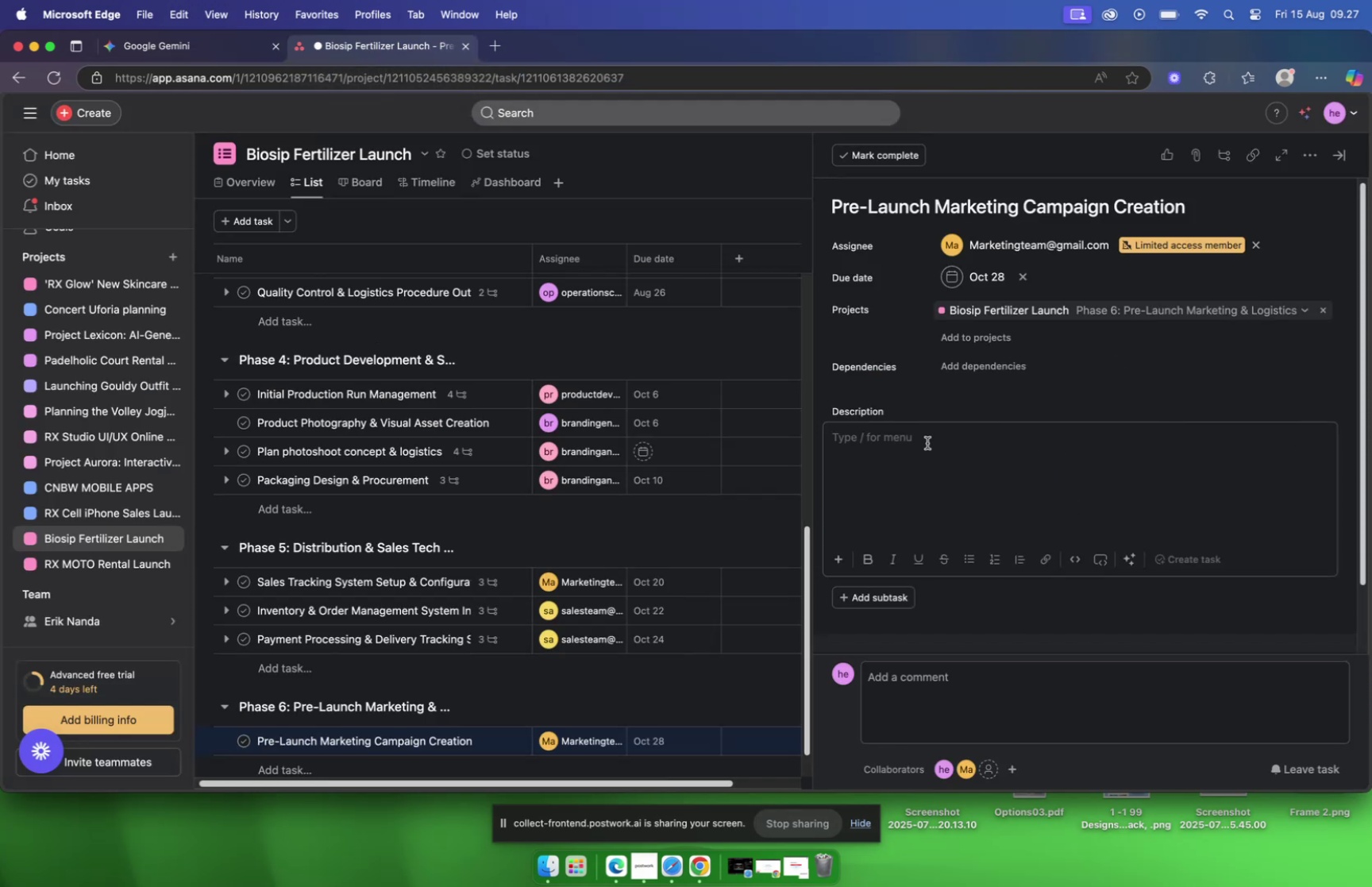 
right_click([919, 439])
 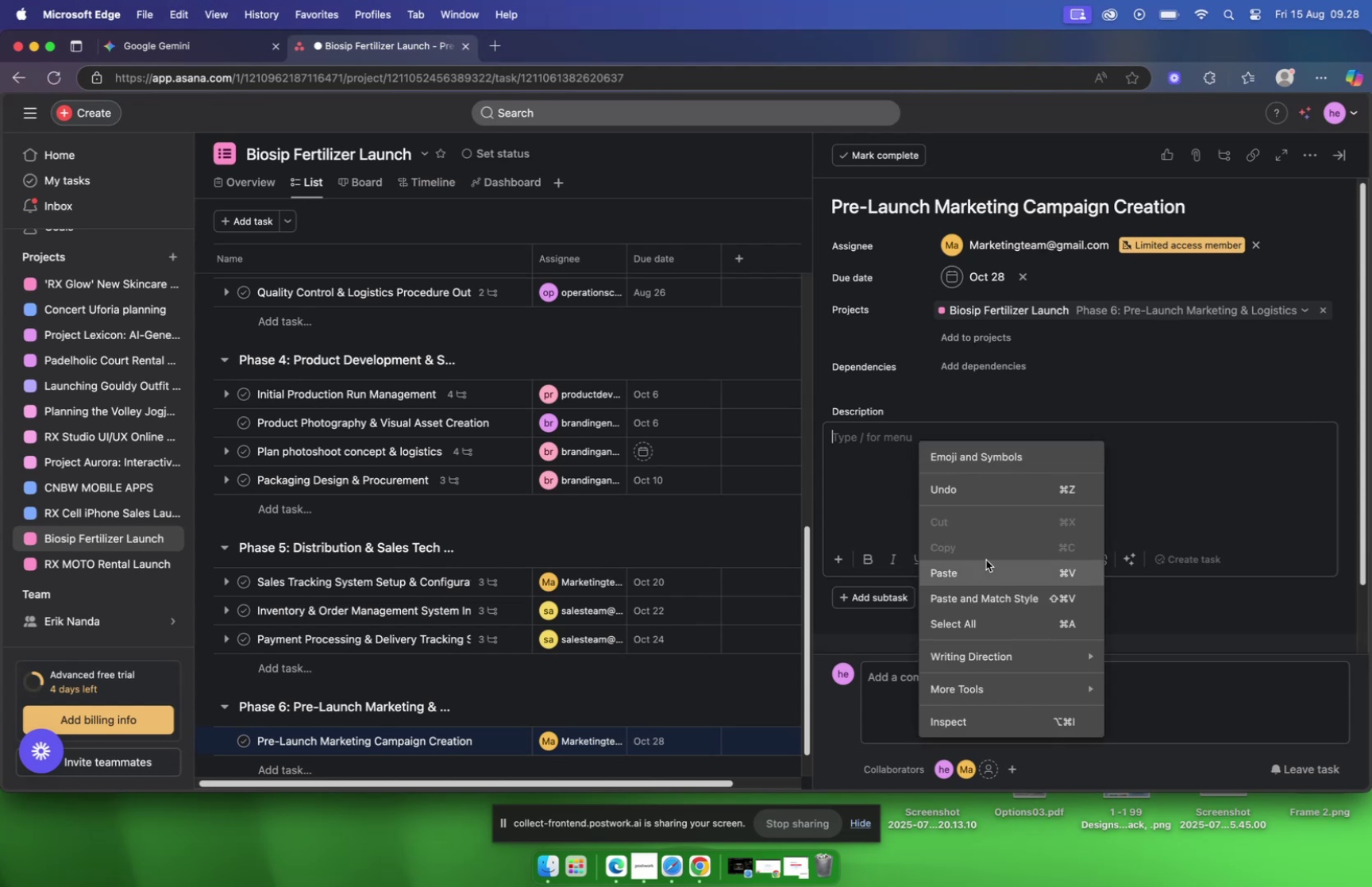 
left_click([986, 565])
 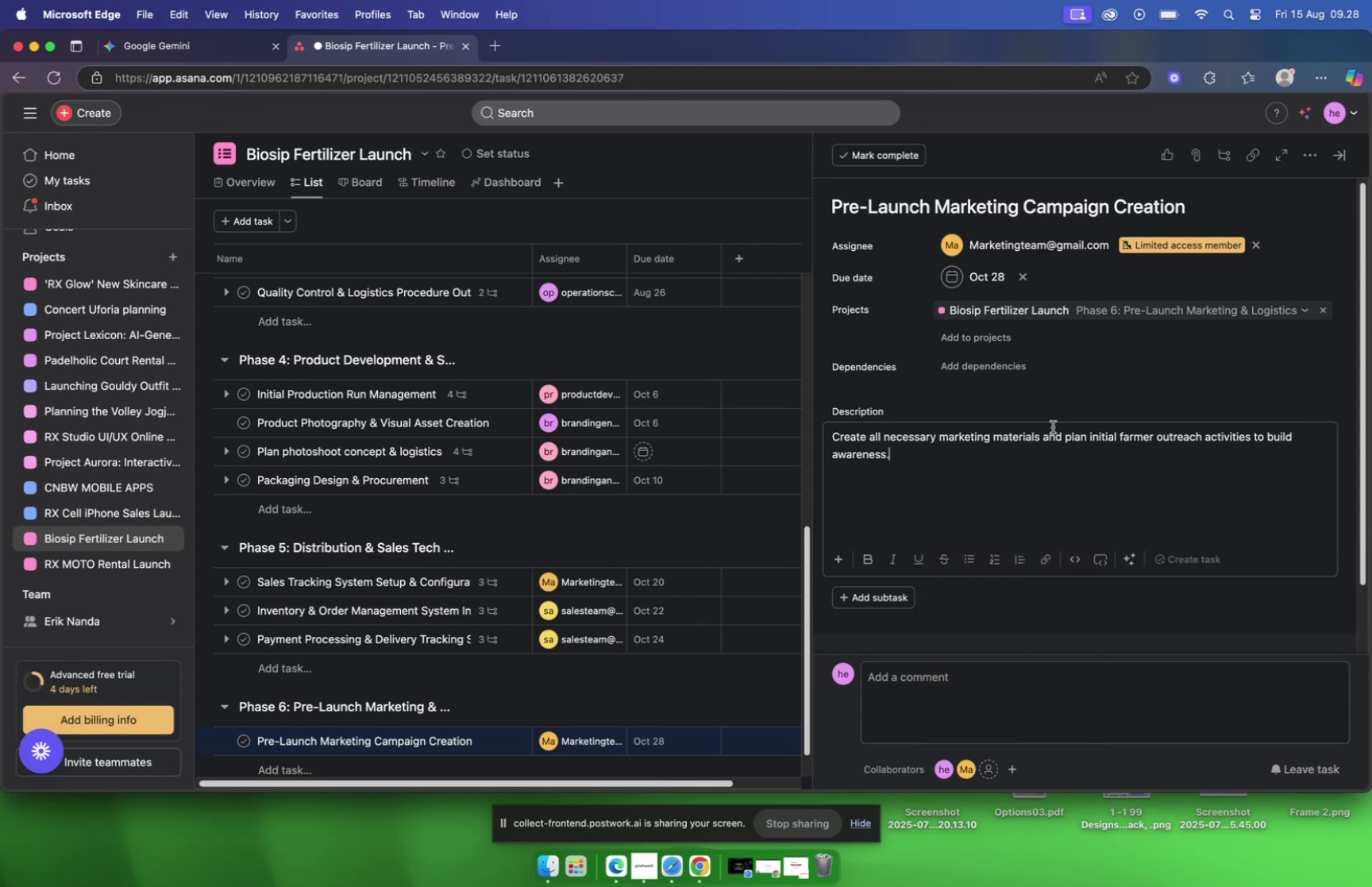 
scroll: coordinate [693, 510], scroll_direction: down, amount: 5.0
 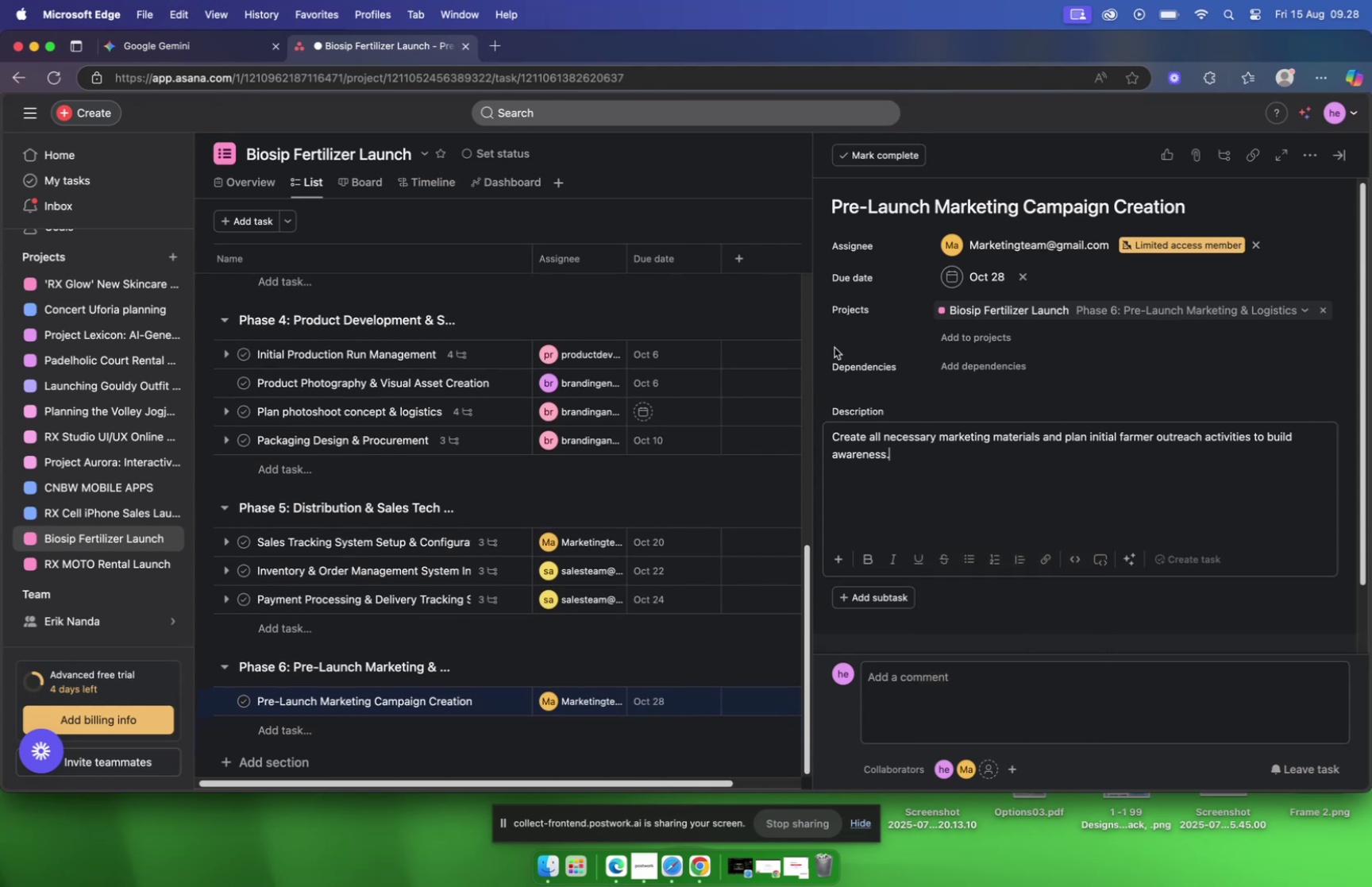 
scroll: coordinate [859, 327], scroll_direction: up, amount: 16.0
 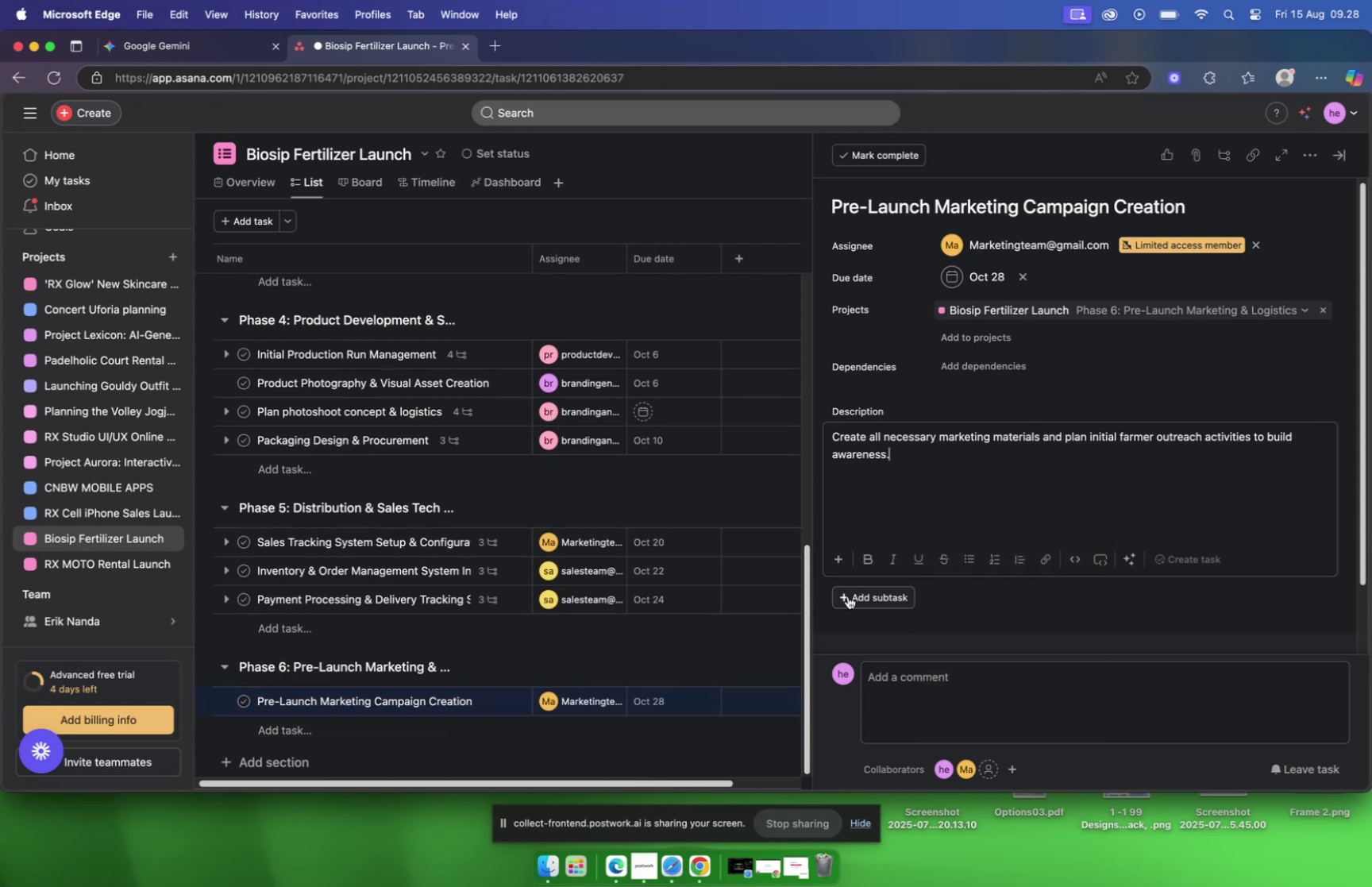 
left_click([159, 43])
 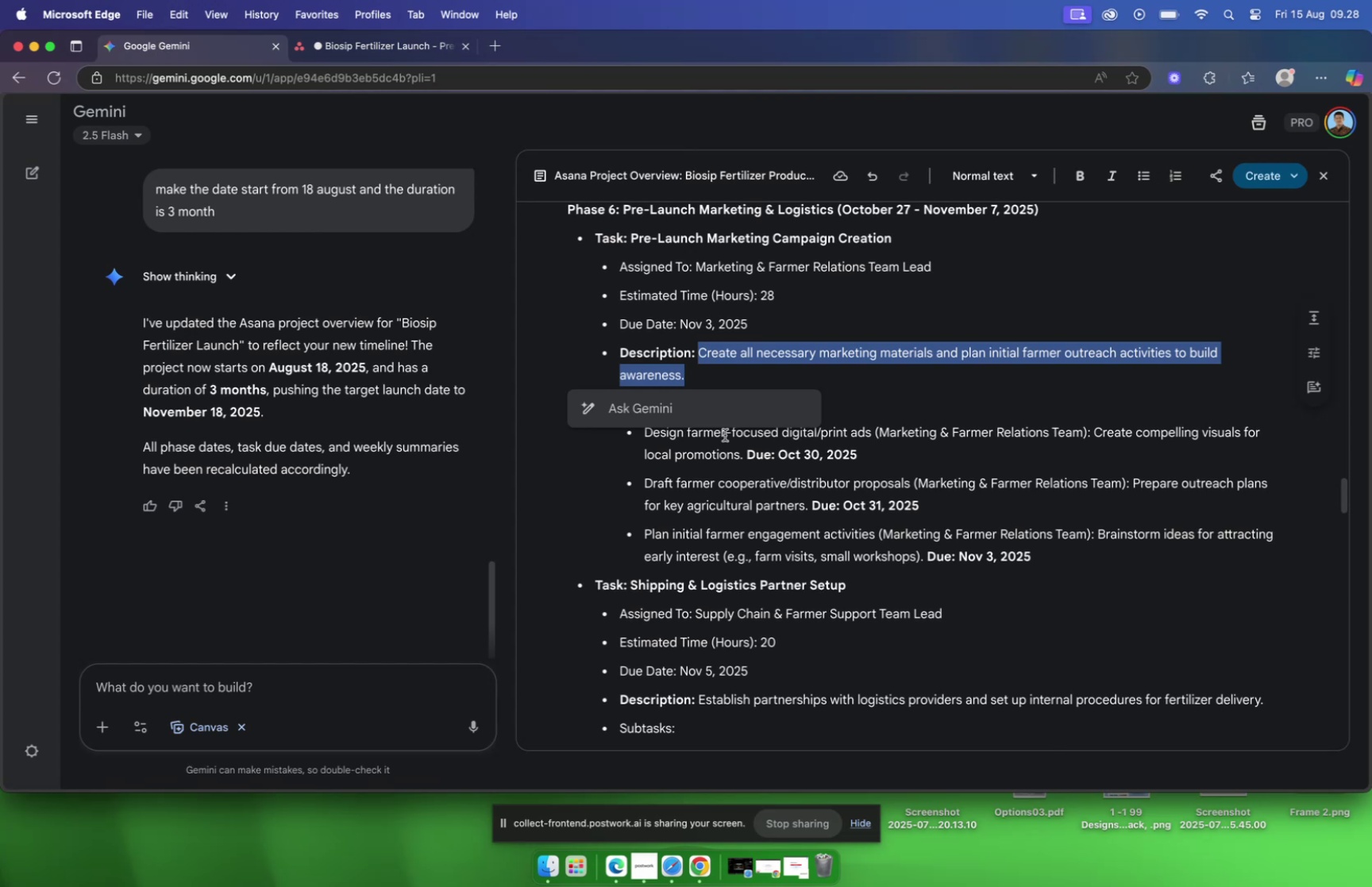 
left_click([742, 455])
 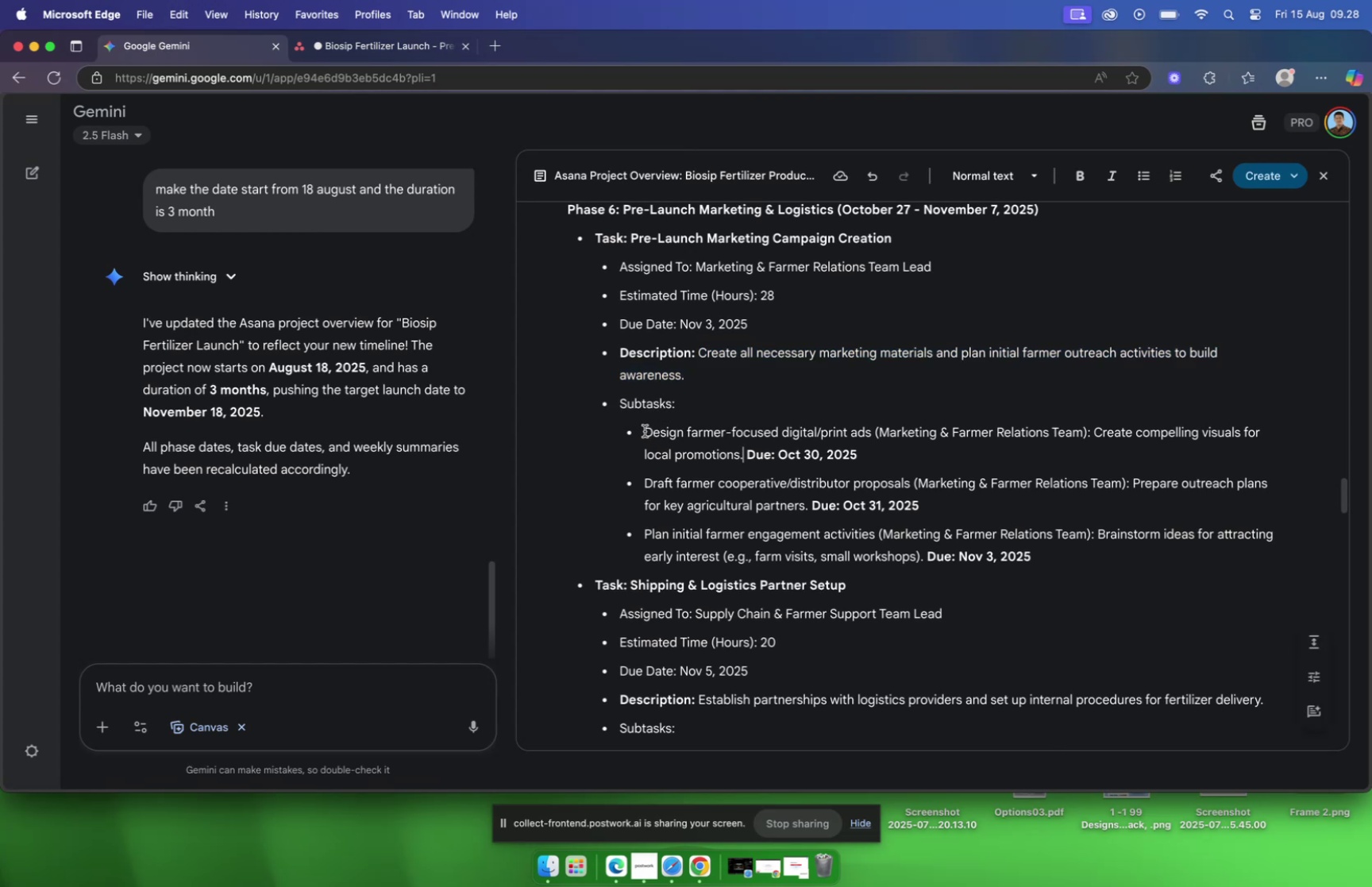 
left_click_drag(start_coordinate=[645, 430], to_coordinate=[873, 426])
 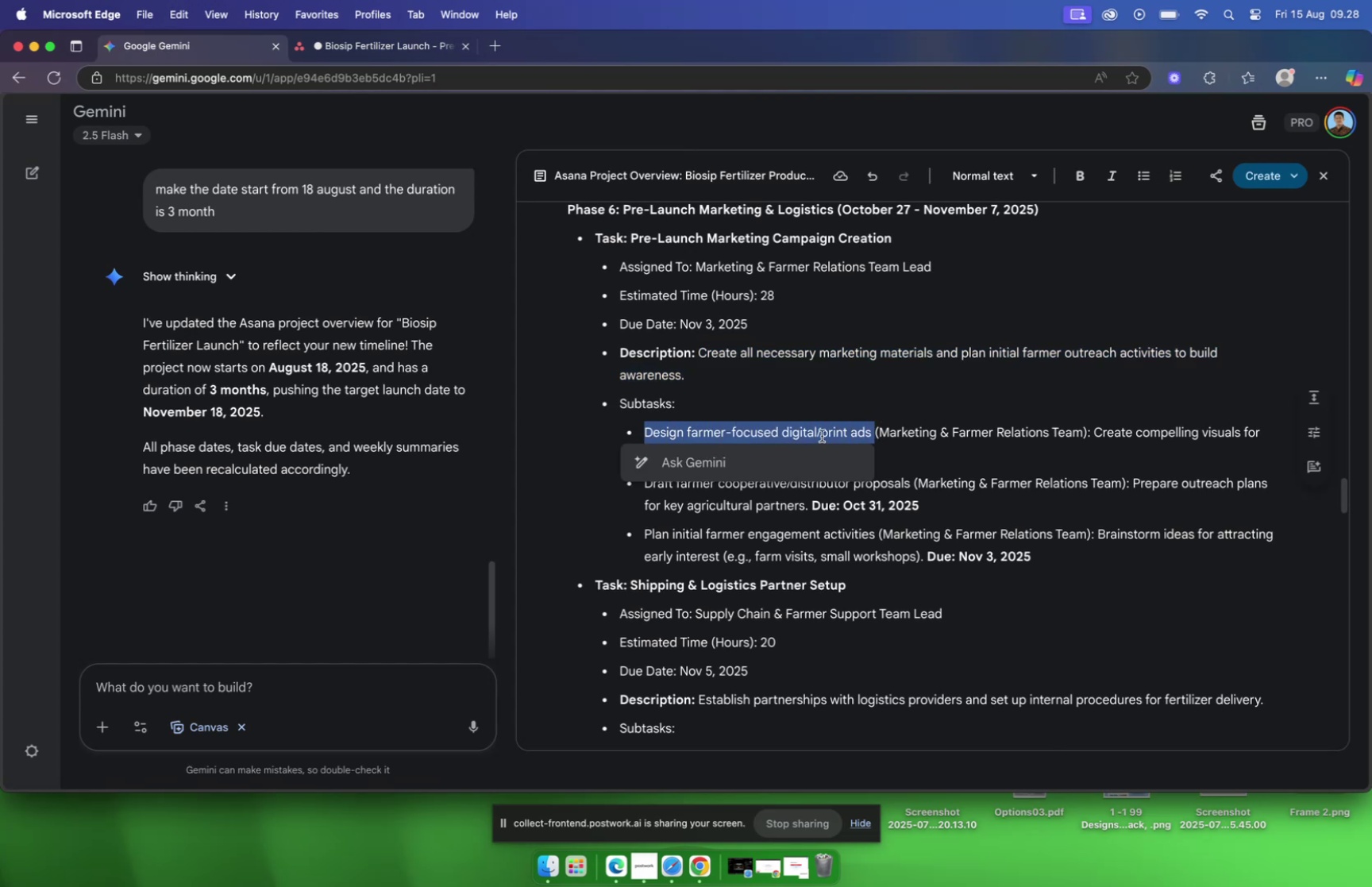 
right_click([821, 435])
 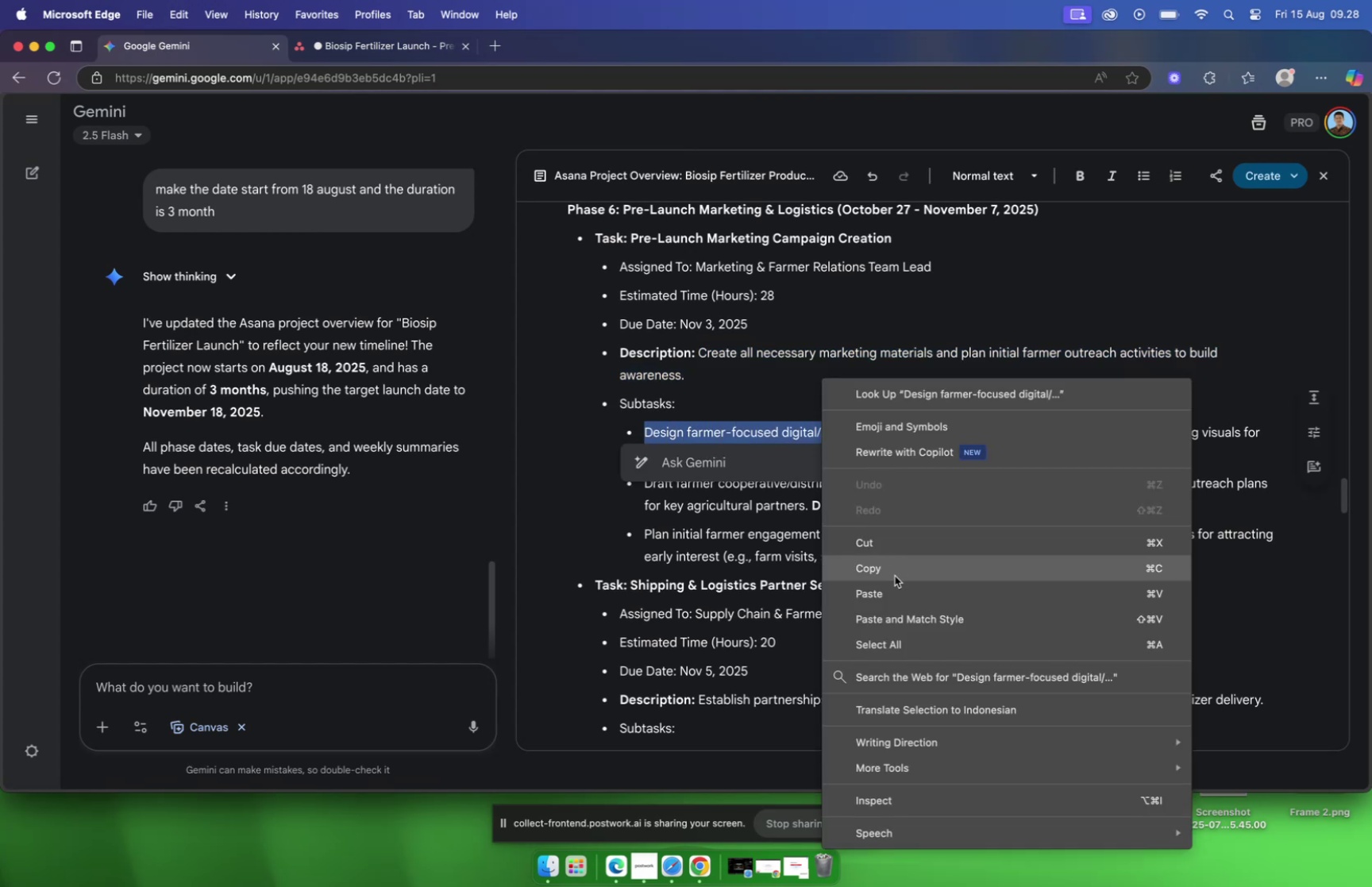 
left_click([895, 575])
 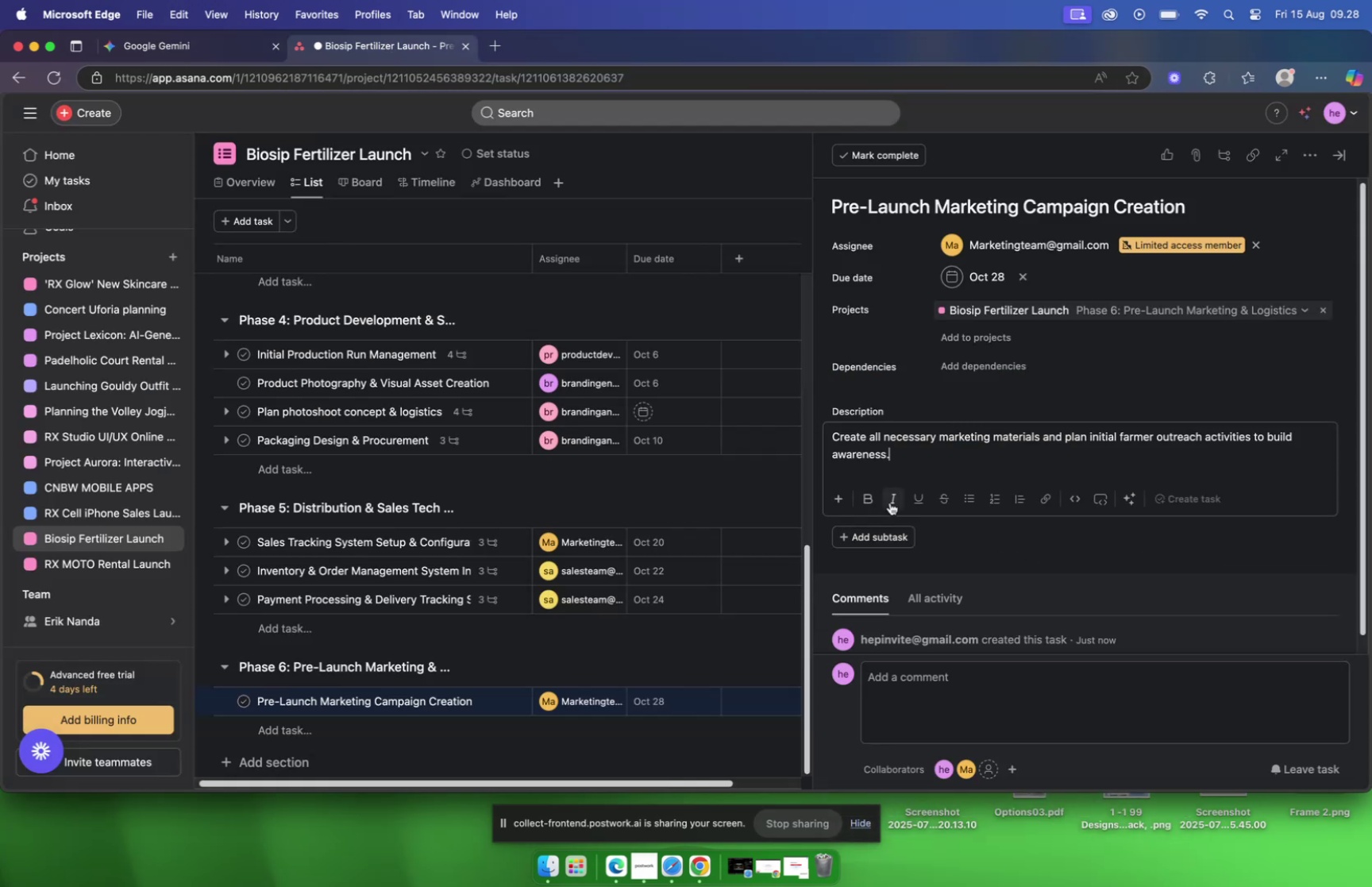 
left_click([874, 535])
 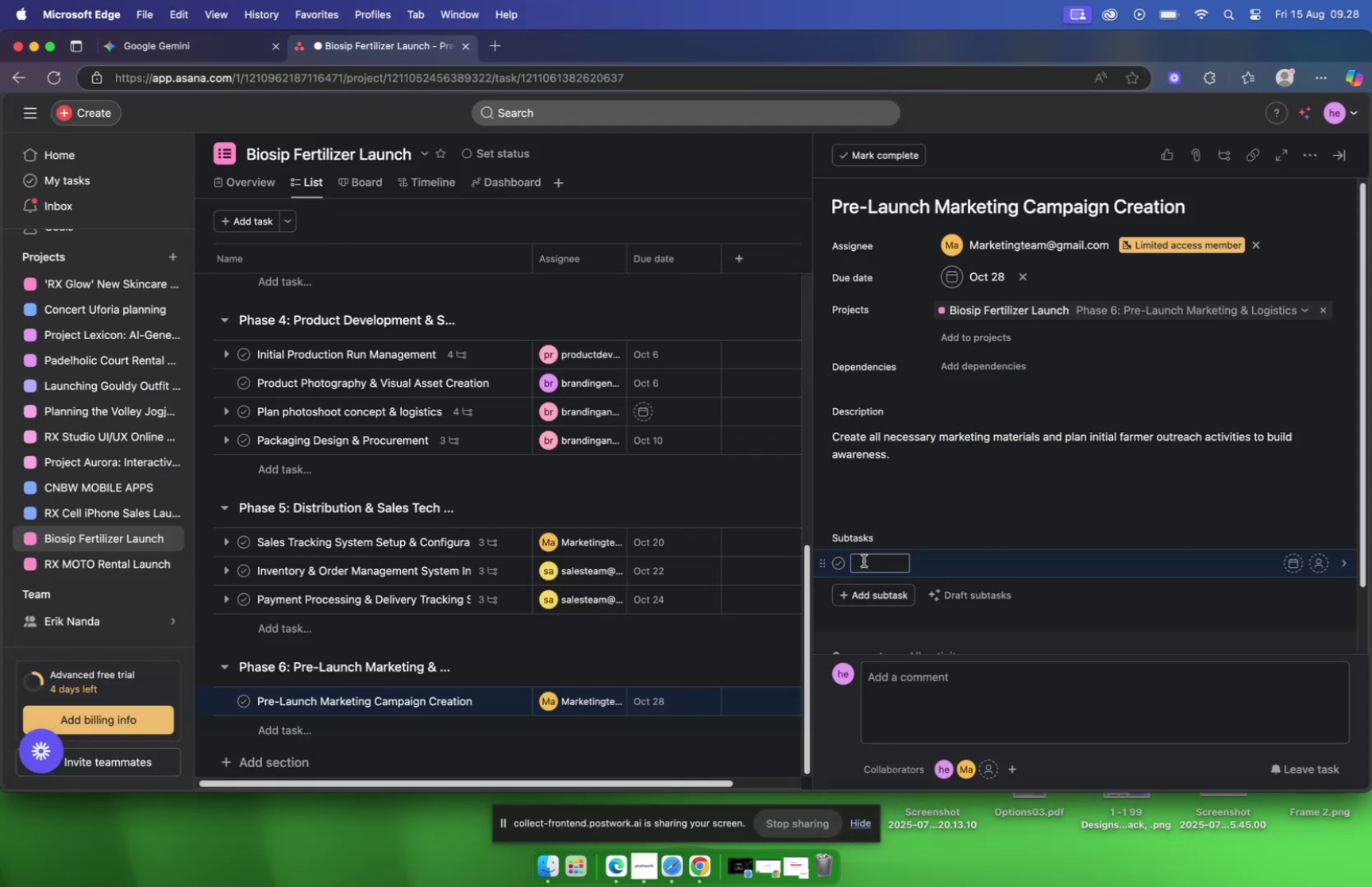 
right_click([865, 561])
 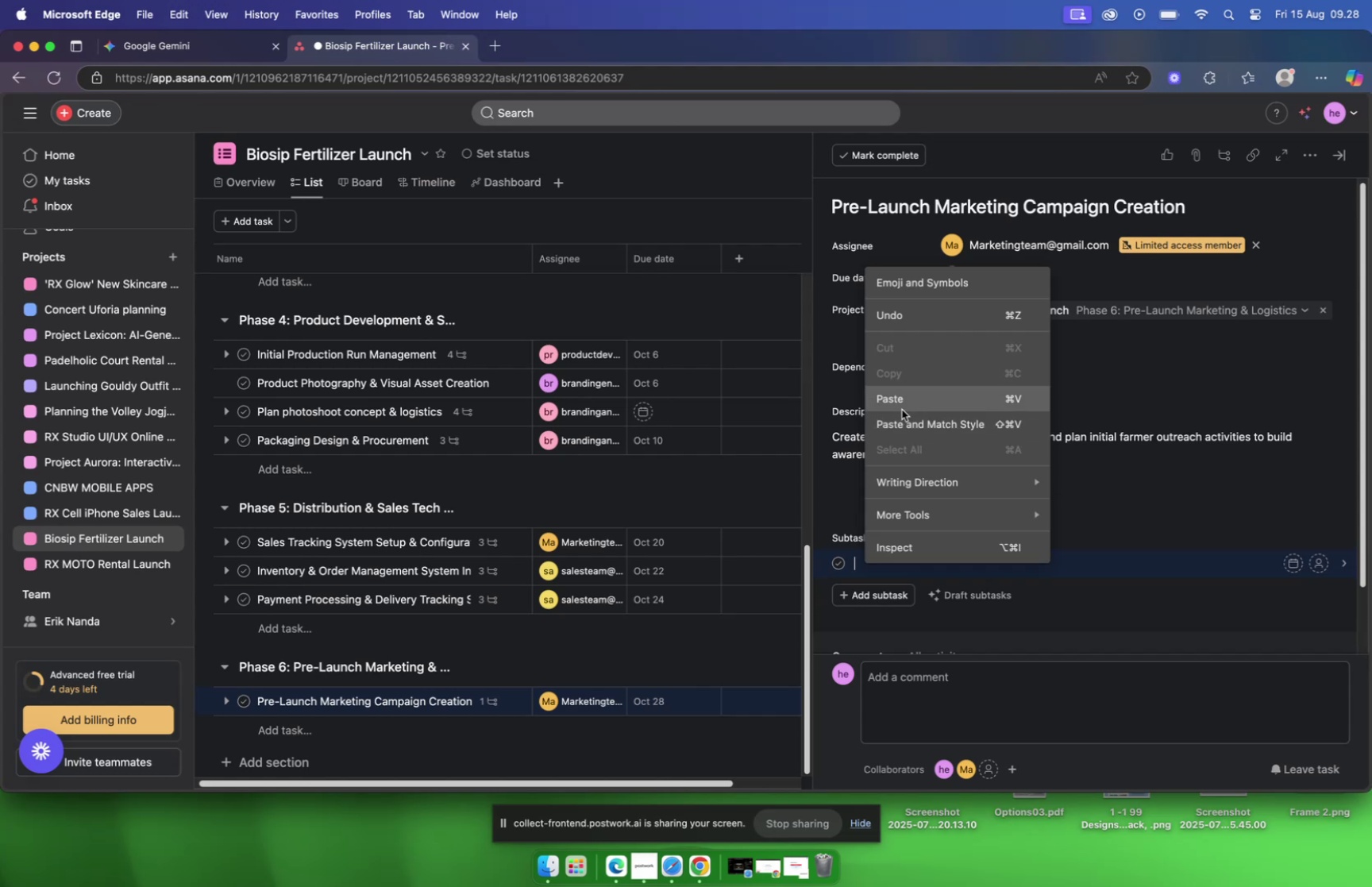 
left_click([900, 403])
 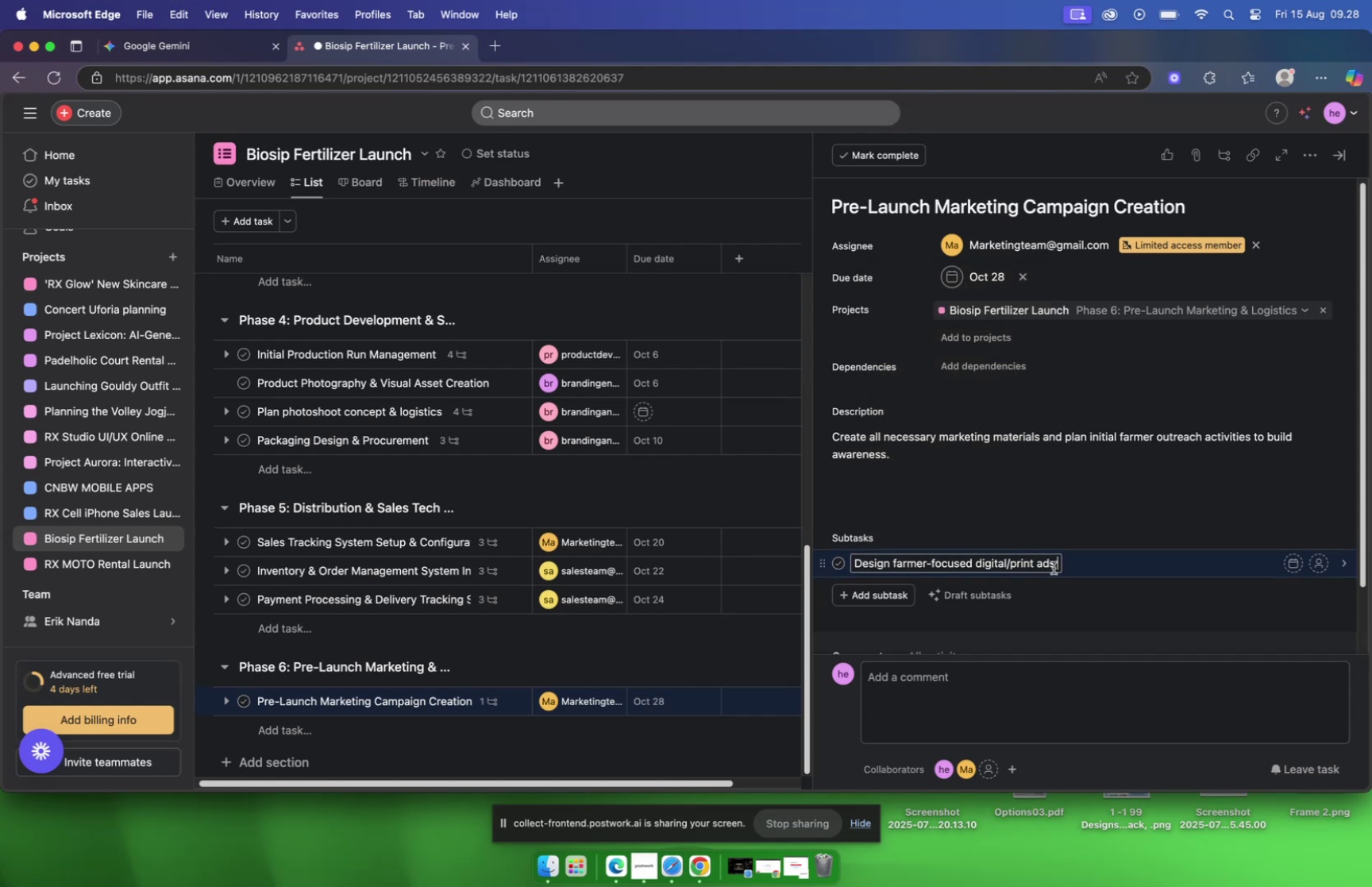 
left_click([1156, 571])
 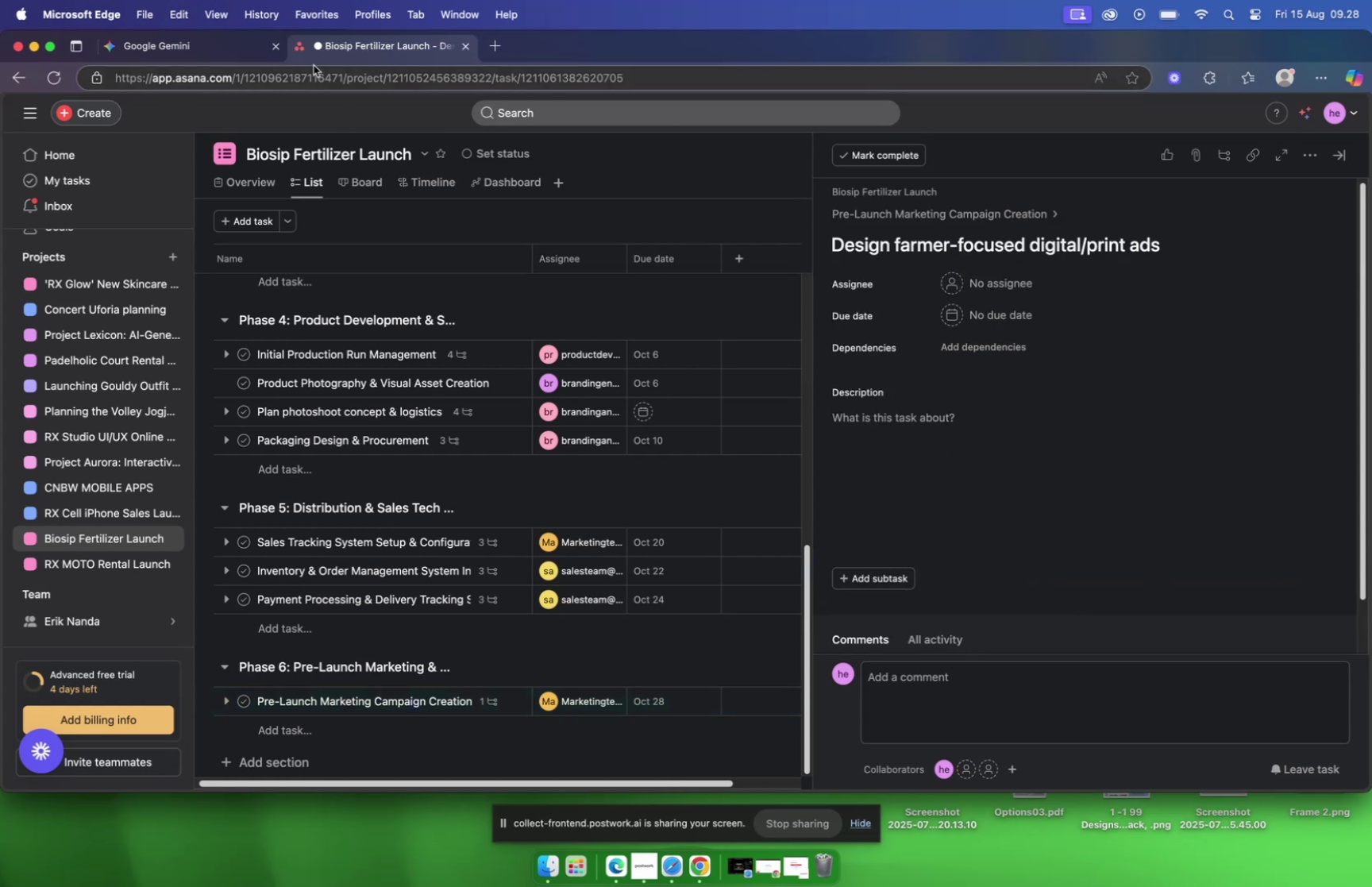 
left_click([222, 54])
 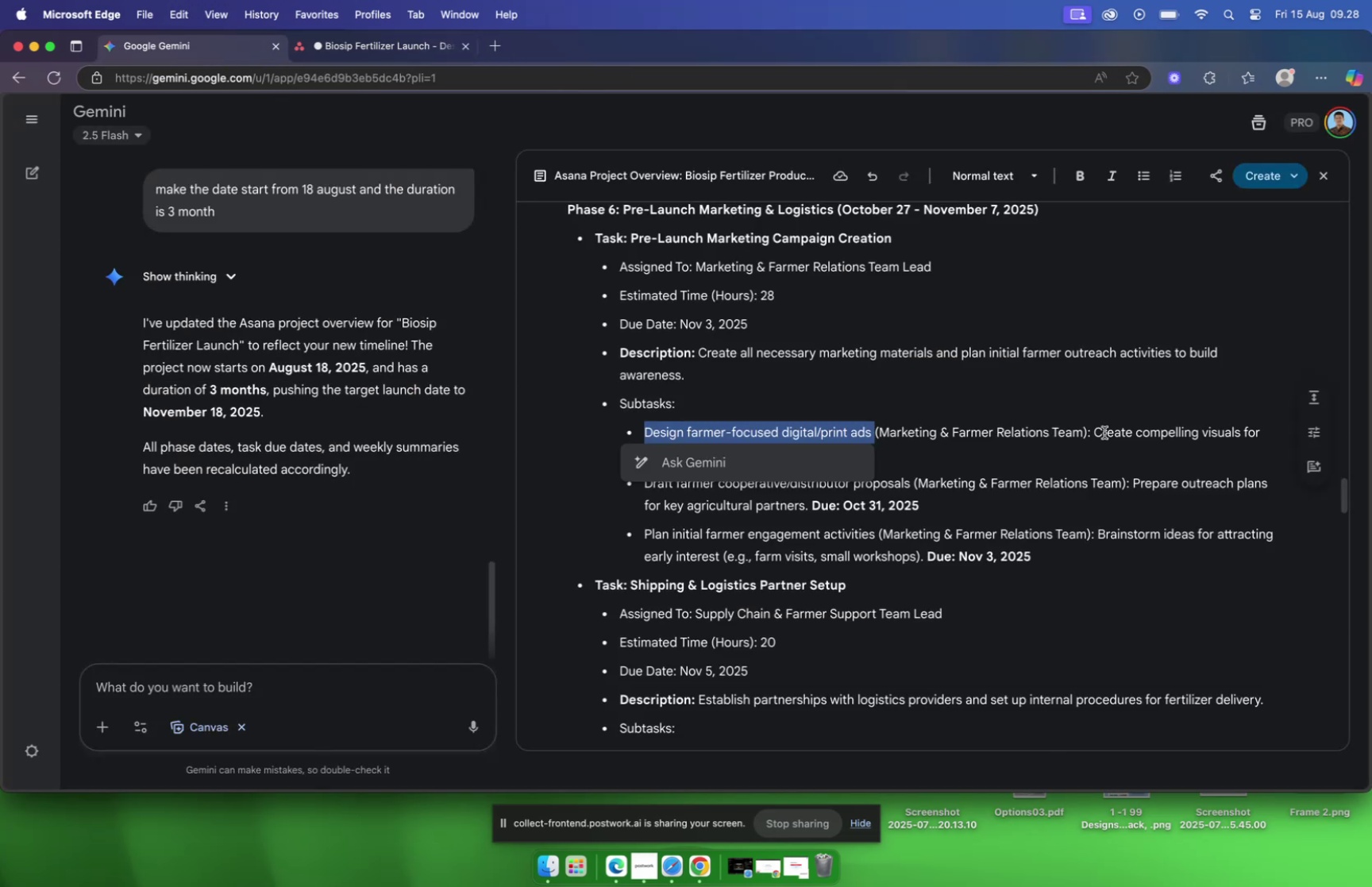 
left_click_drag(start_coordinate=[1094, 431], to_coordinate=[738, 461])
 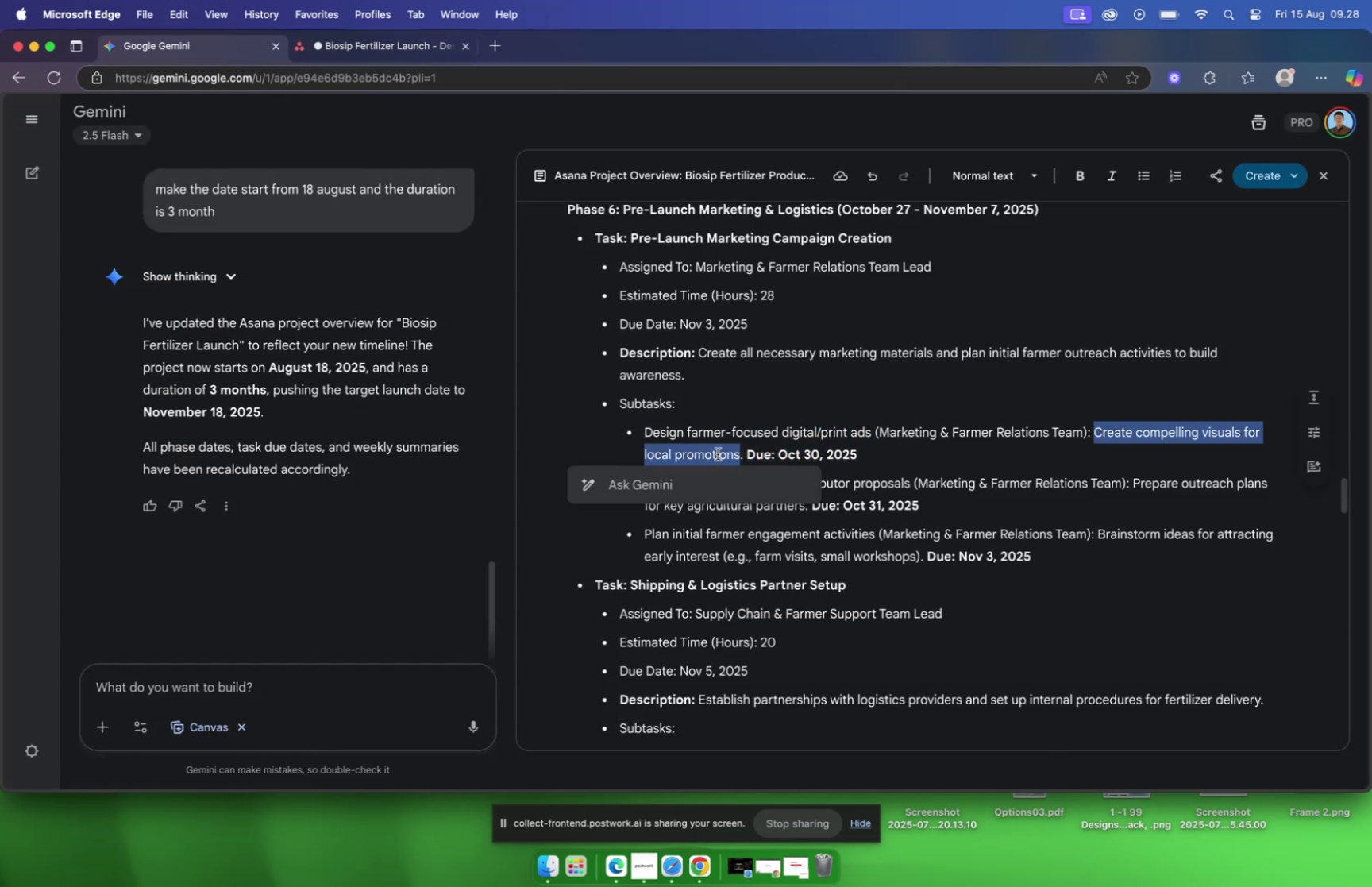 
right_click([718, 453])
 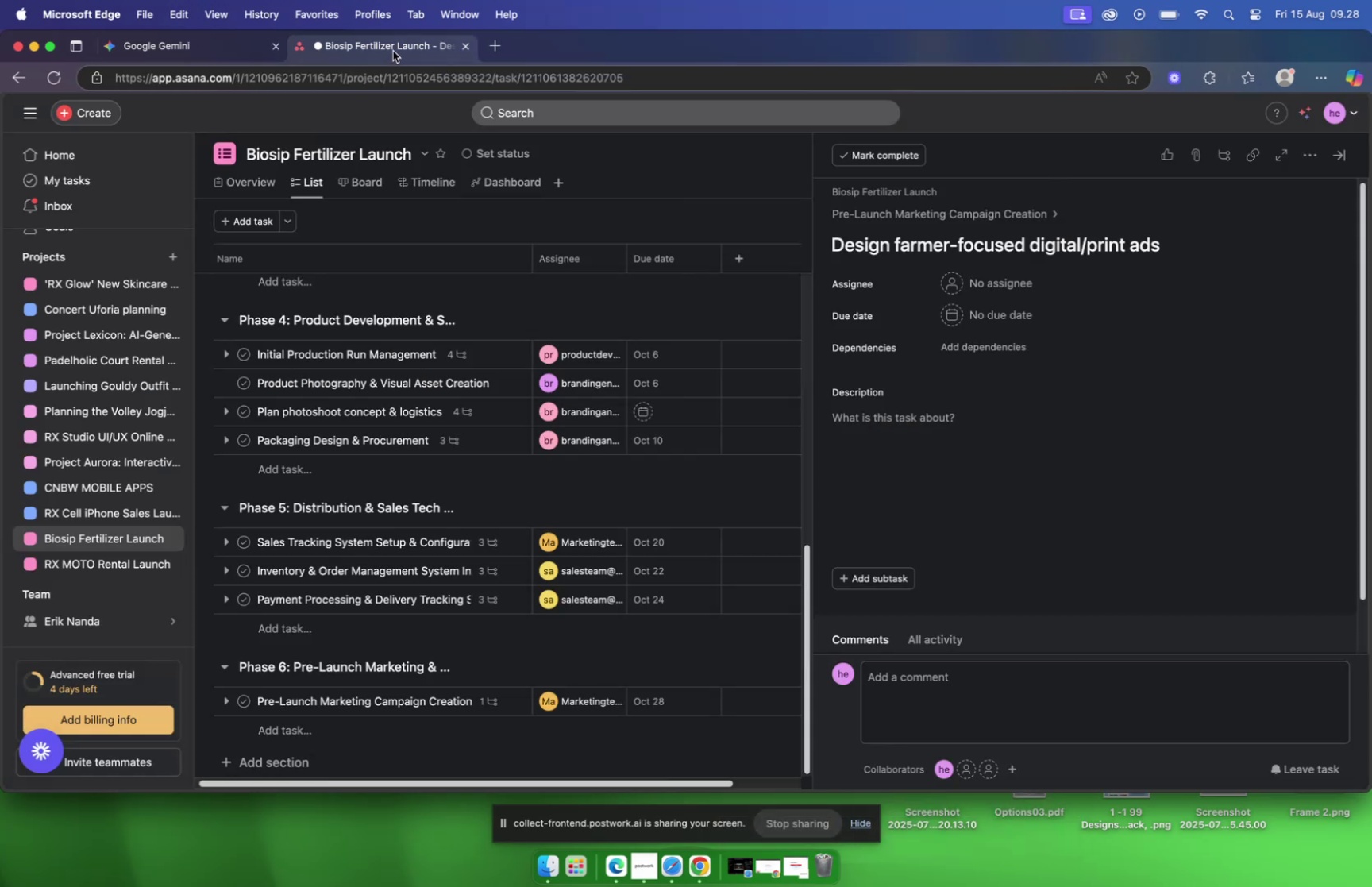 
left_click([1000, 422])
 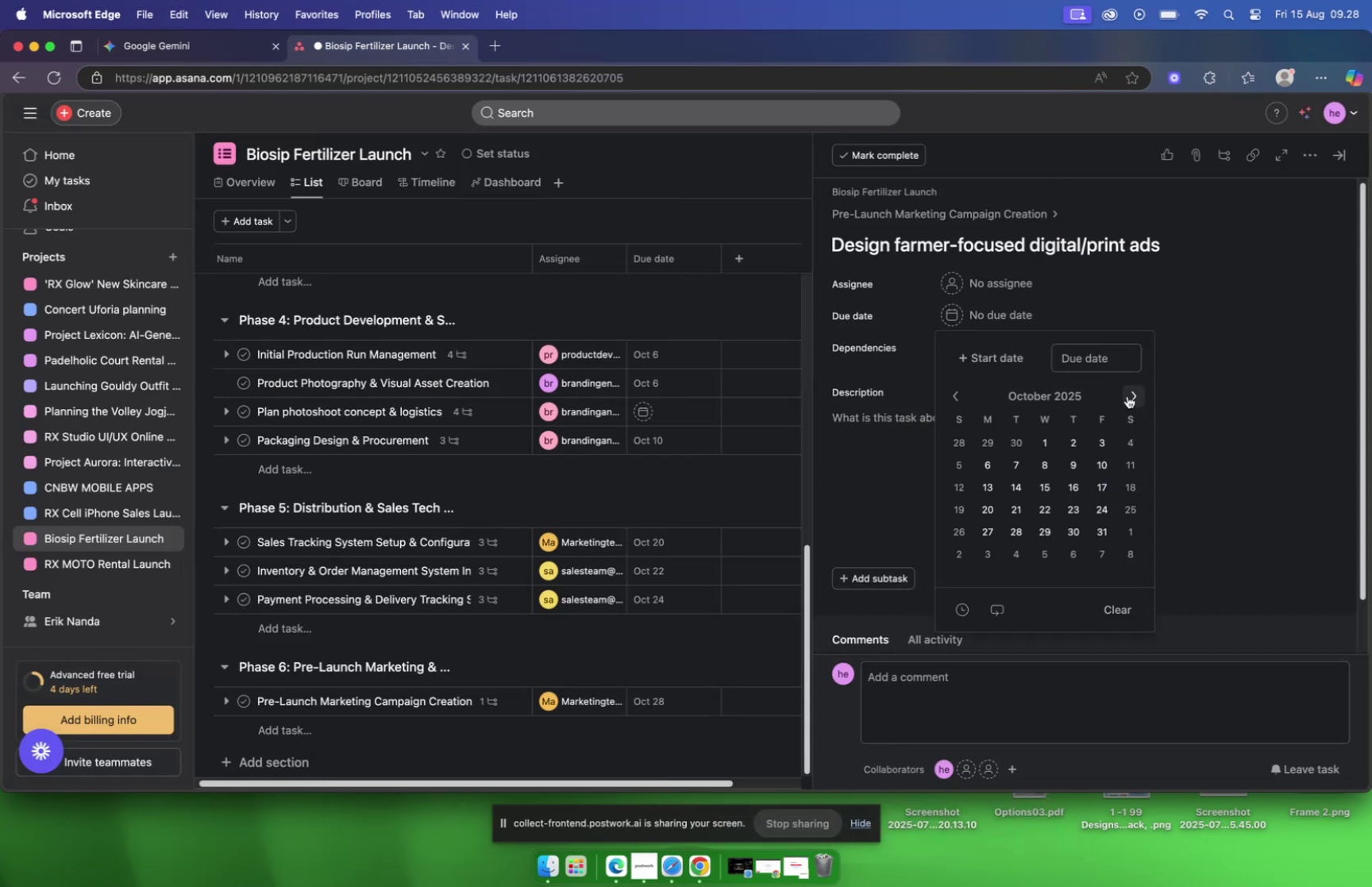 
wait(5.64)
 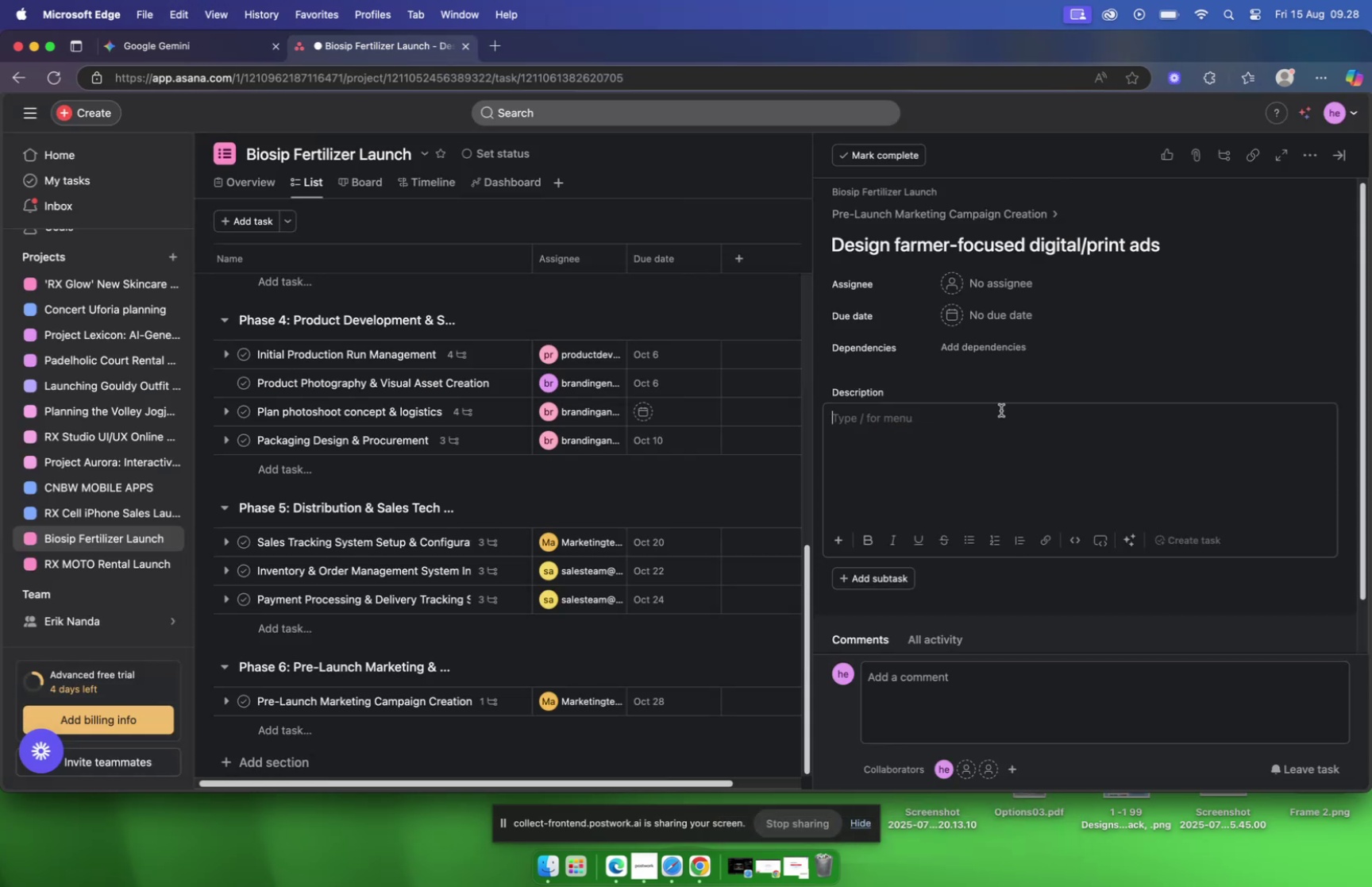 
left_click([1070, 530])
 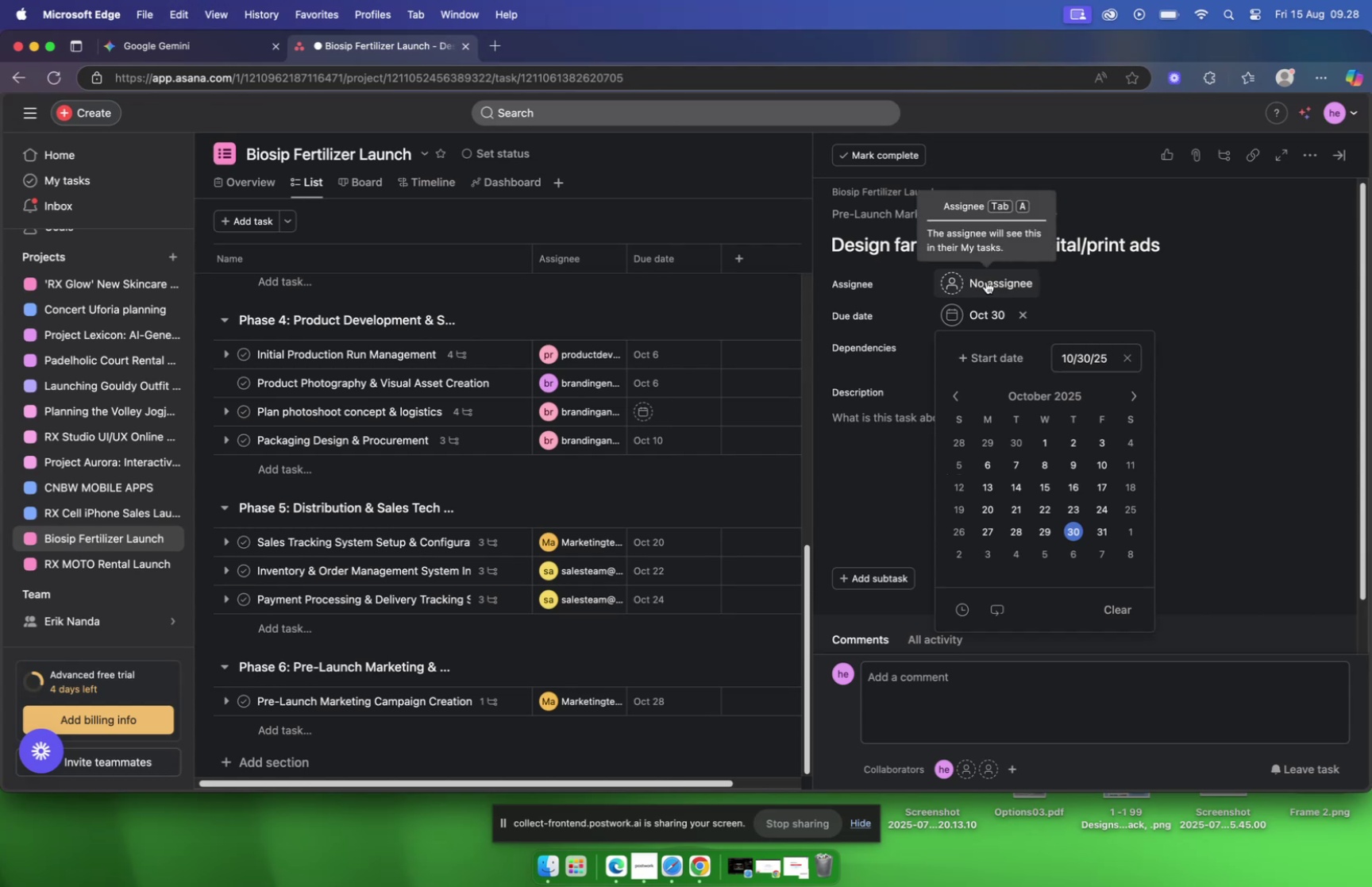 
left_click([986, 281])
 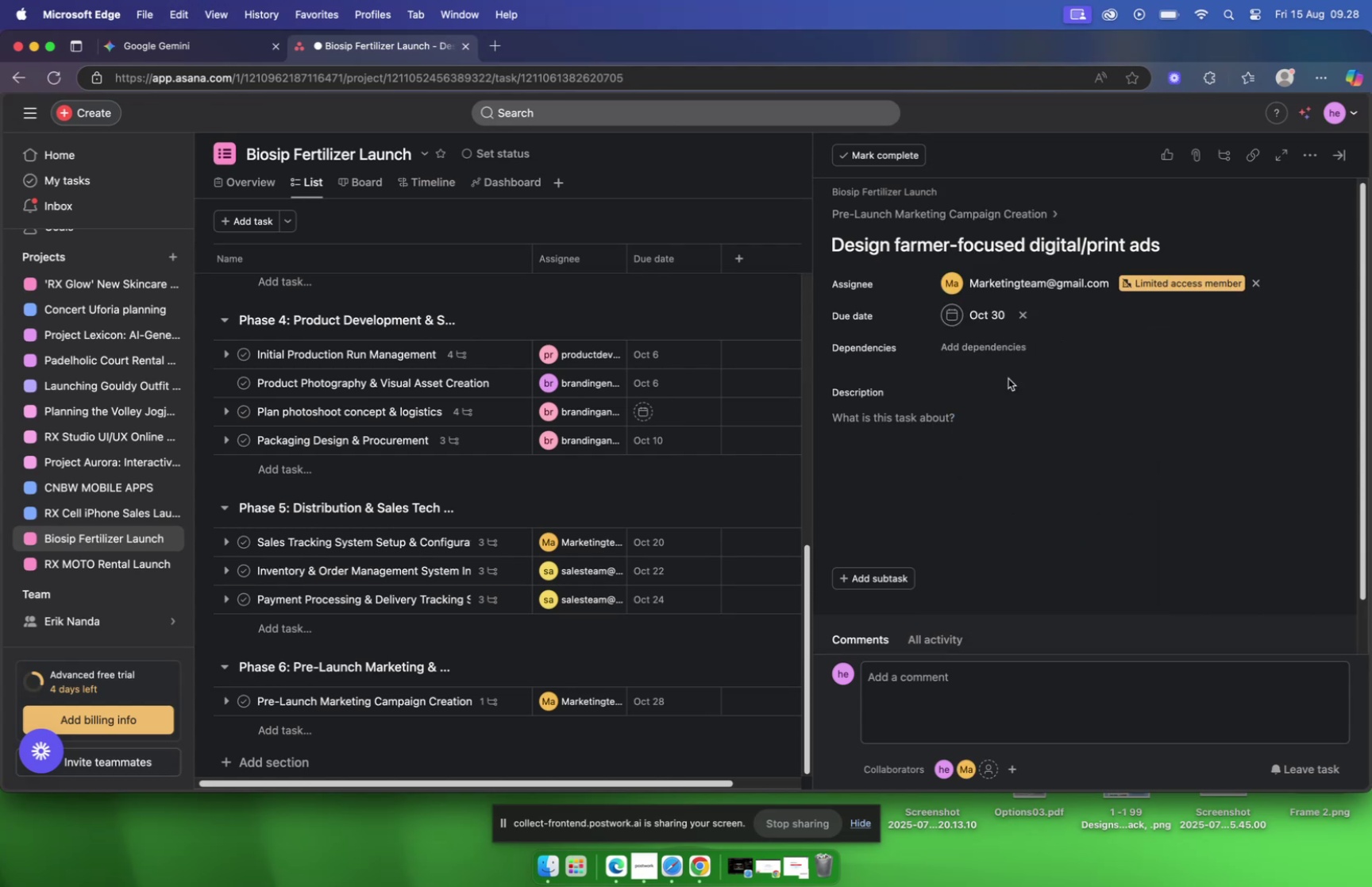 
left_click([880, 428])
 